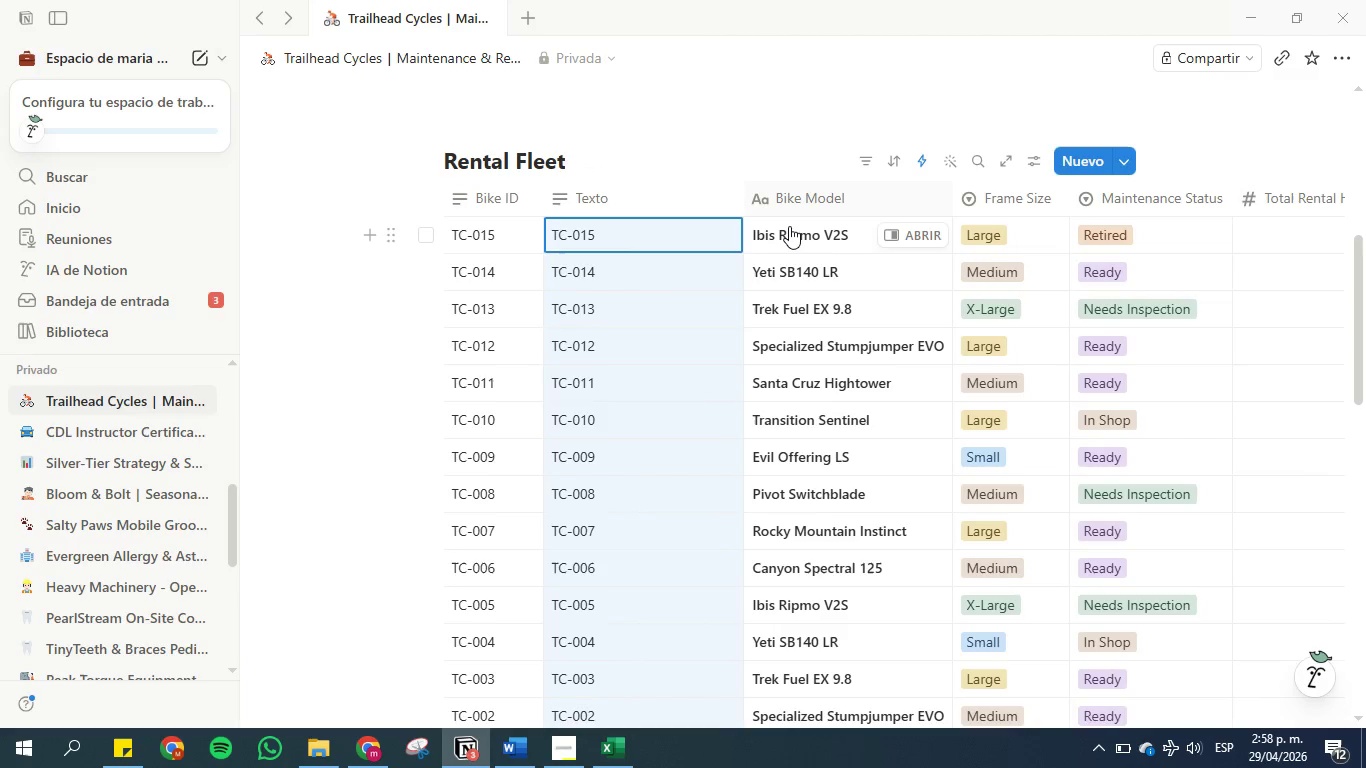 
wait(6.45)
 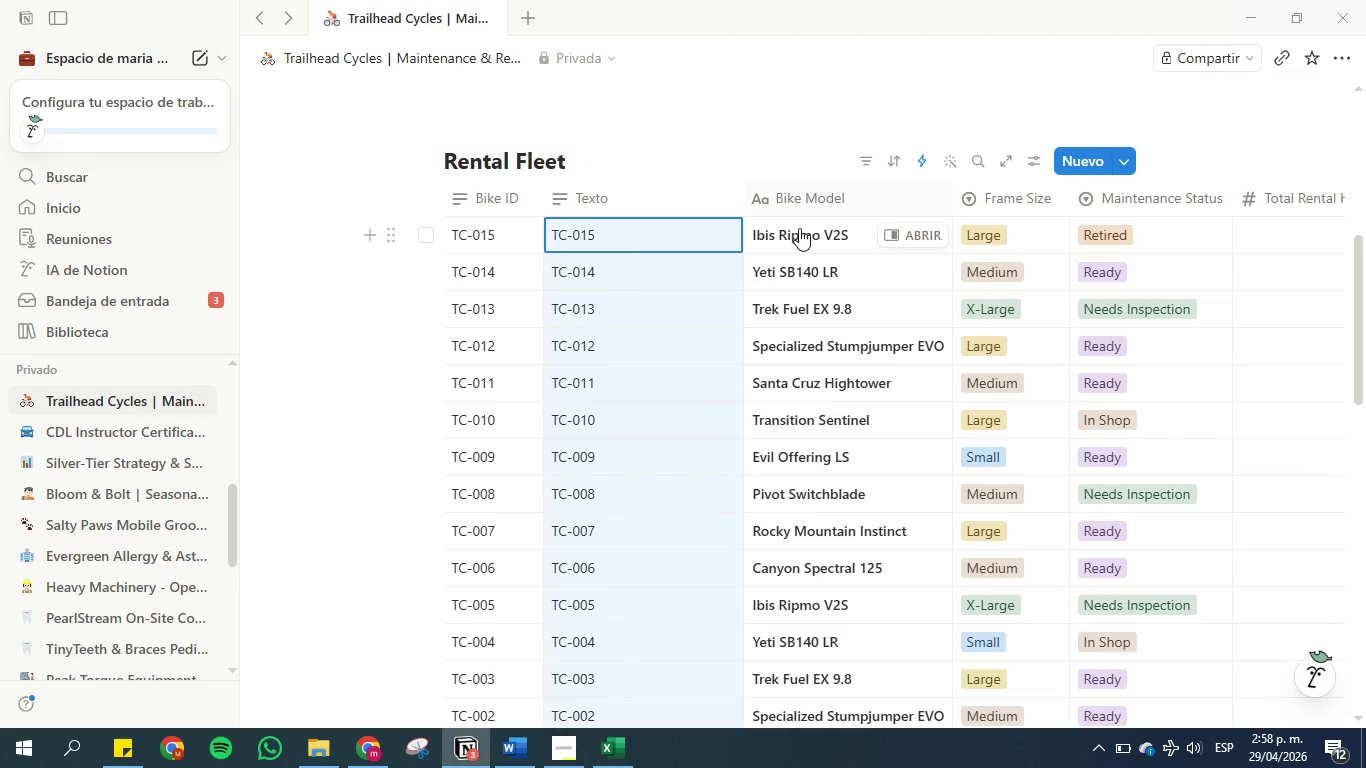 
left_click_drag(start_coordinate=[789, 226], to_coordinate=[804, 398])
 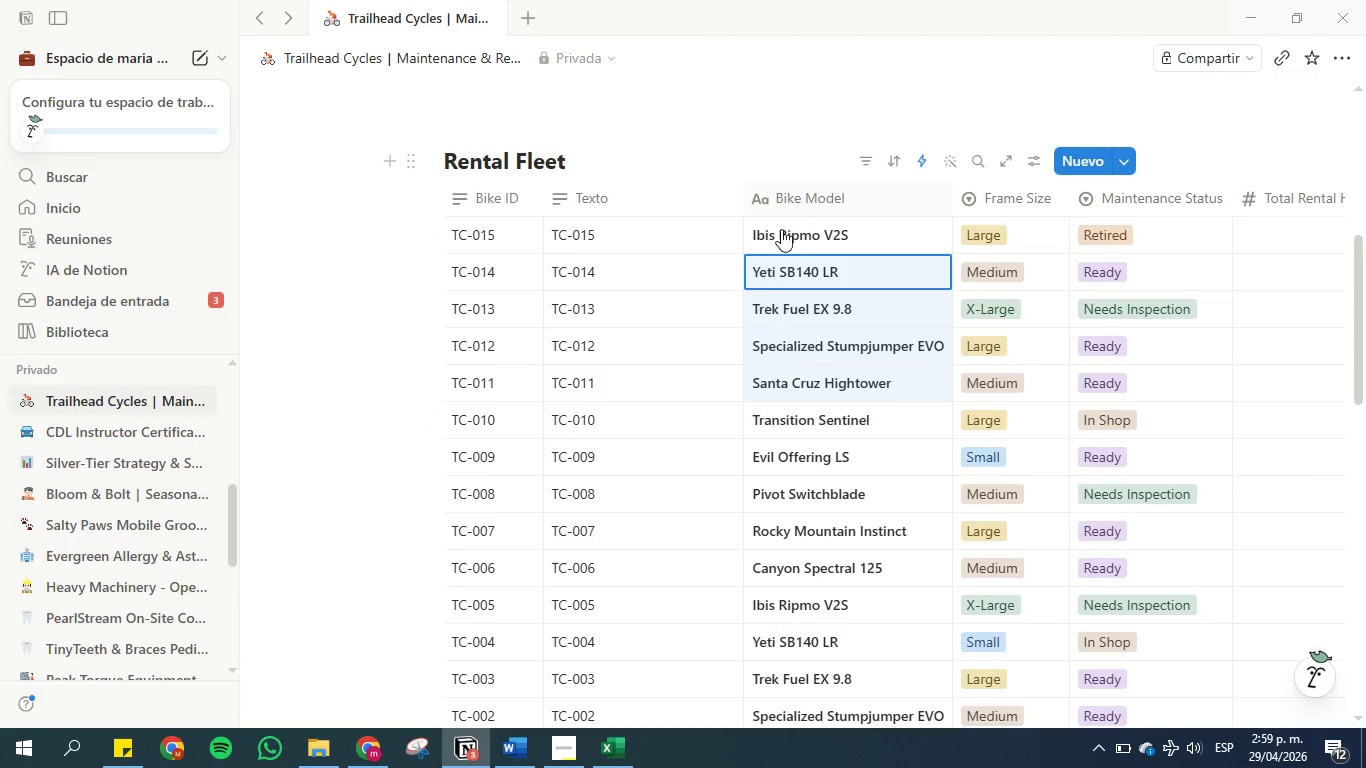 
left_click([780, 232])
 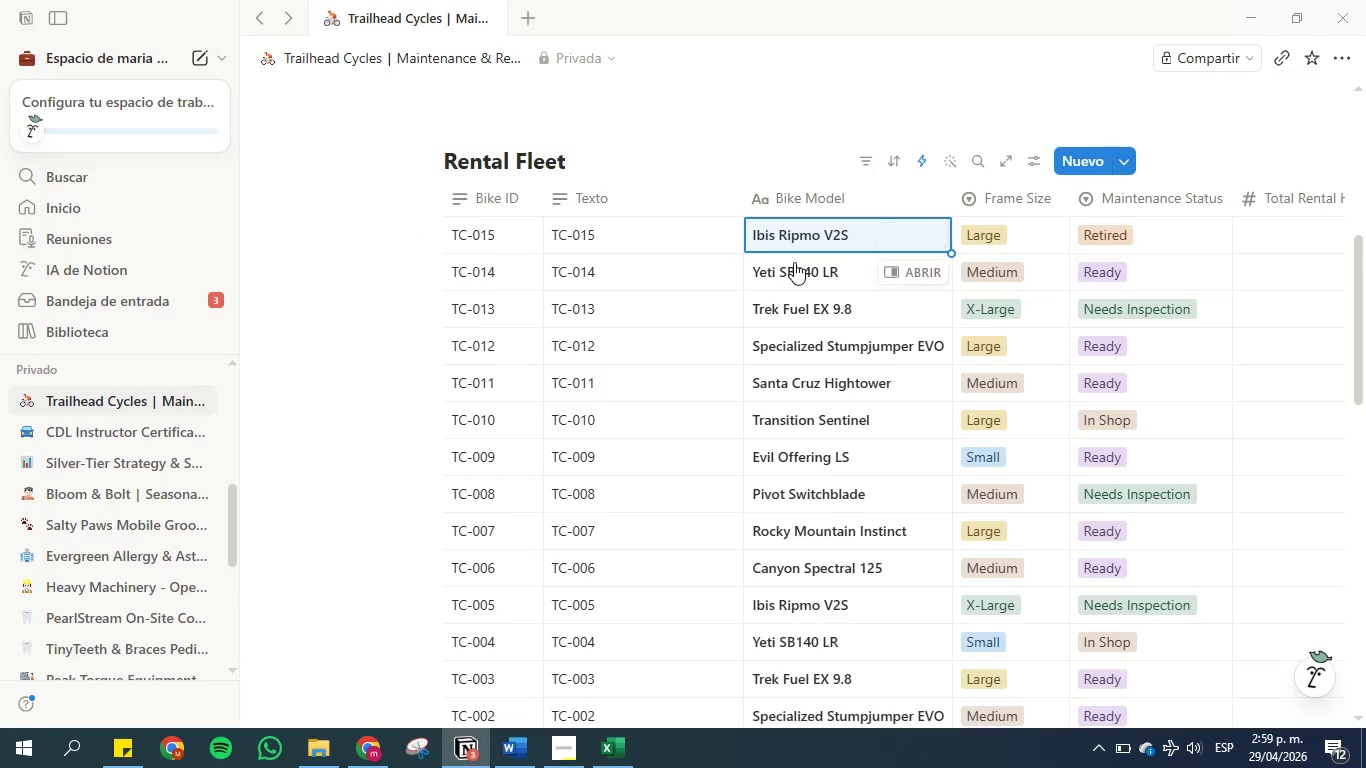 
left_click_drag(start_coordinate=[774, 227], to_coordinate=[818, 451])
 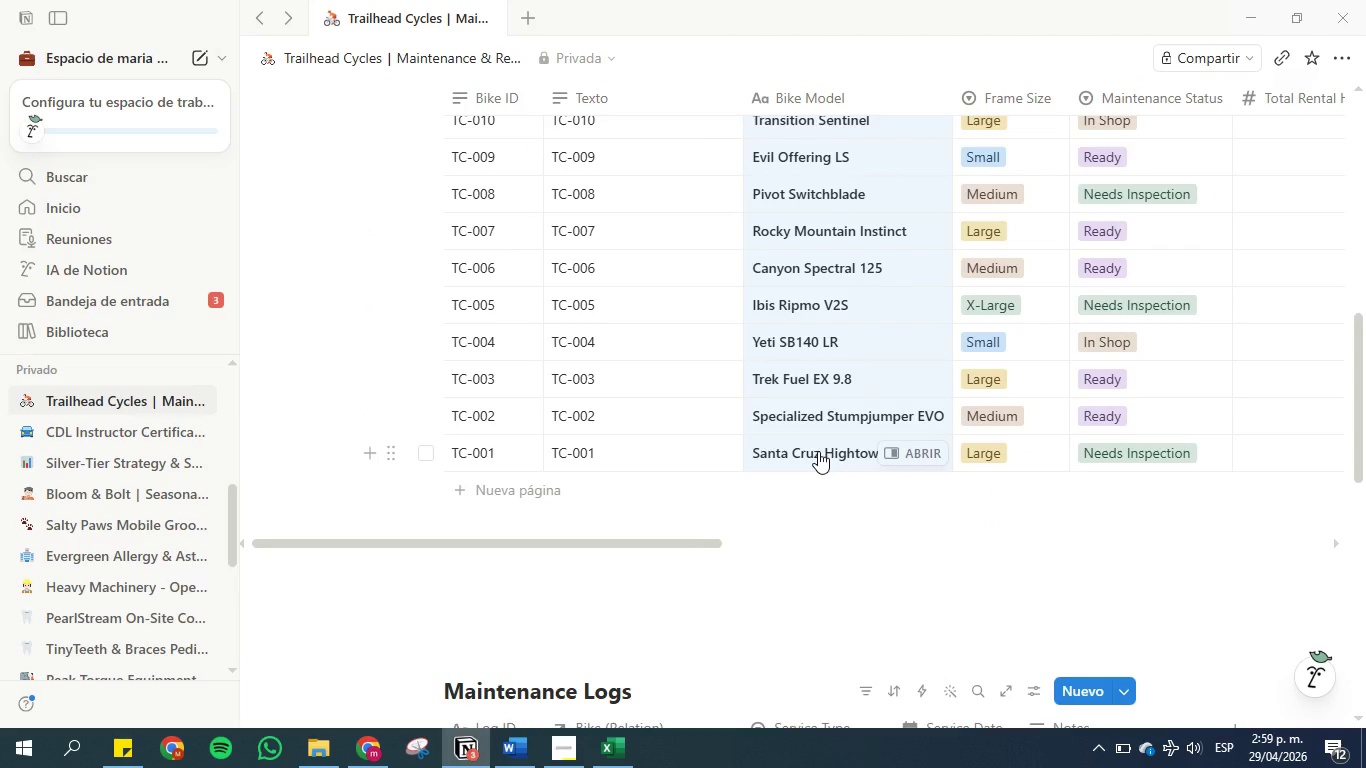 
scroll: coordinate [816, 464], scroll_direction: down, amount: 3.0
 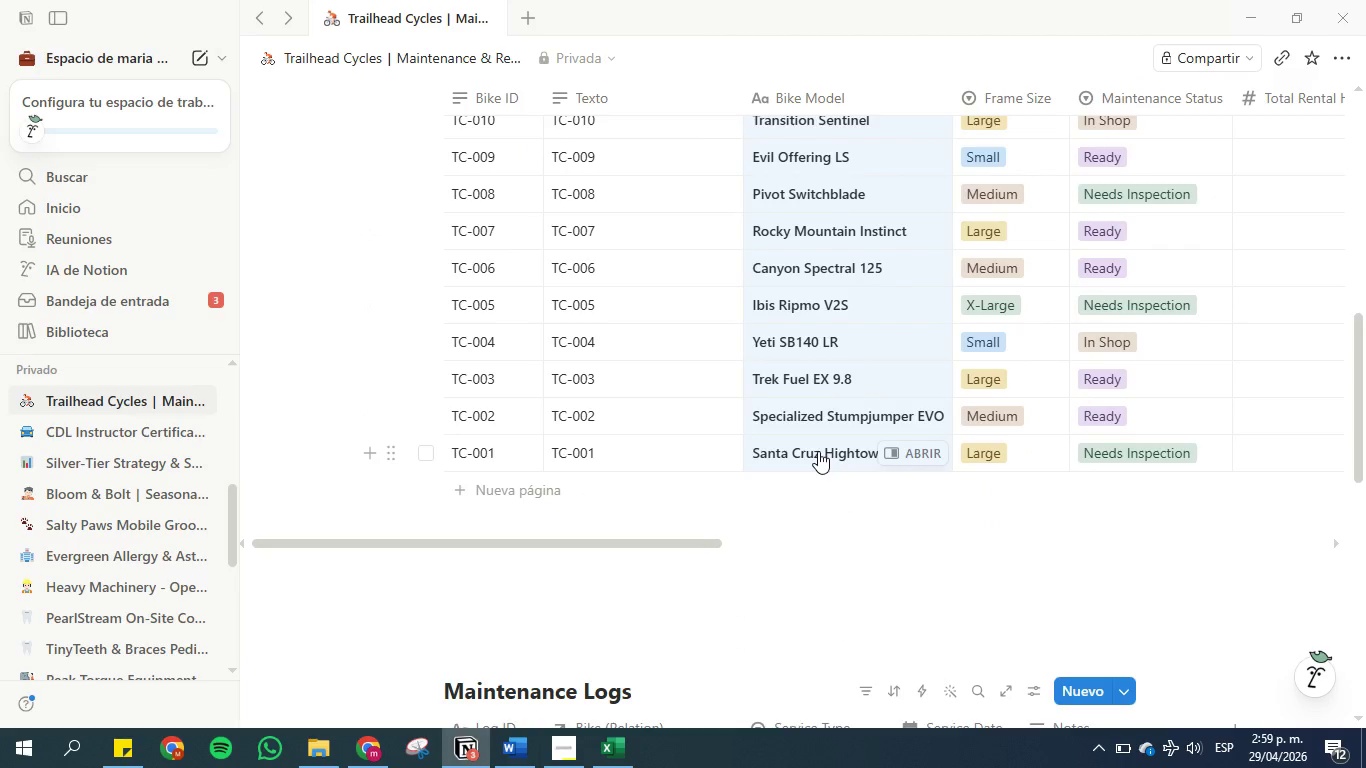 
key(Control+C)
 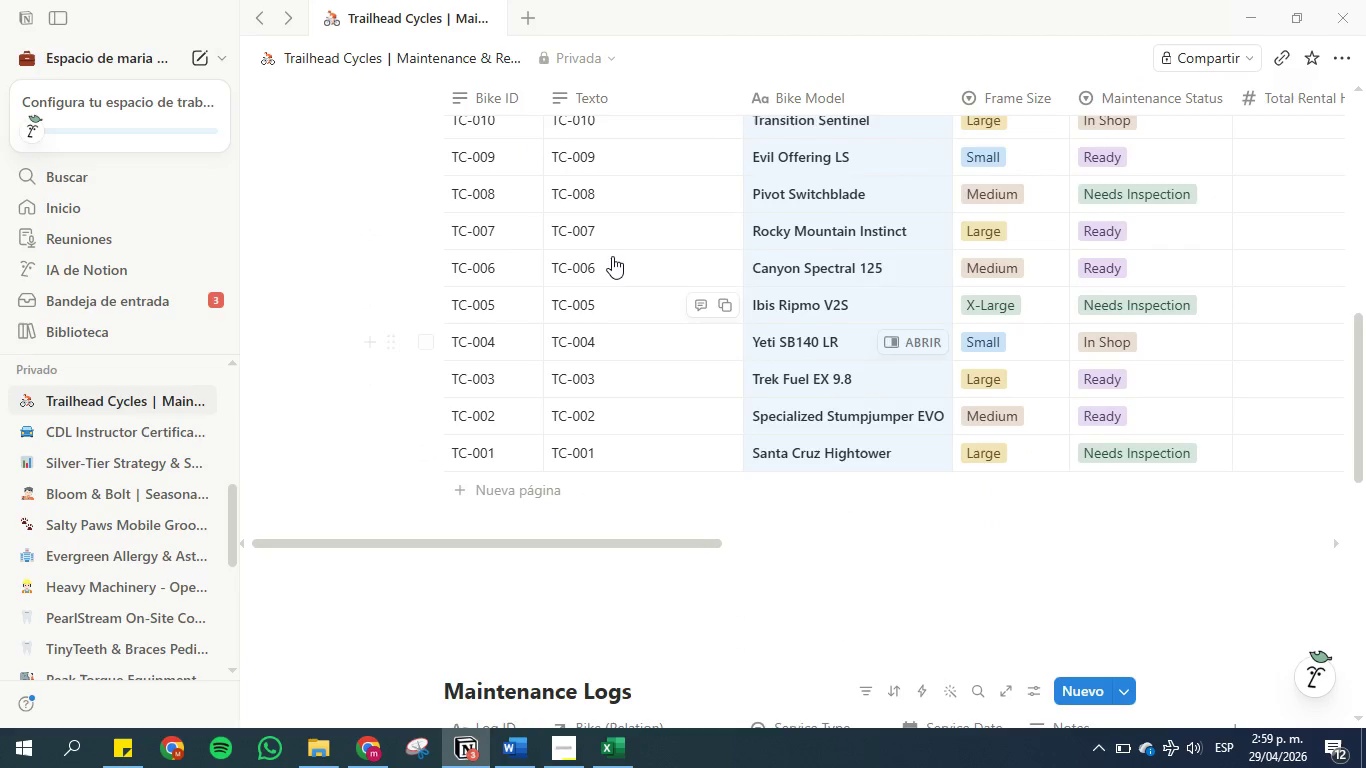 
scroll: coordinate [612, 256], scroll_direction: up, amount: 4.0
 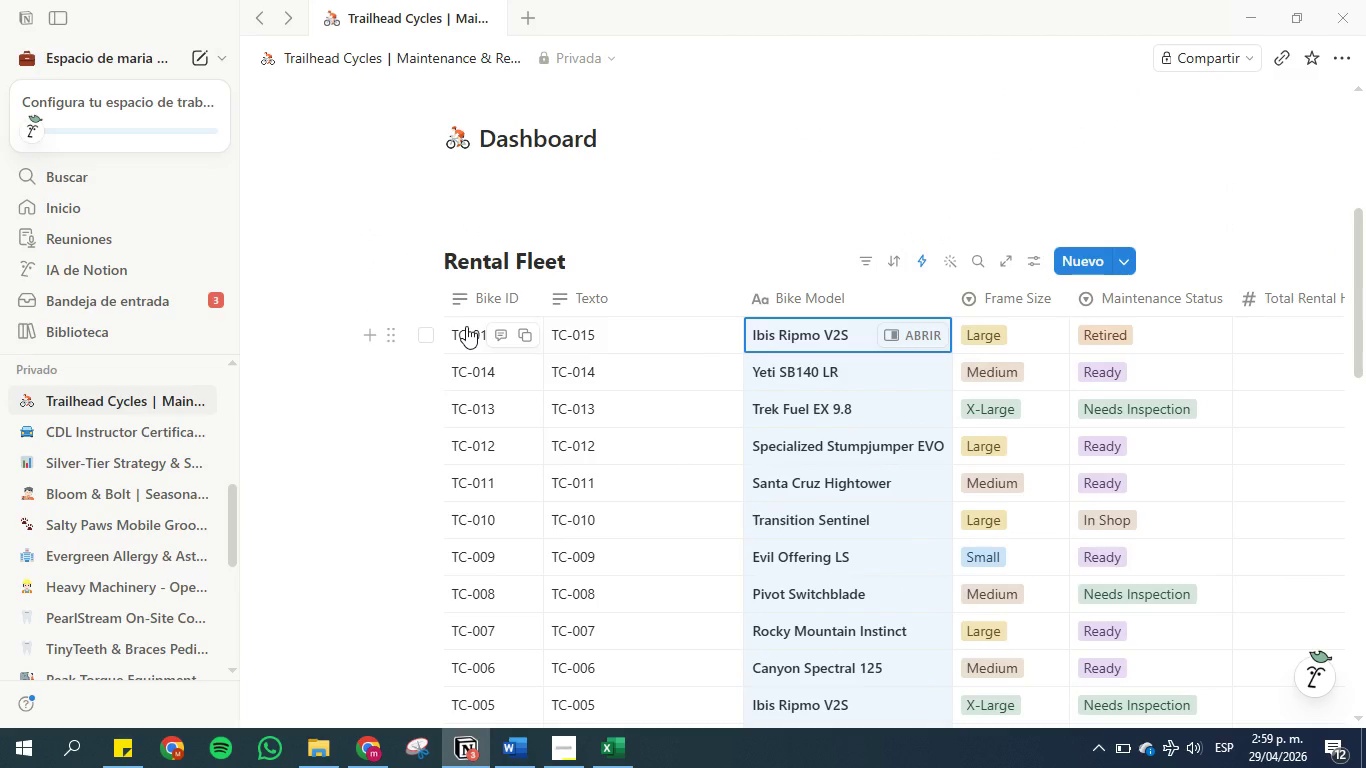 
left_click_drag(start_coordinate=[466, 326], to_coordinate=[466, 452])
 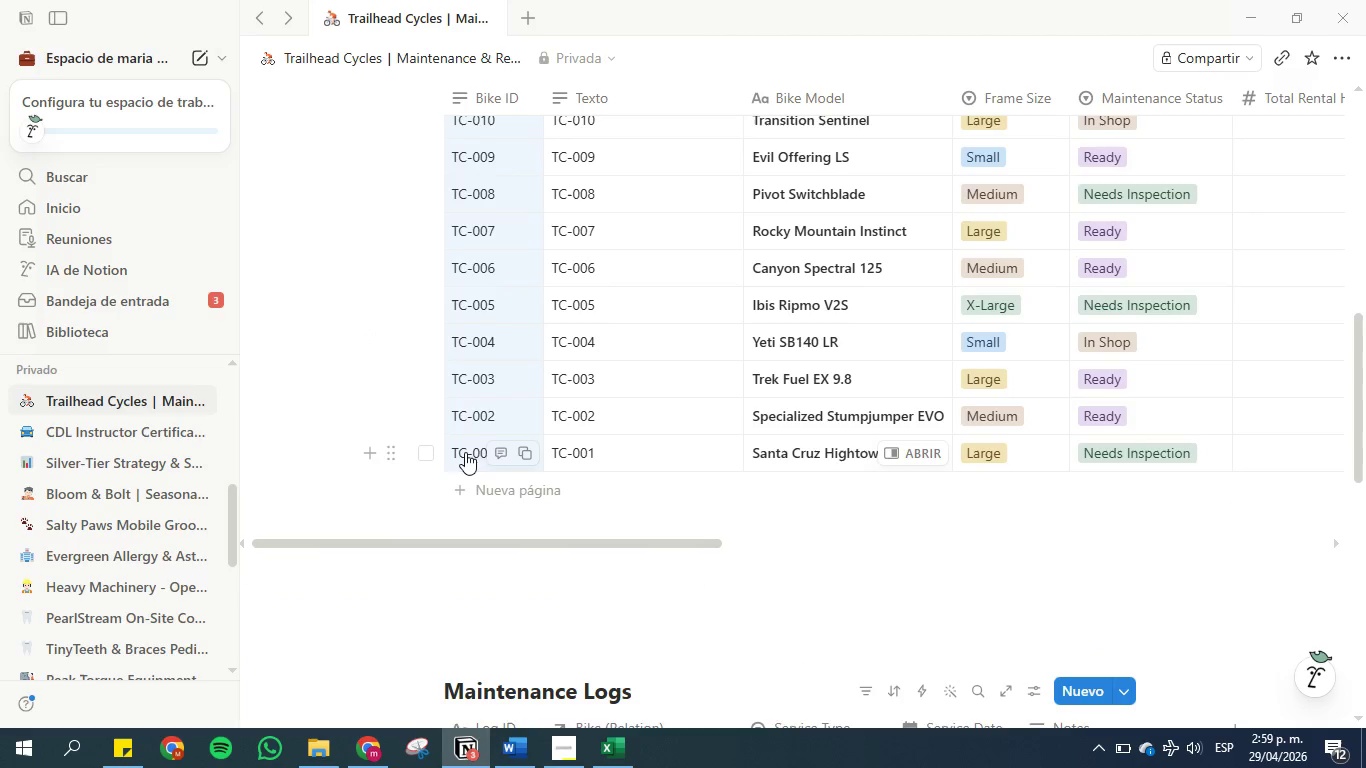 
scroll: coordinate [502, 532], scroll_direction: down, amount: 4.0
 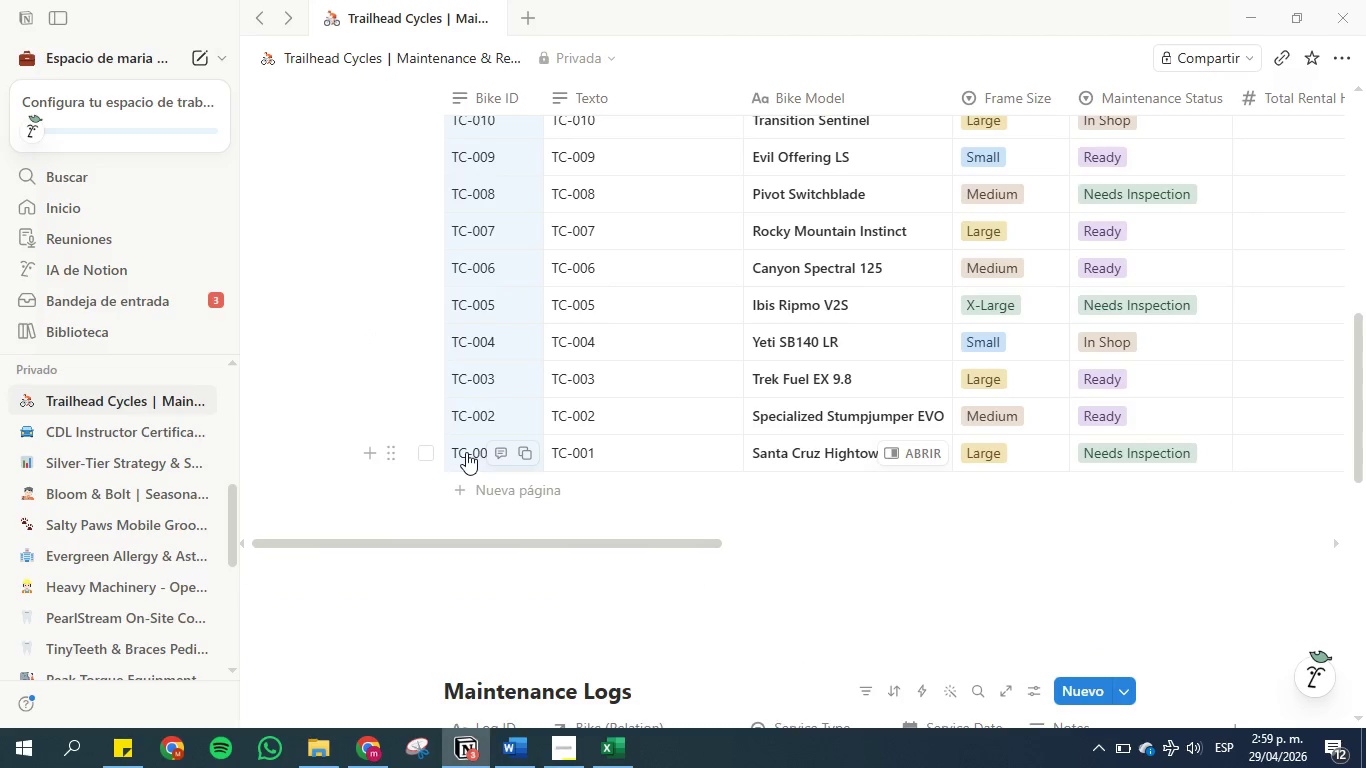 
key(Control+V)
 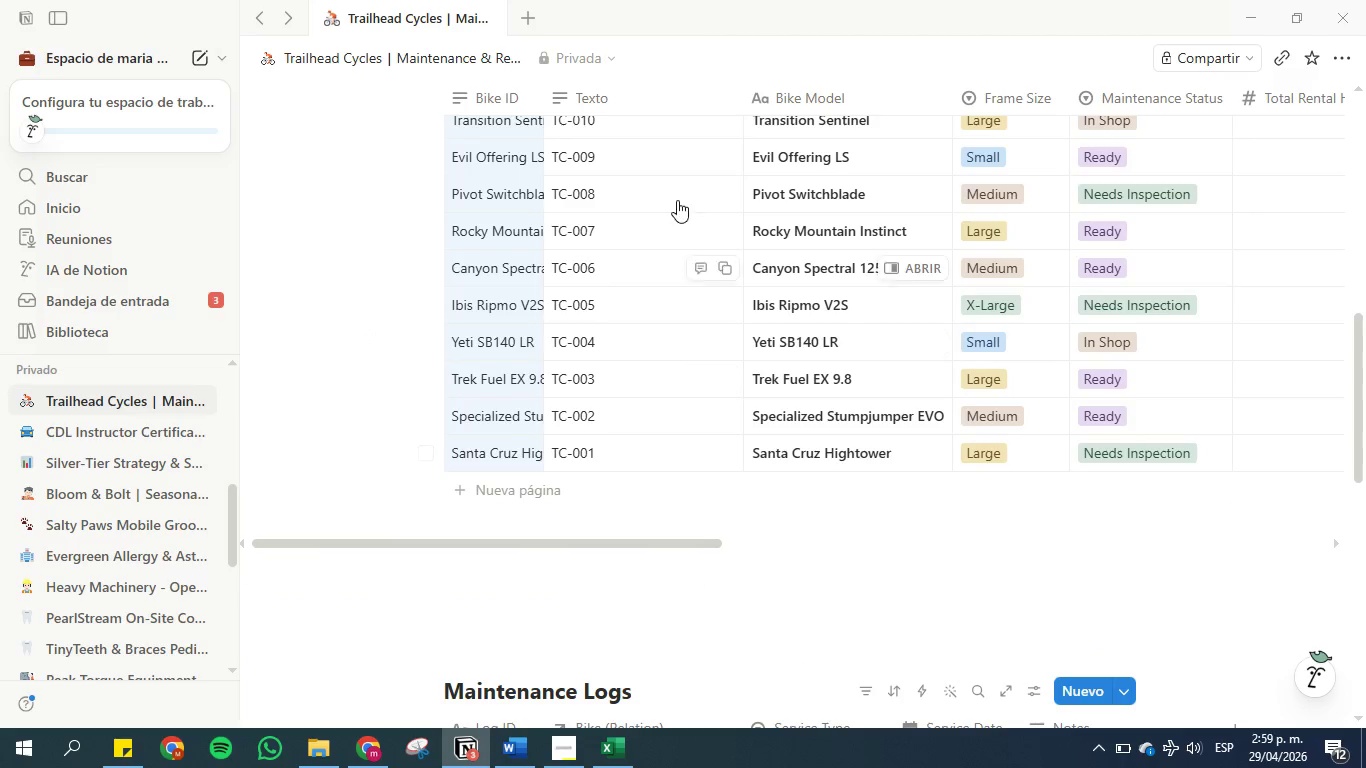 
scroll: coordinate [498, 312], scroll_direction: up, amount: 5.0
 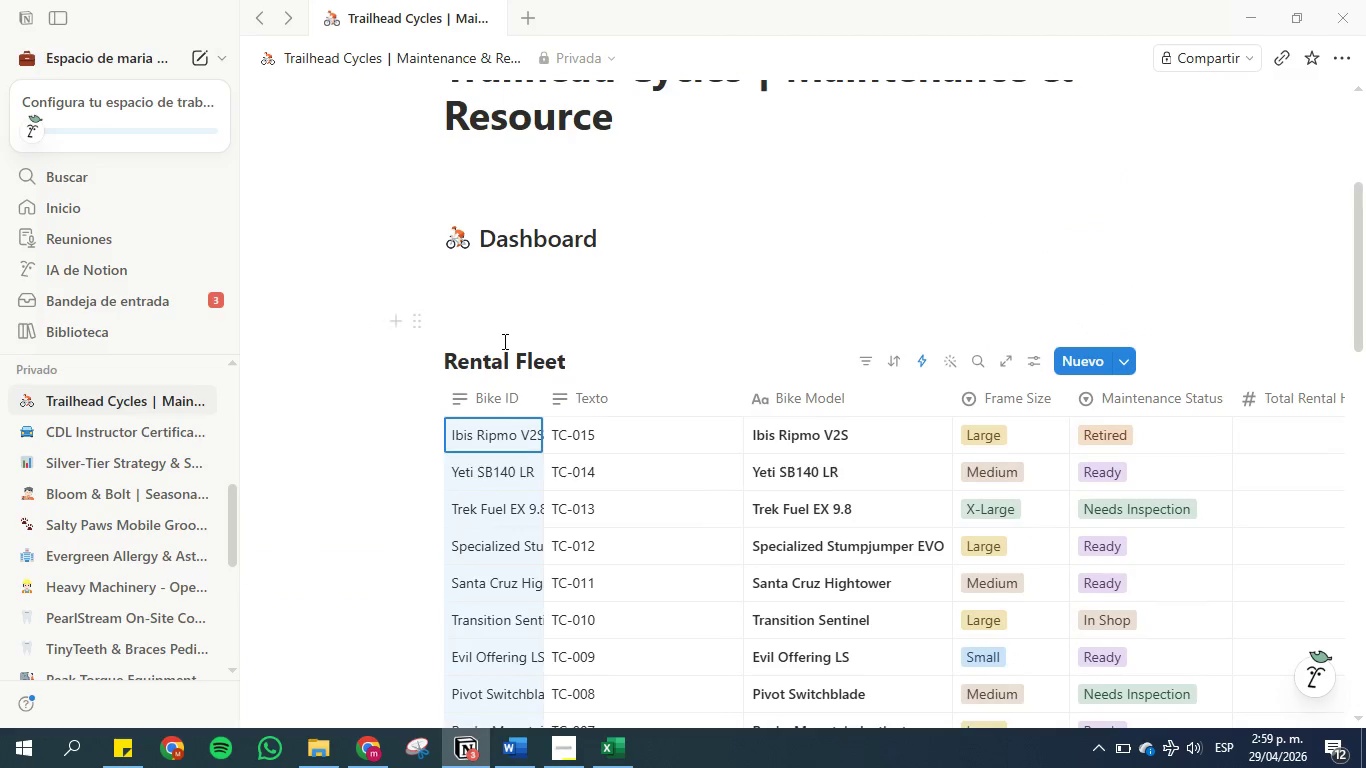 
scroll: coordinate [543, 274], scroll_direction: down, amount: 1.0
 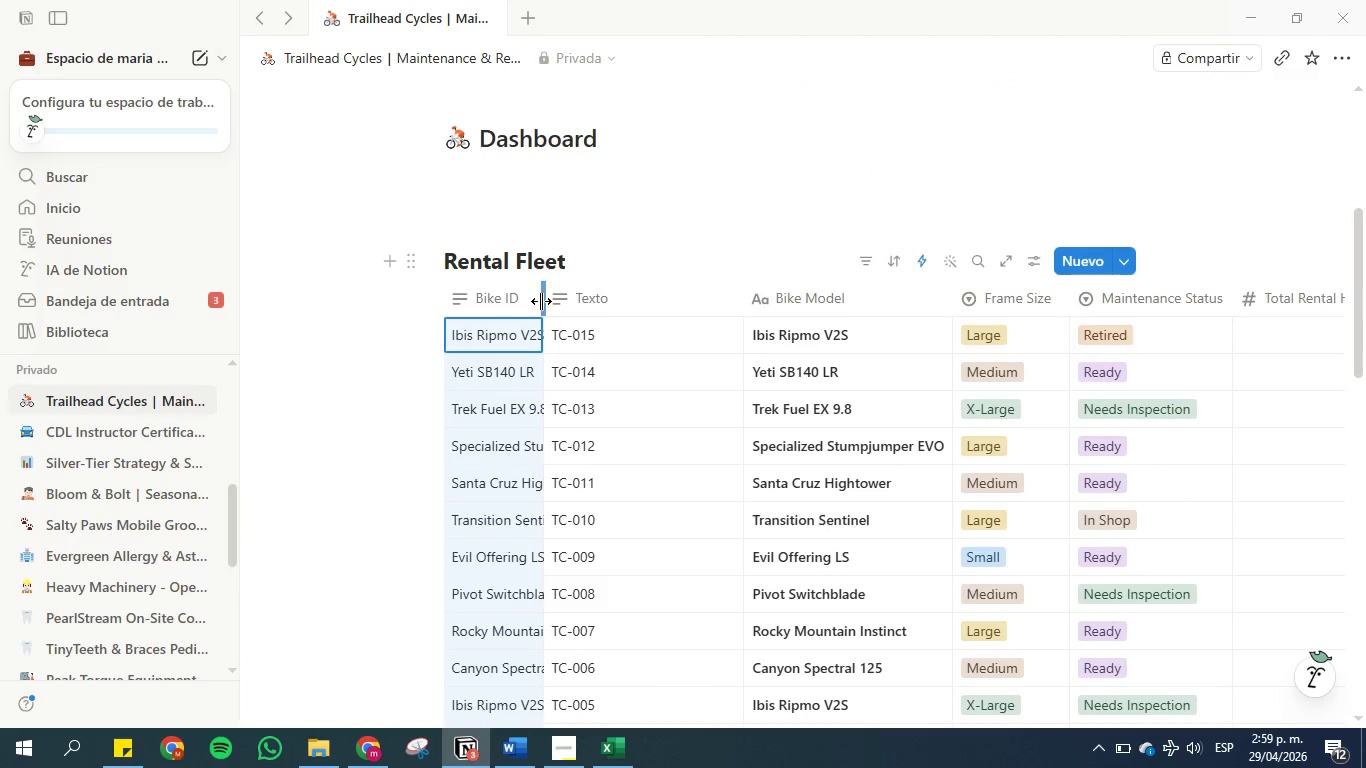 
double_click([541, 301])
 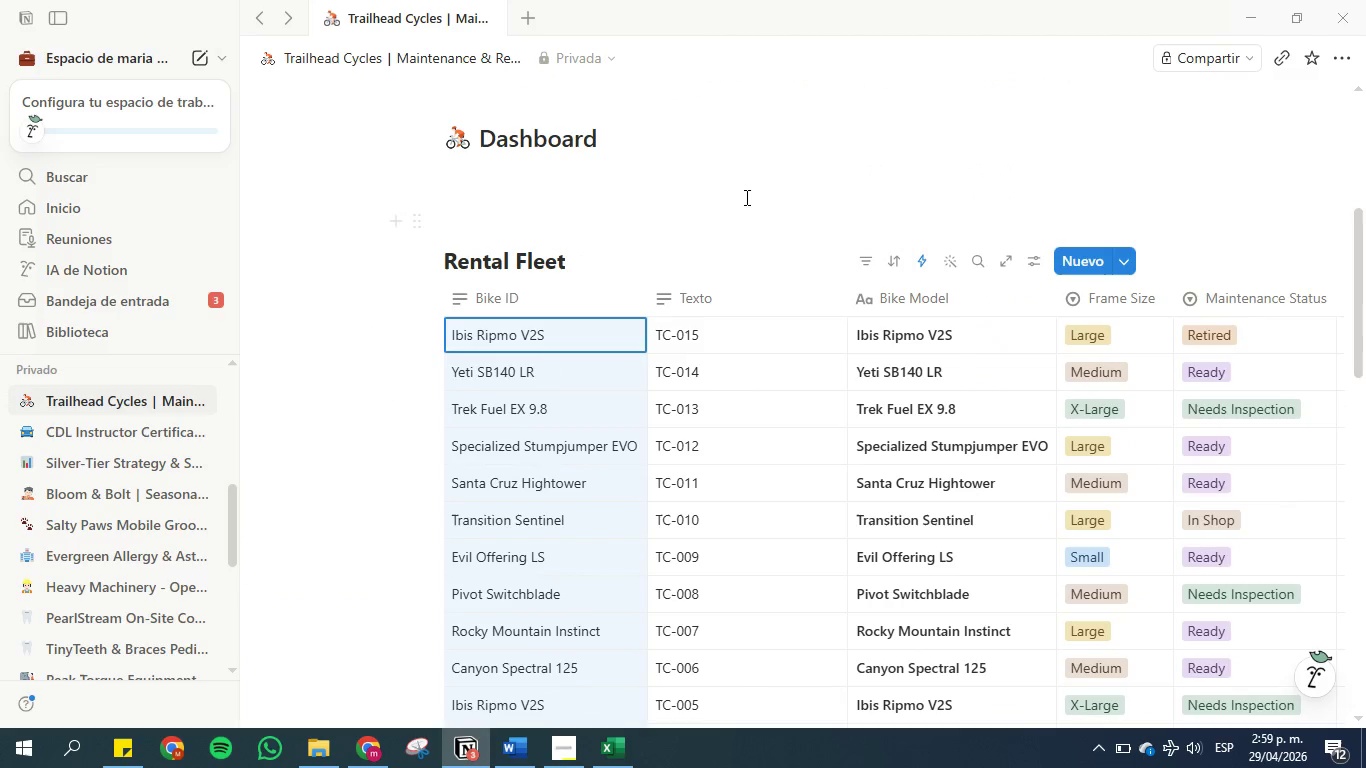 
left_click([745, 196])
 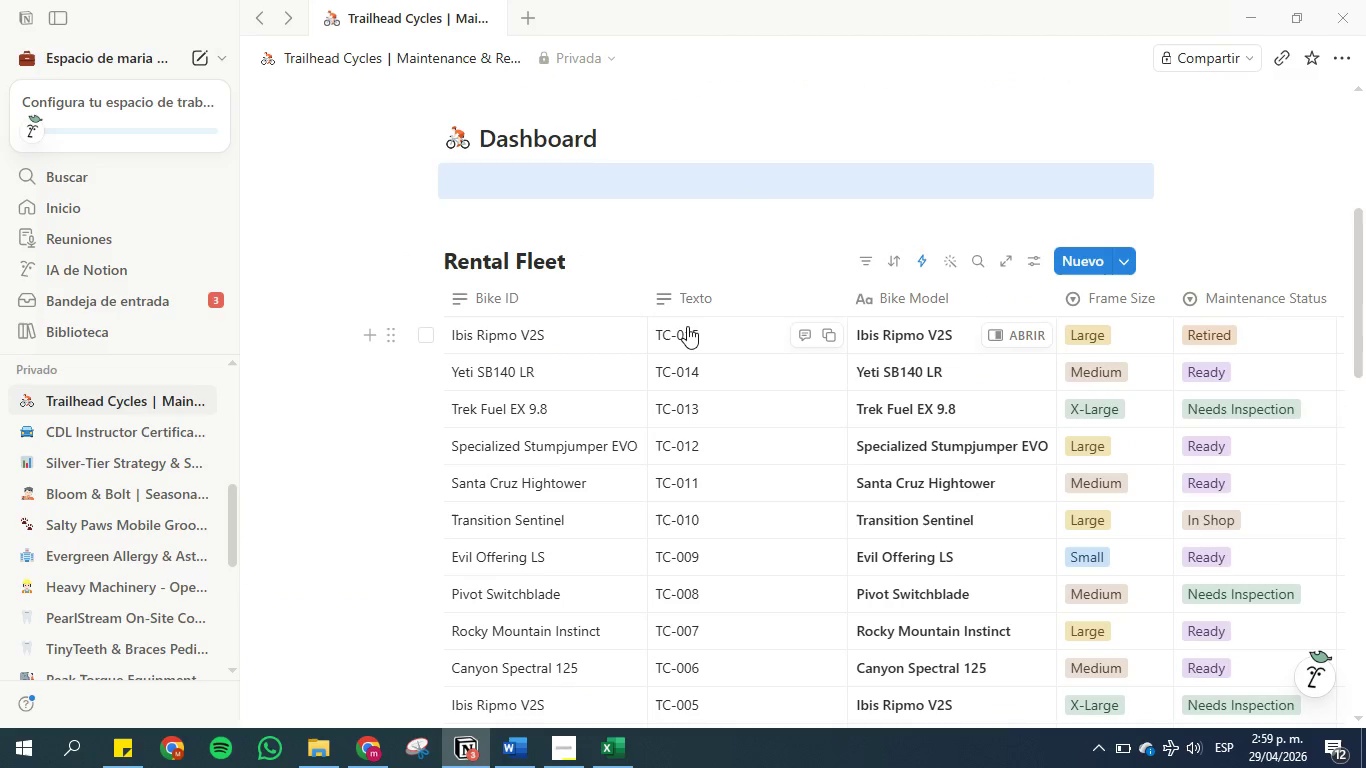 
left_click_drag(start_coordinate=[685, 326], to_coordinate=[731, 544])
 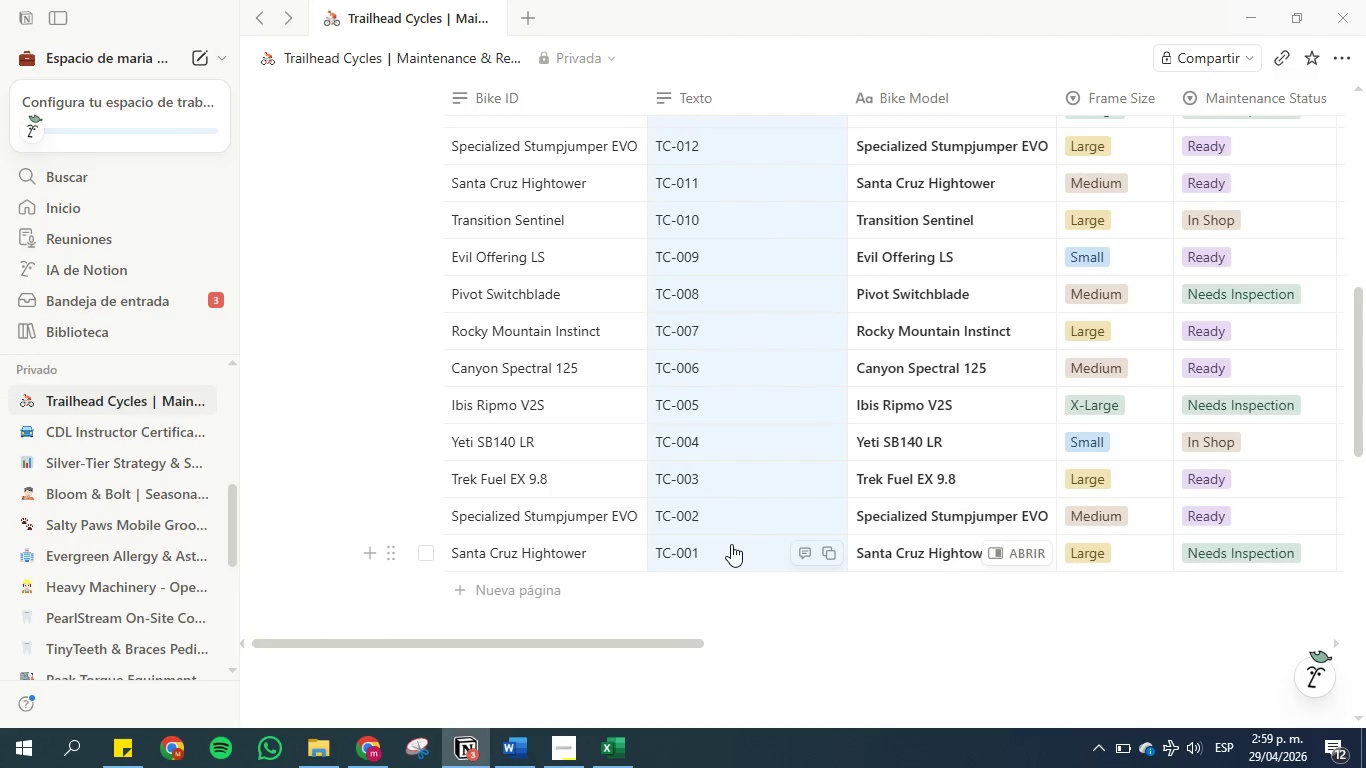 
scroll: coordinate [729, 541], scroll_direction: down, amount: 3.0
 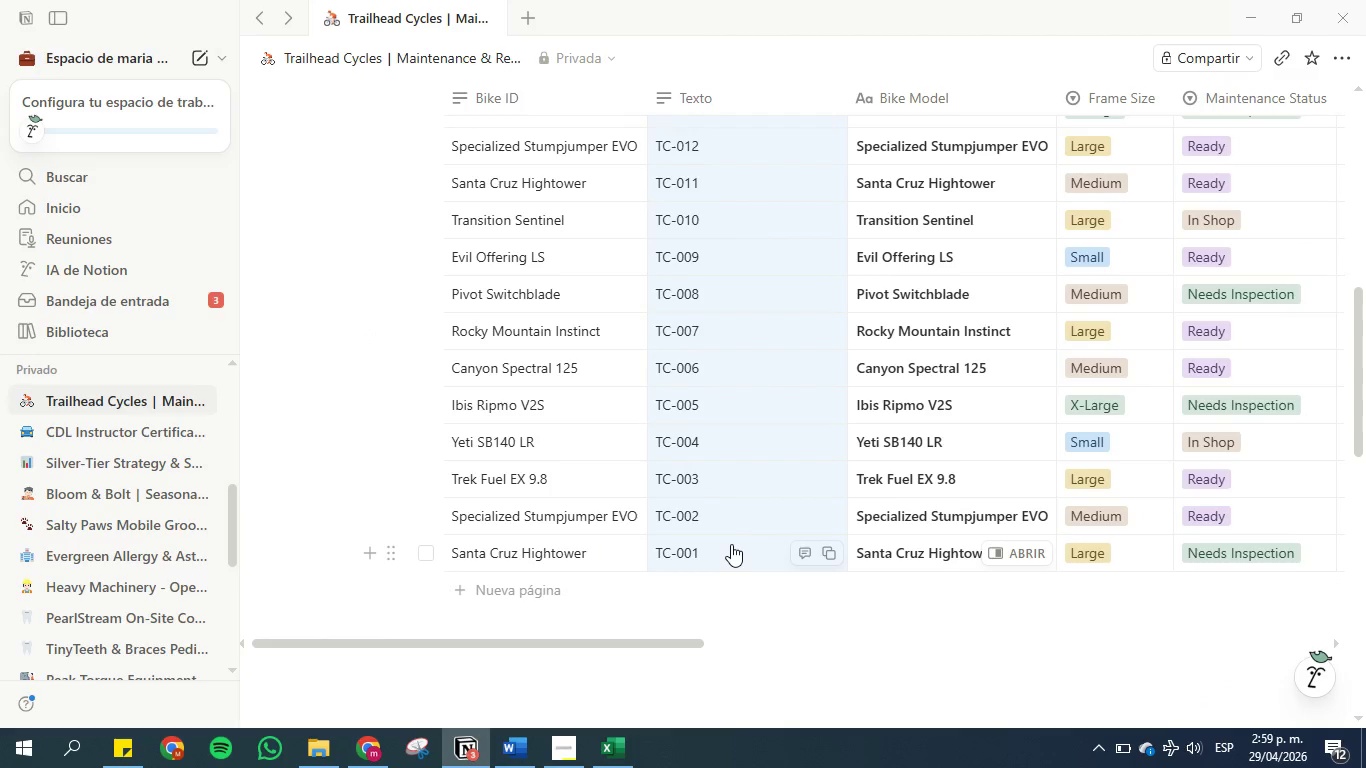 
key(Control+C)
 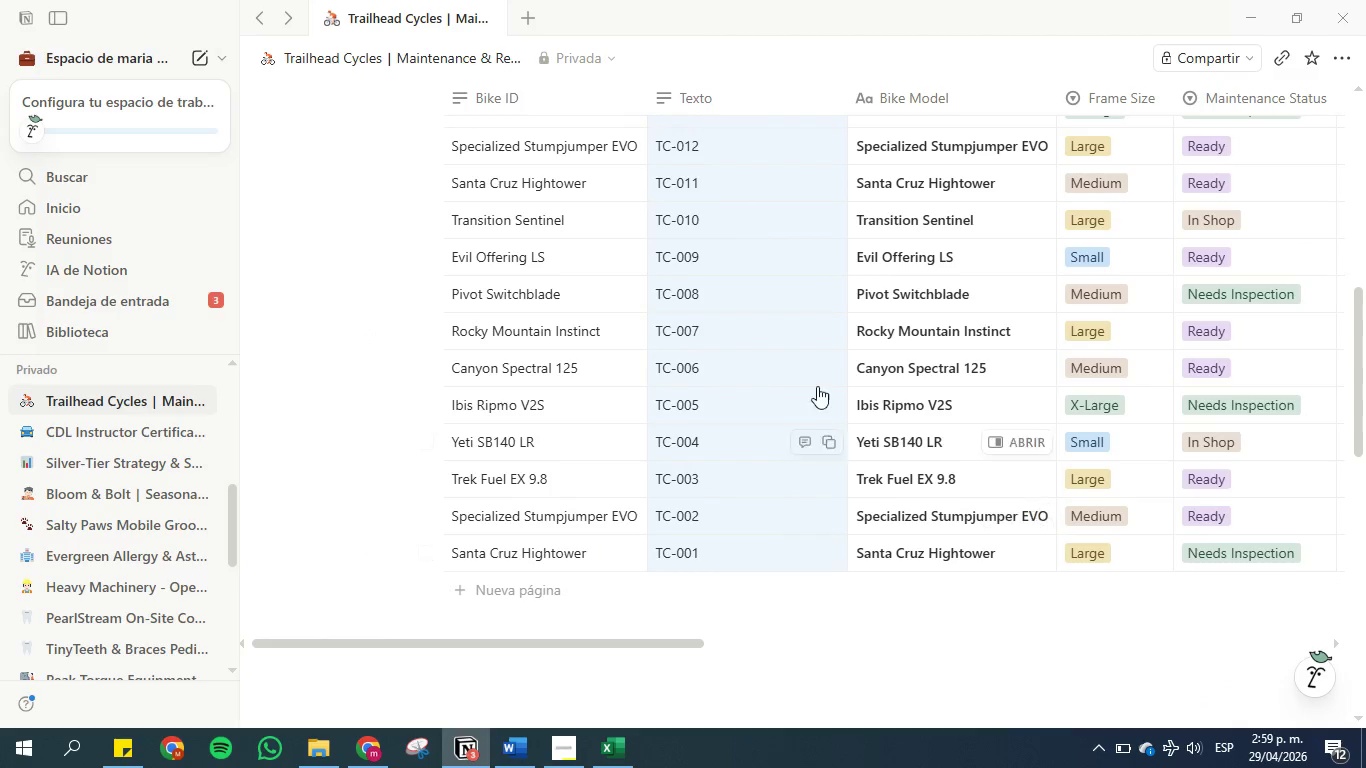 
scroll: coordinate [818, 380], scroll_direction: up, amount: 2.0
 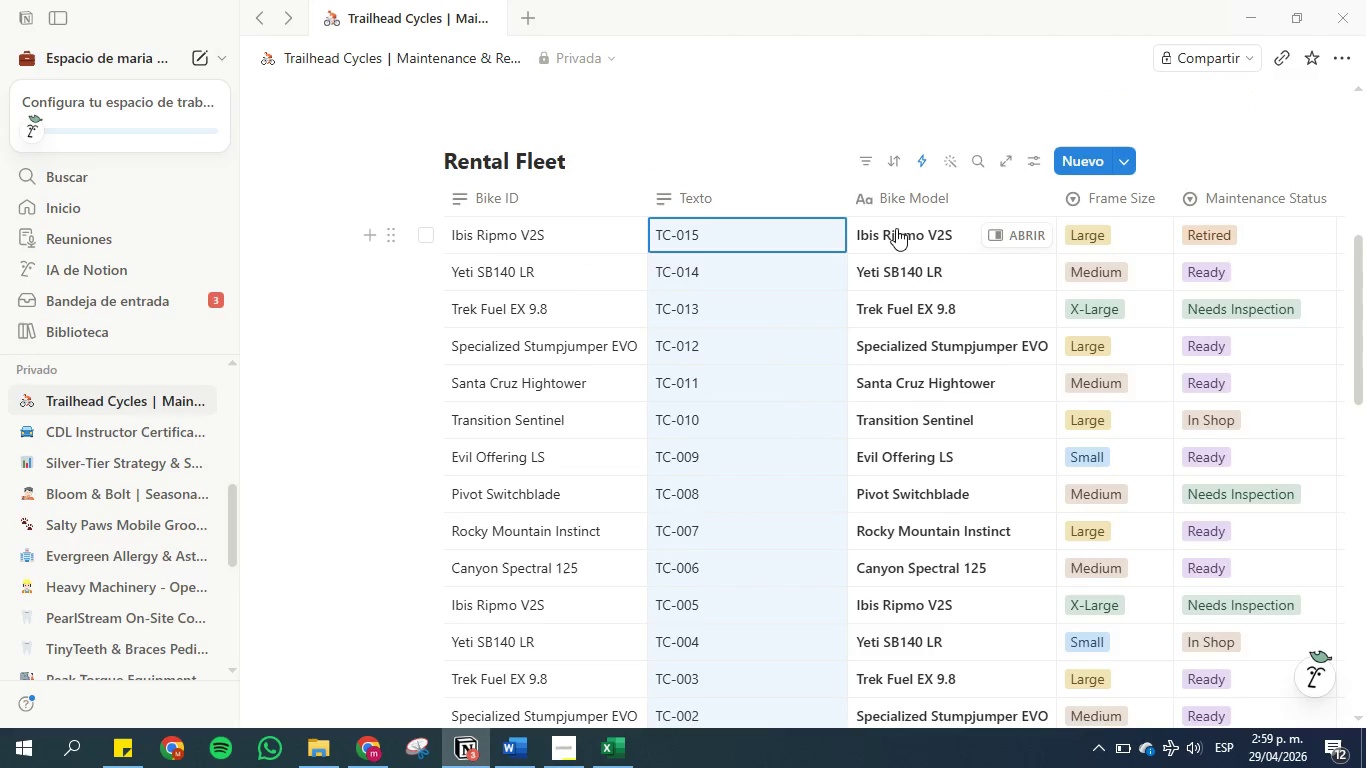 
left_click_drag(start_coordinate=[892, 227], to_coordinate=[938, 558])
 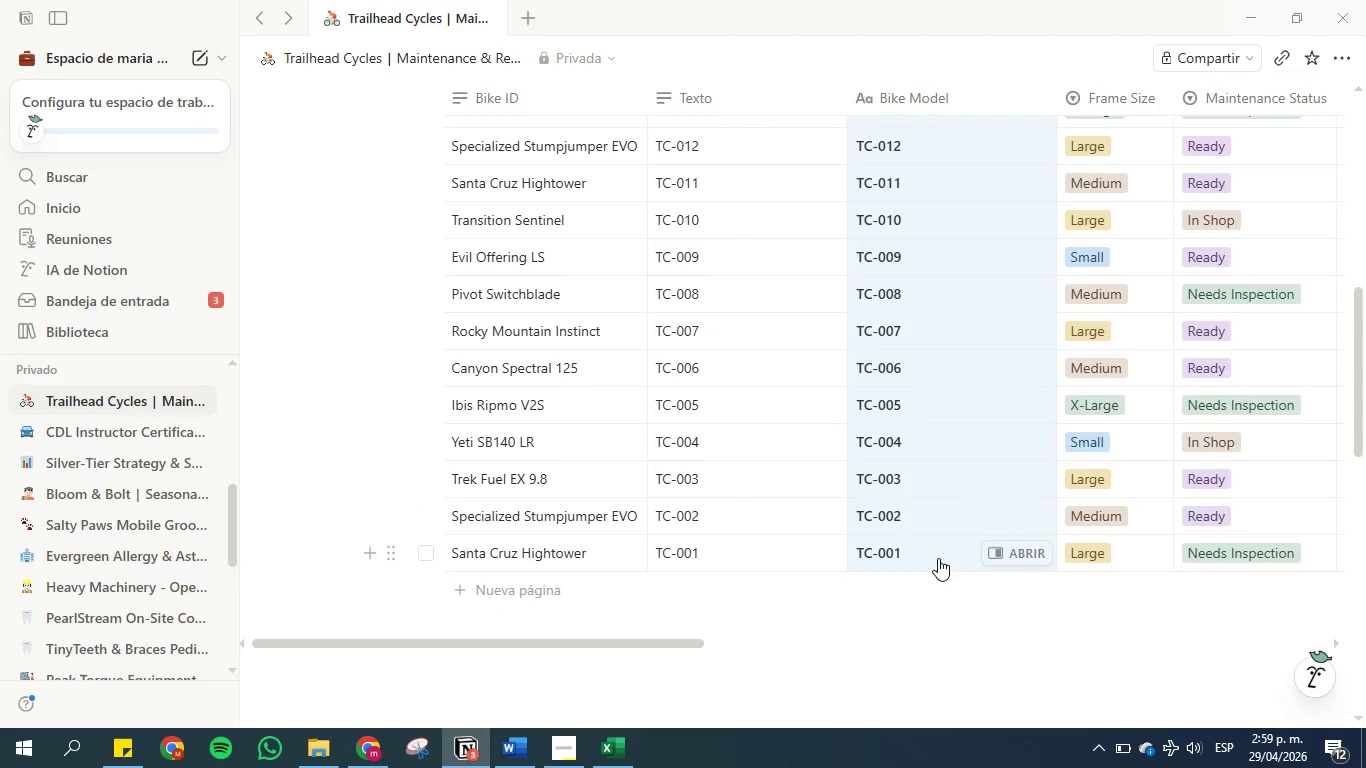 
scroll: coordinate [929, 525], scroll_direction: down, amount: 2.0
 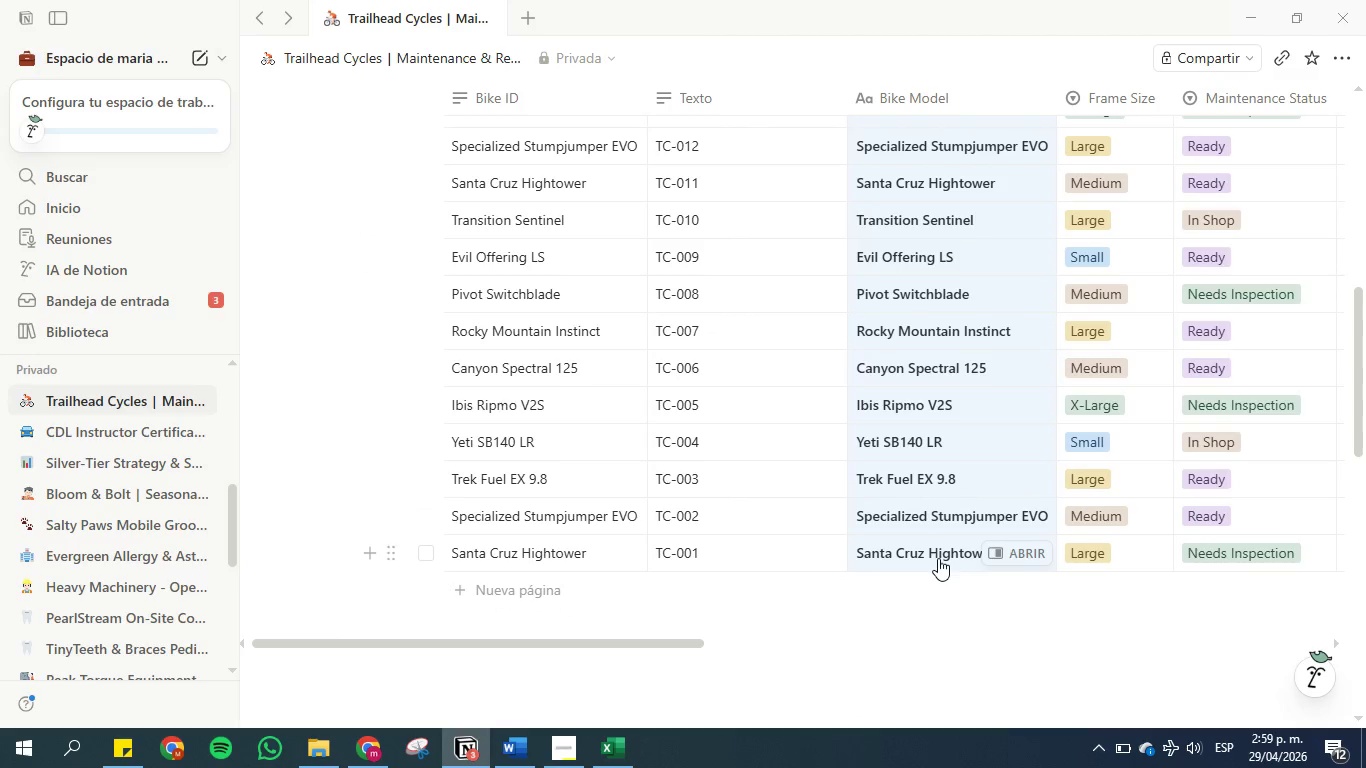 
key(Control+V)
 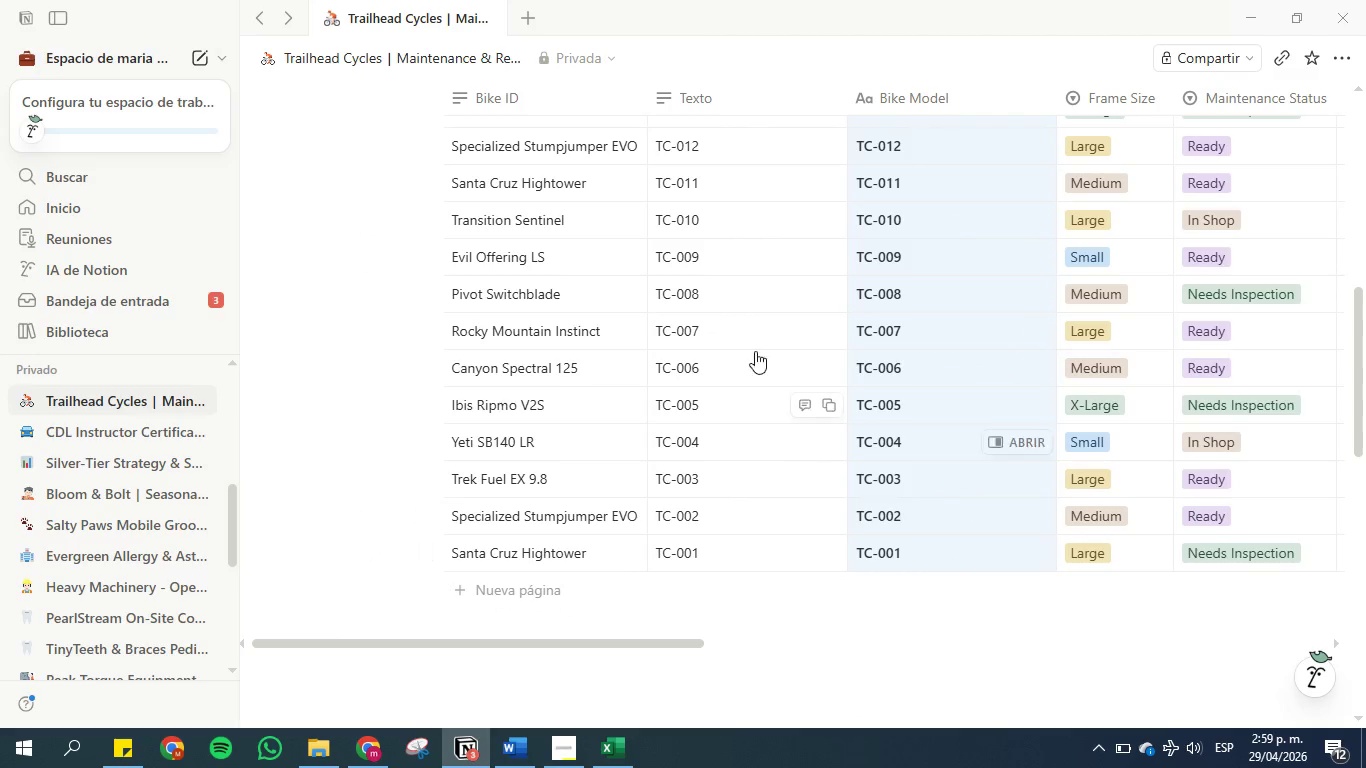 
scroll: coordinate [753, 336], scroll_direction: up, amount: 3.0
 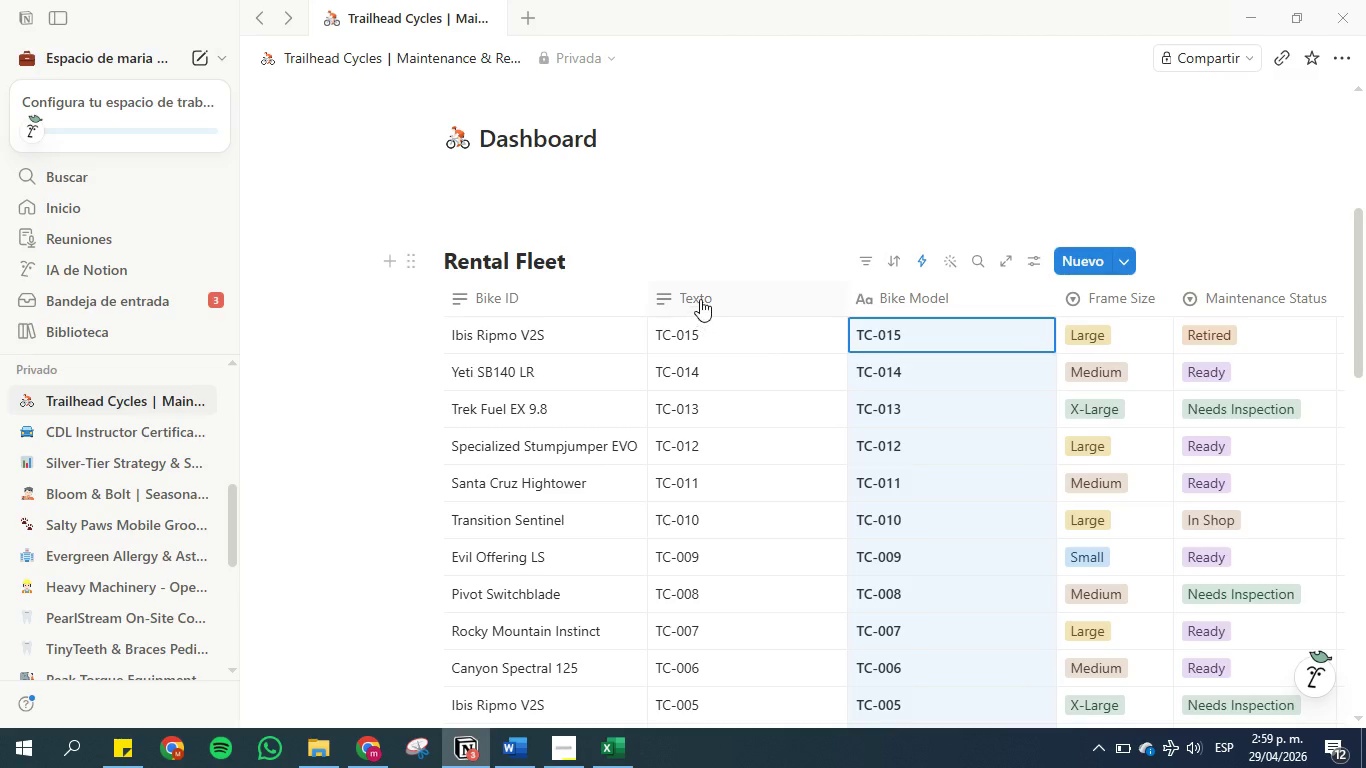 
right_click([702, 296])
 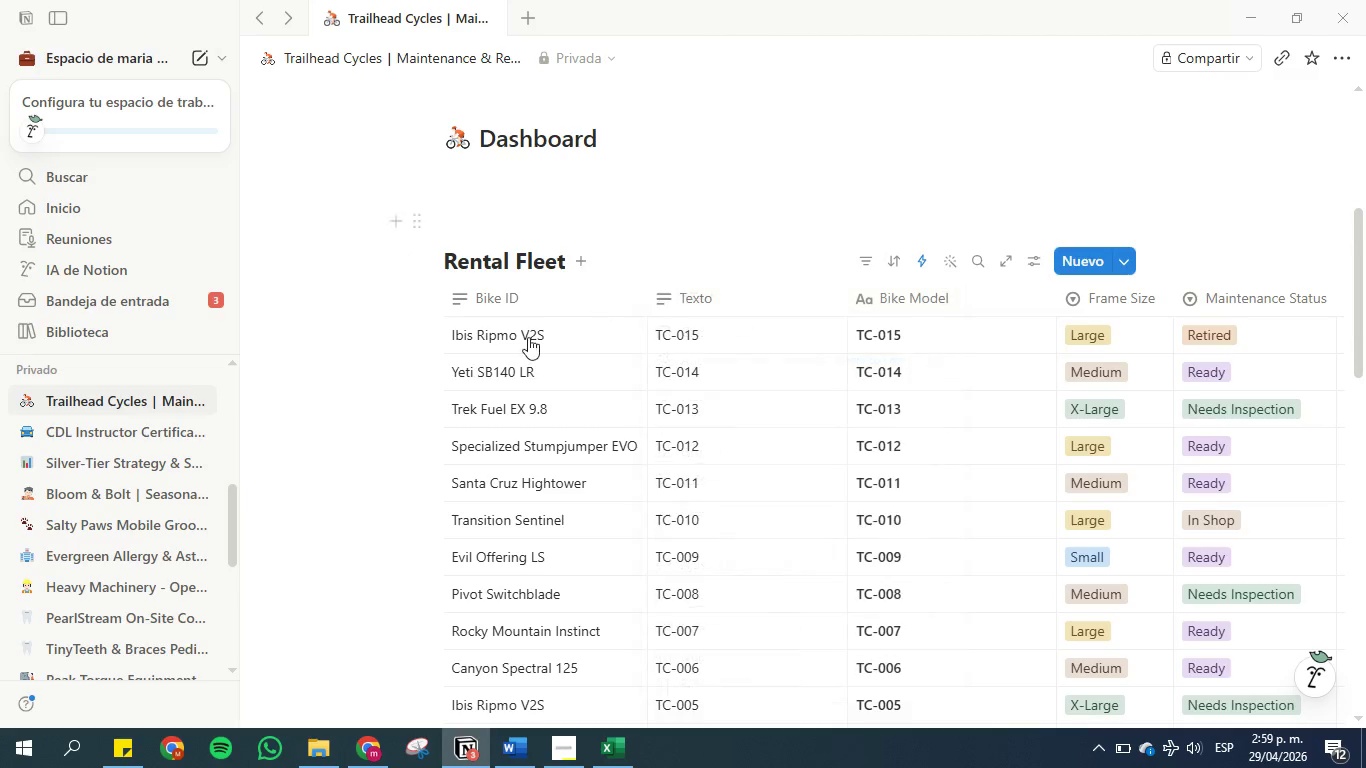 
double_click([526, 296])
 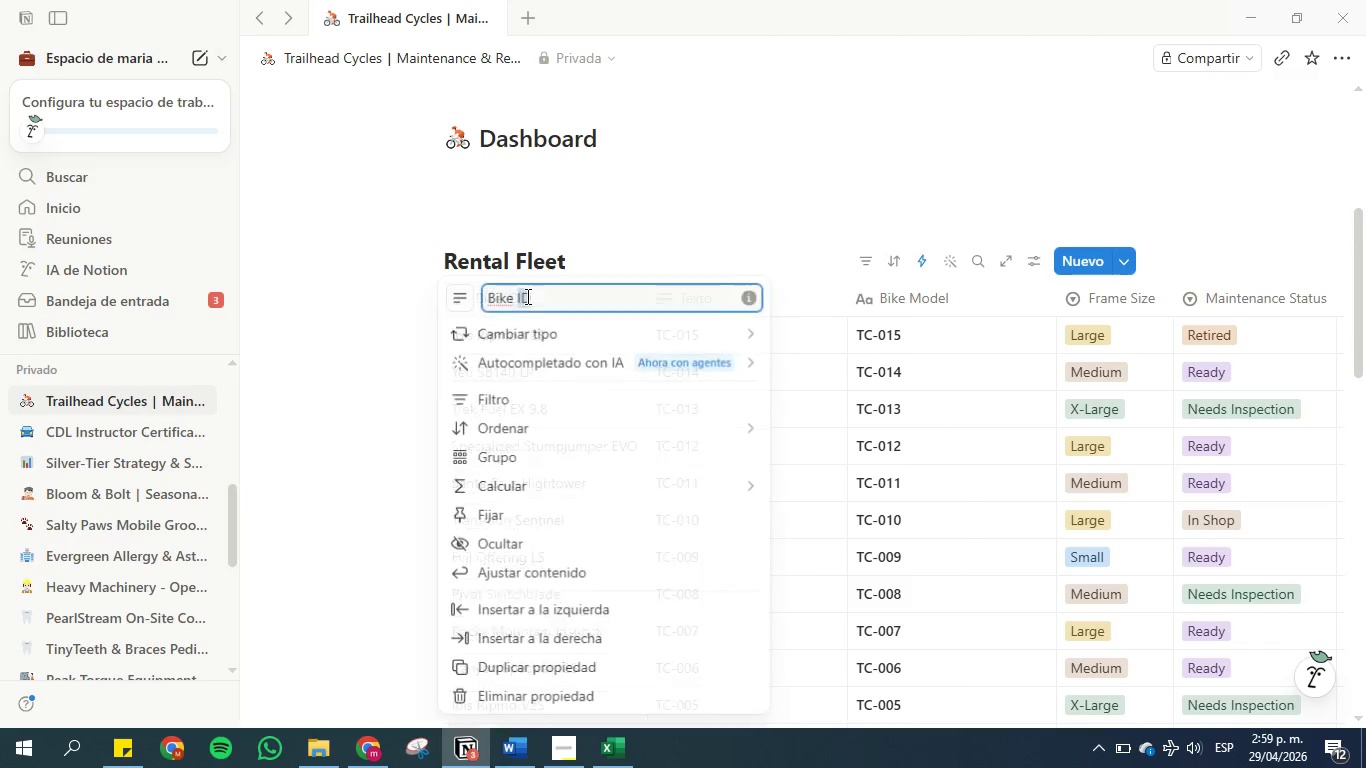 
triple_click([526, 296])
 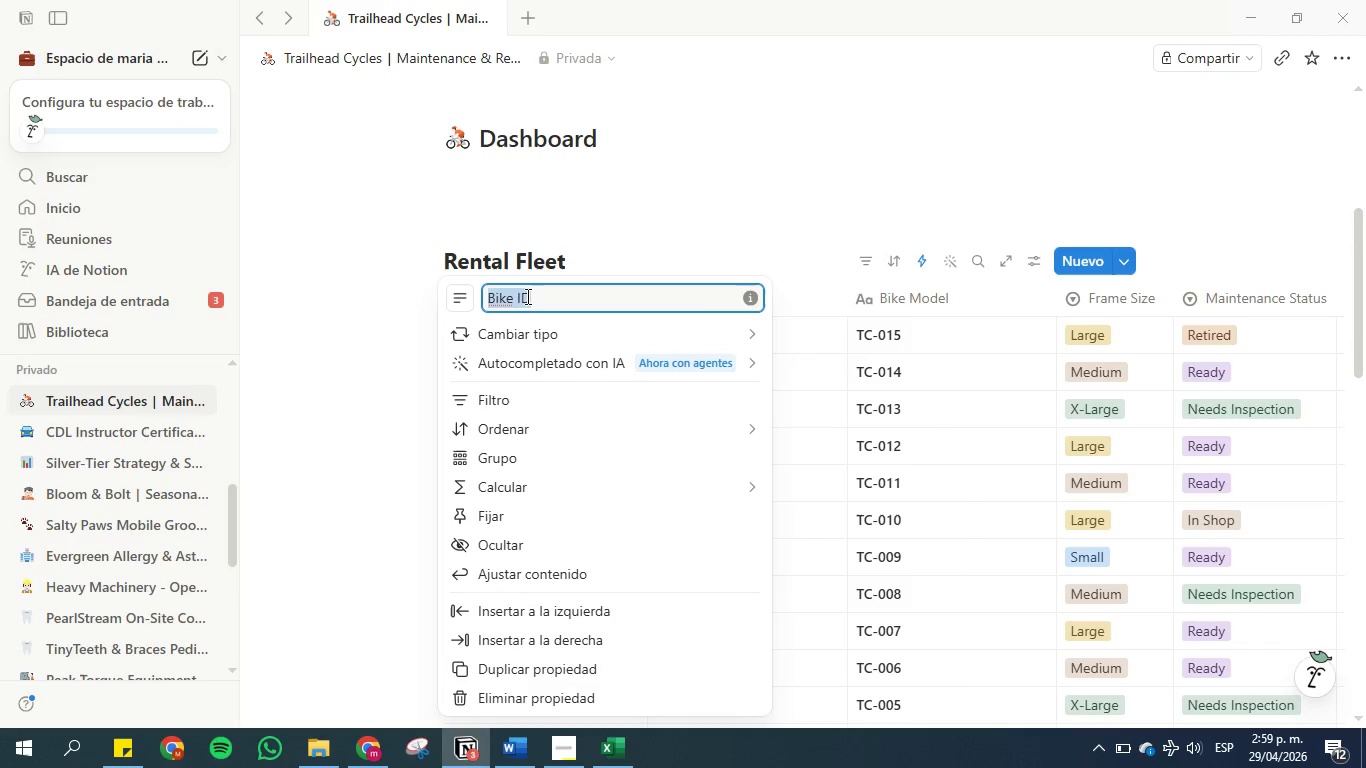 
key(Control+C)
 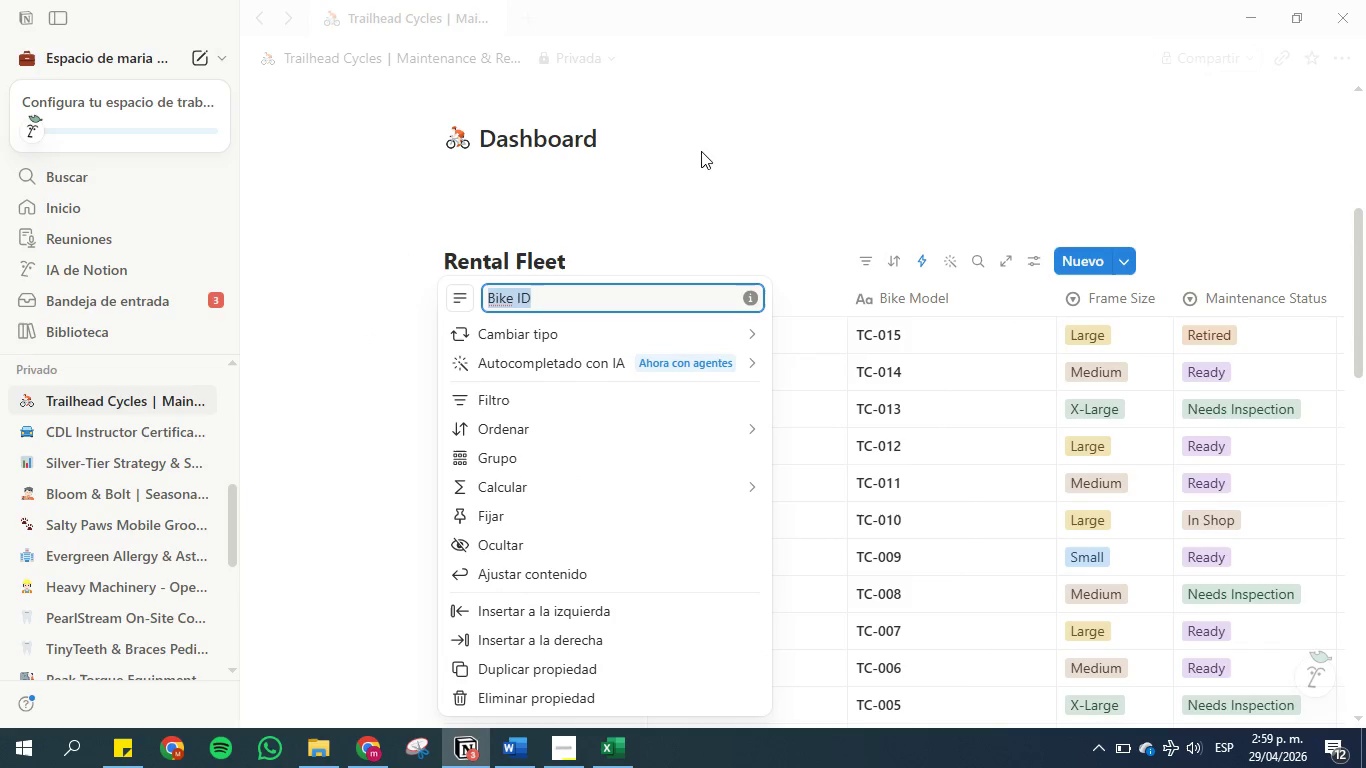 
left_click([710, 147])
 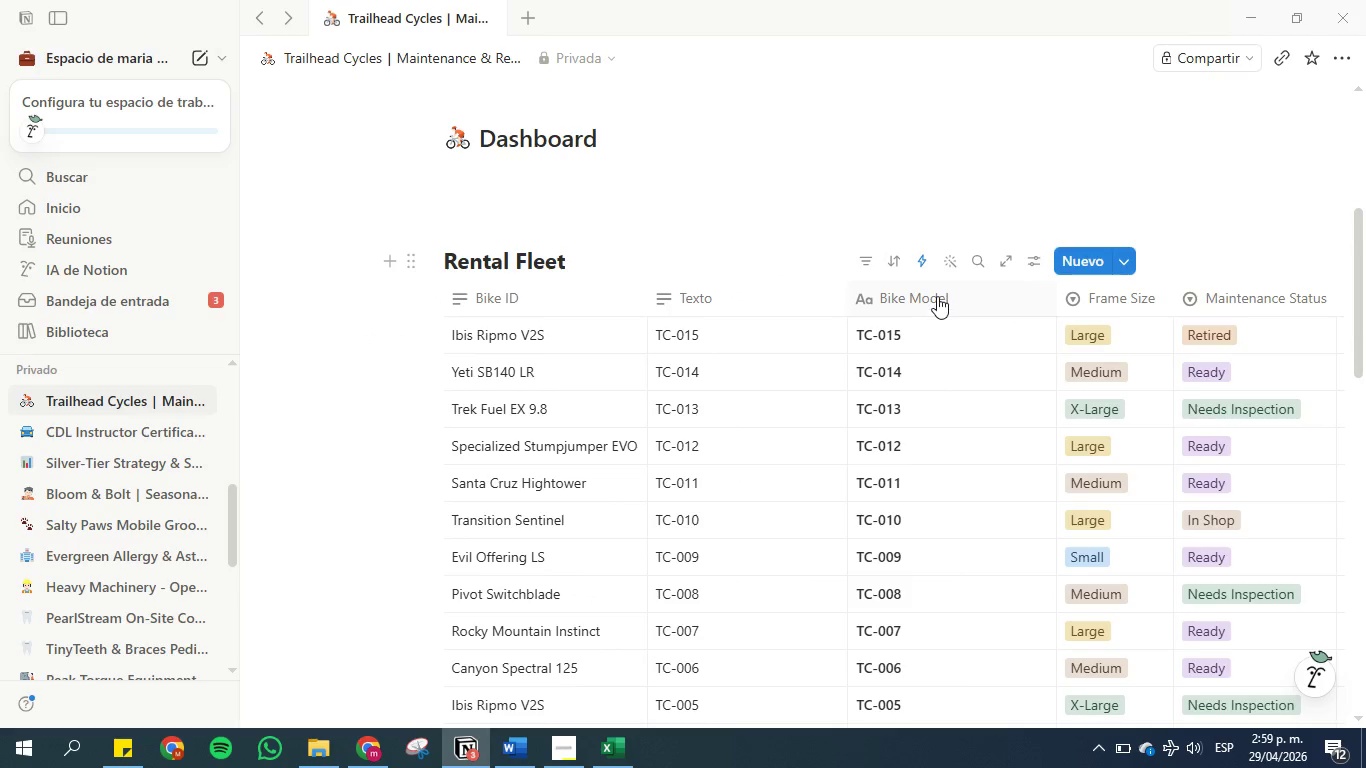 
double_click([937, 296])
 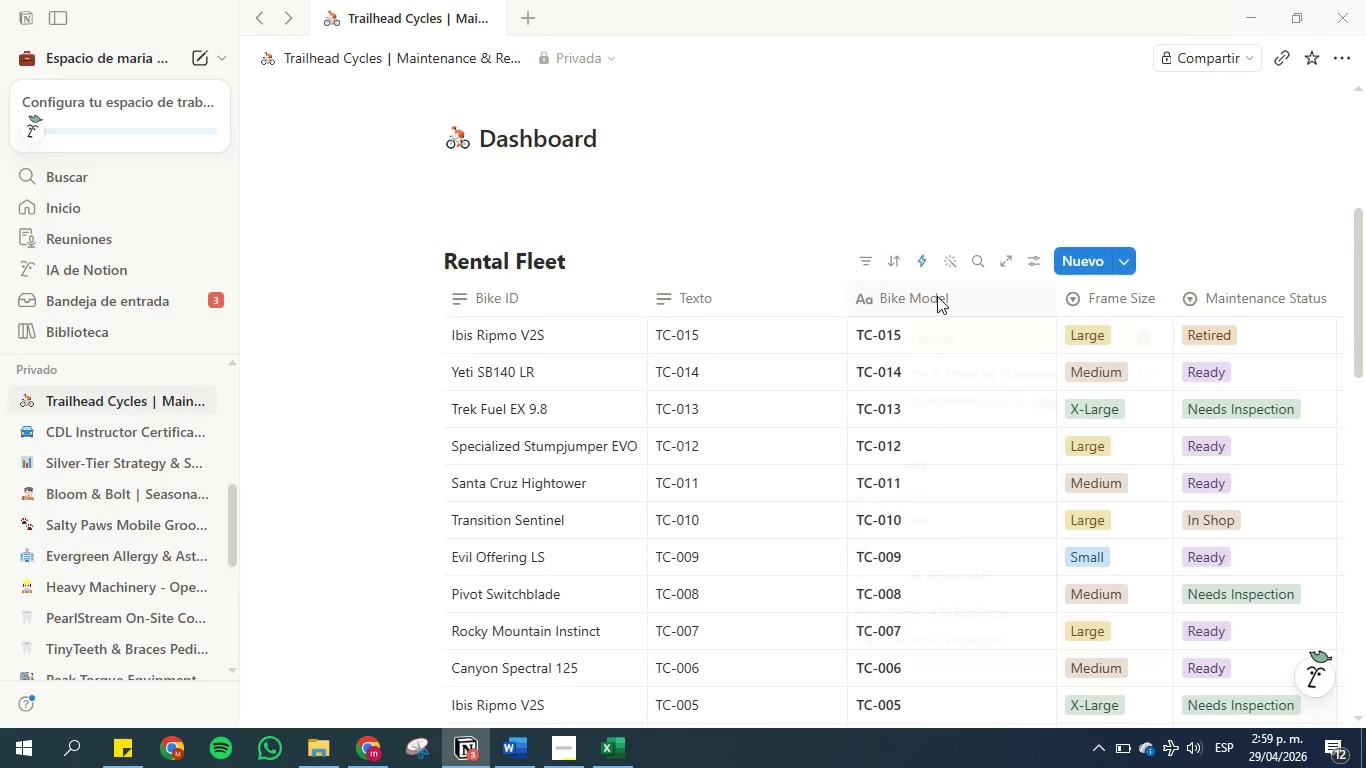 
triple_click([937, 296])
 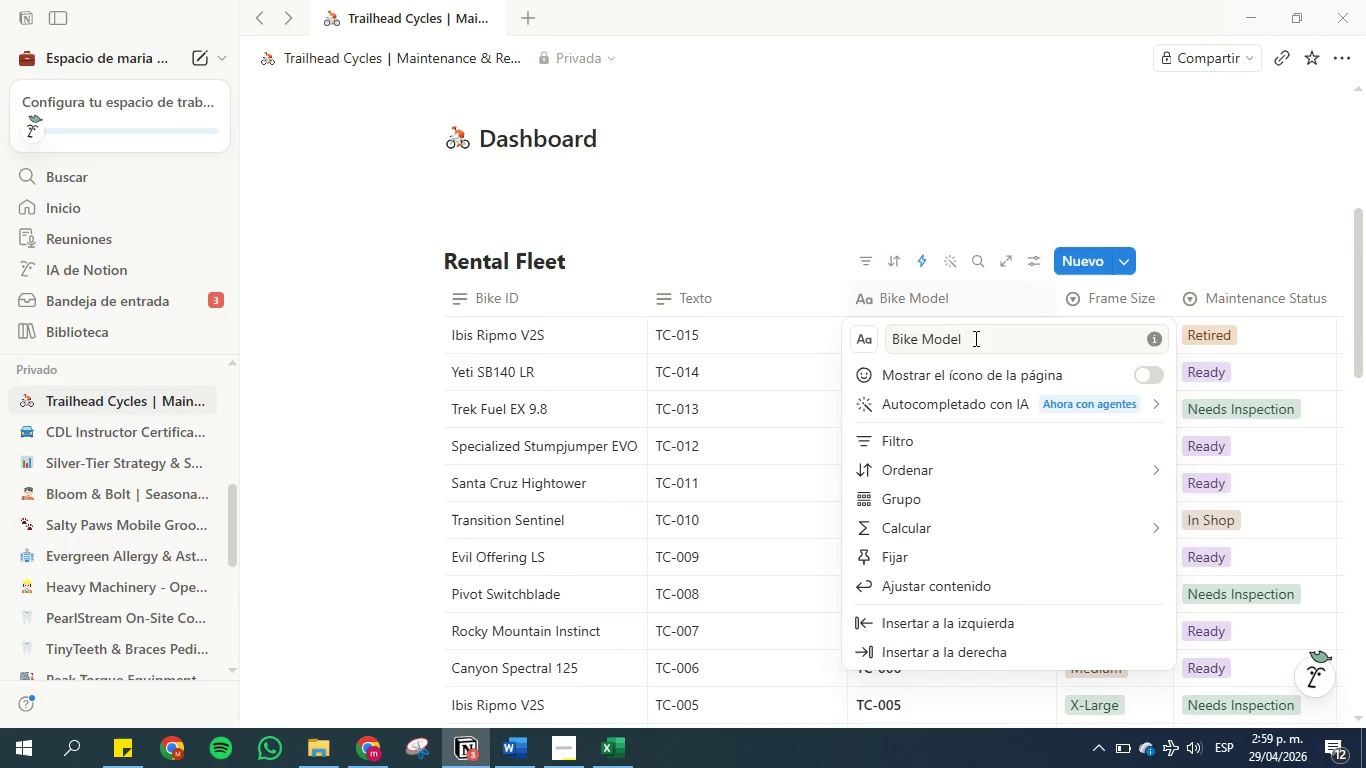 
left_click_drag(start_coordinate=[974, 338], to_coordinate=[886, 344])
 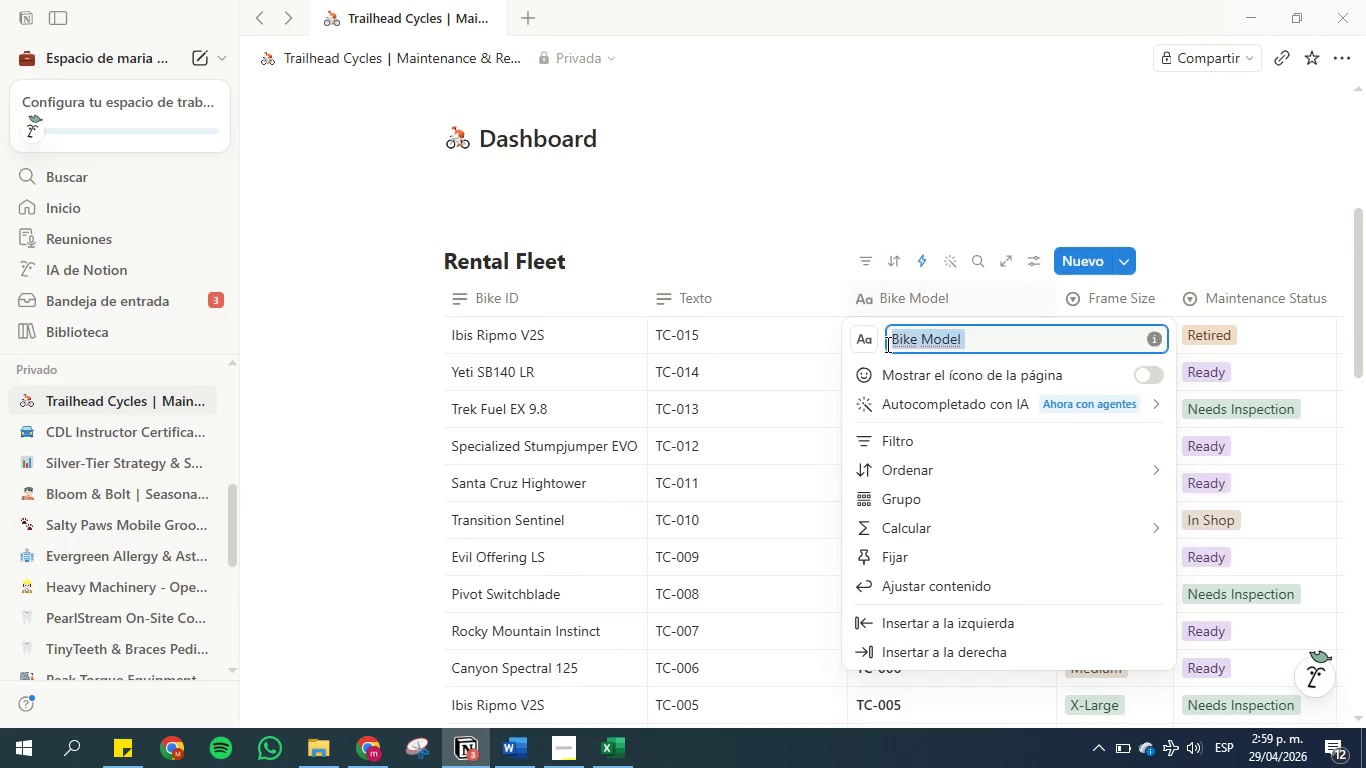 
double_click([889, 344])
 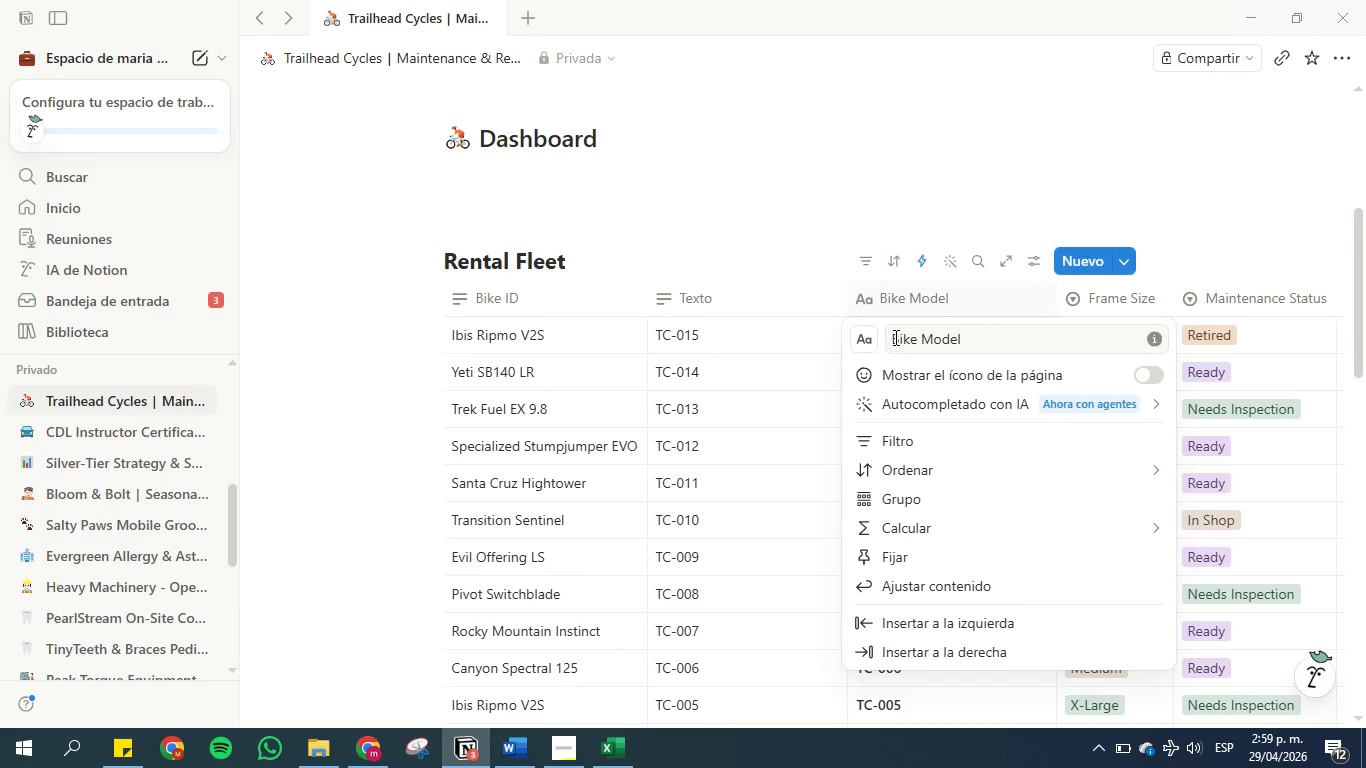 
triple_click([894, 337])
 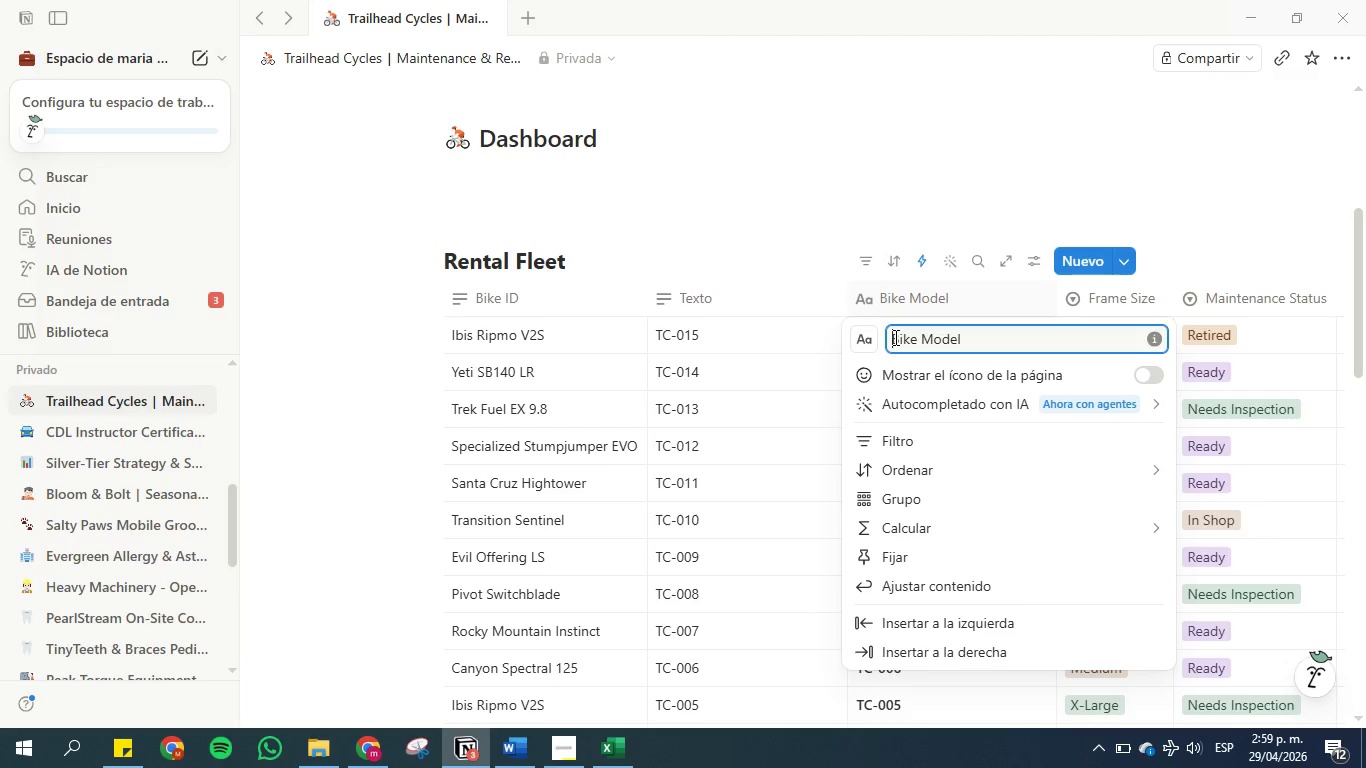 
key(Control+V)
 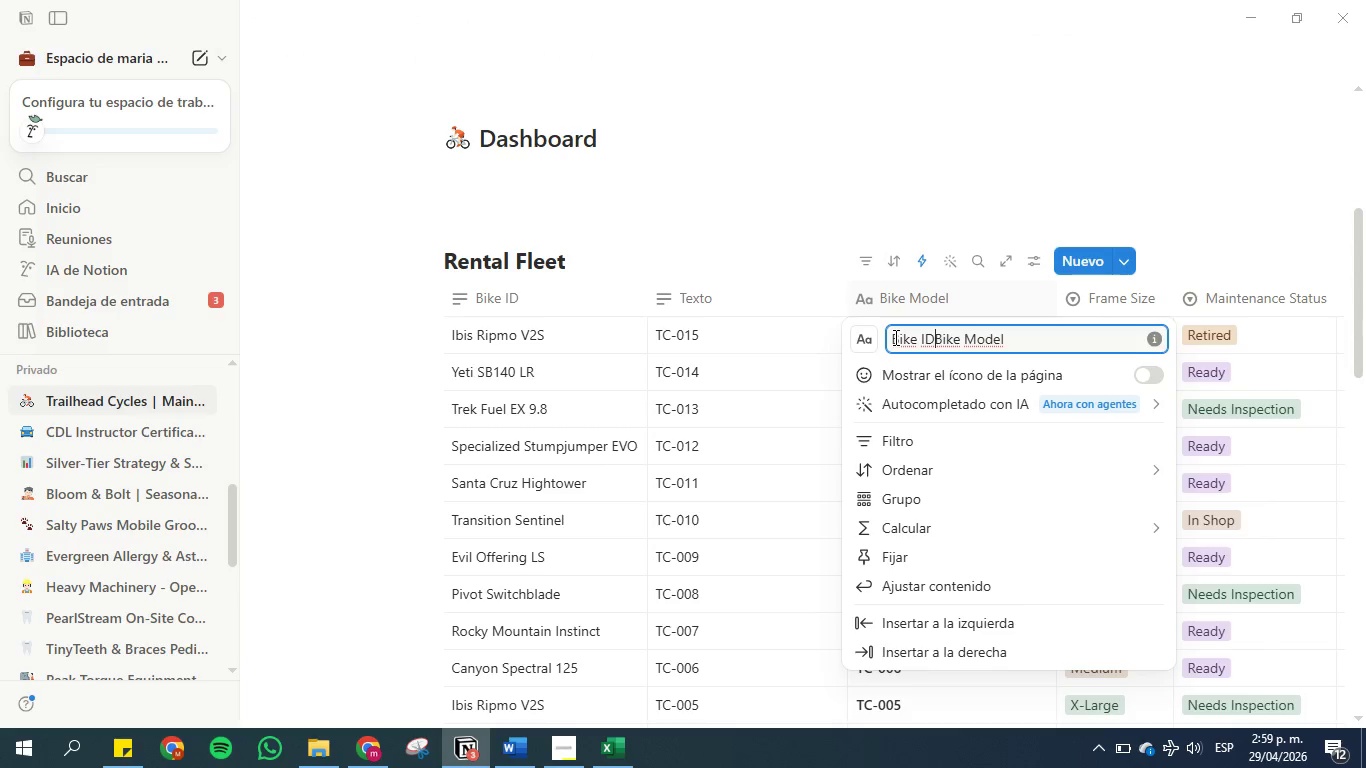 
key(Space)
 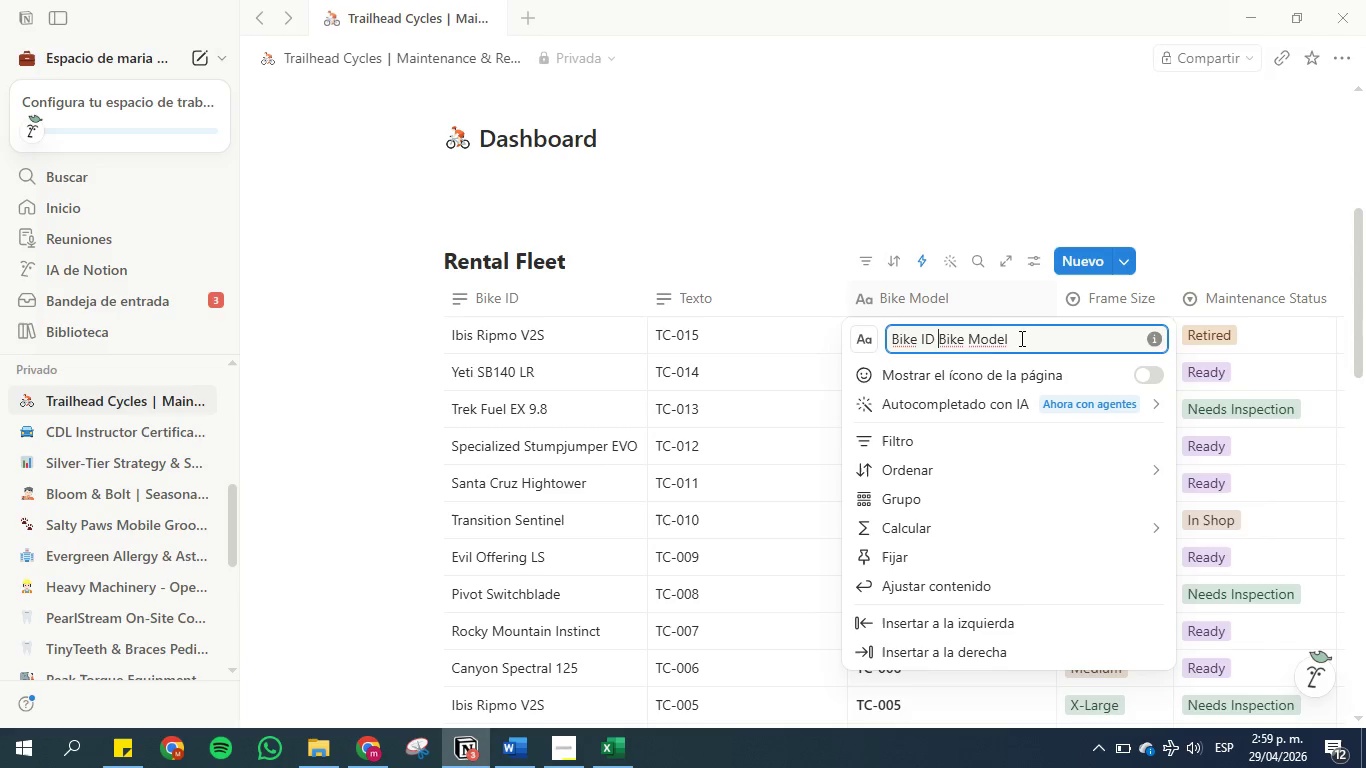 
left_click_drag(start_coordinate=[1021, 341], to_coordinate=[940, 349])
 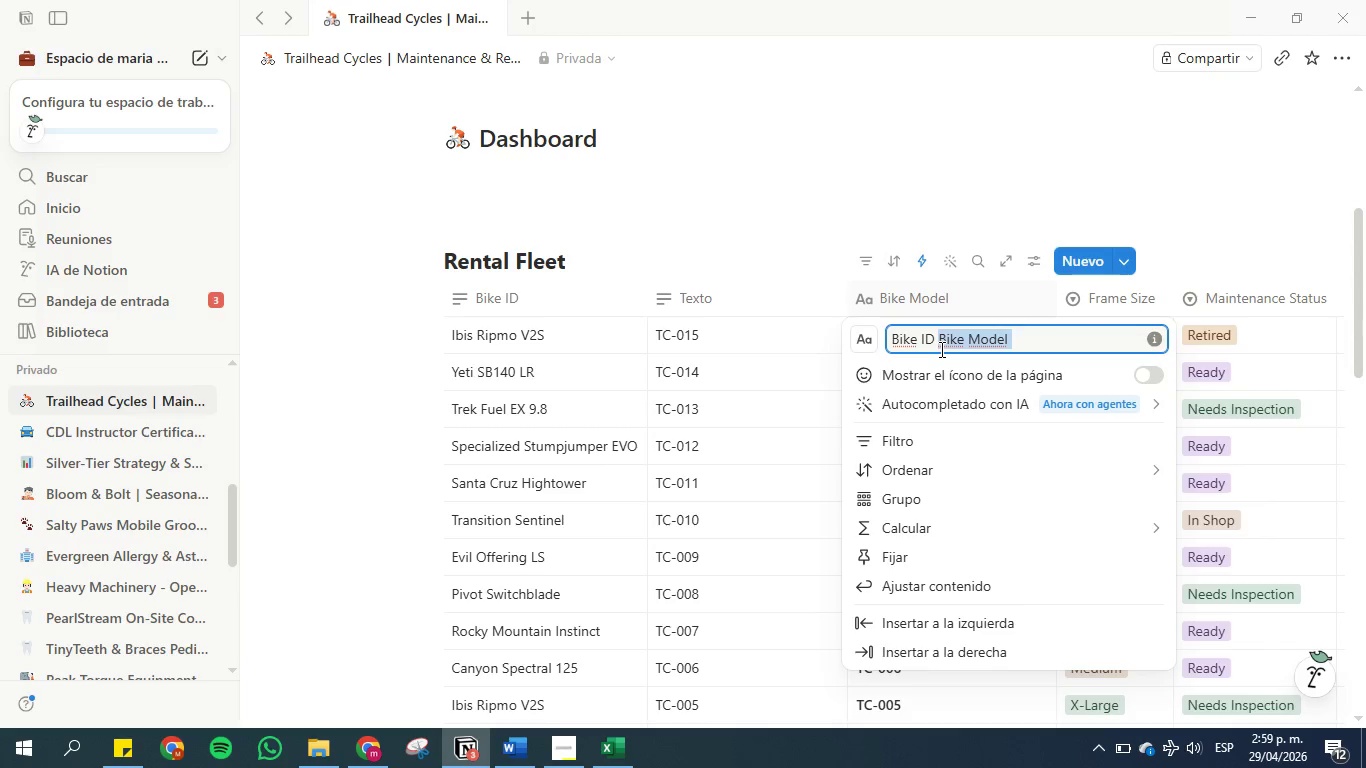 
key(Control+C)
 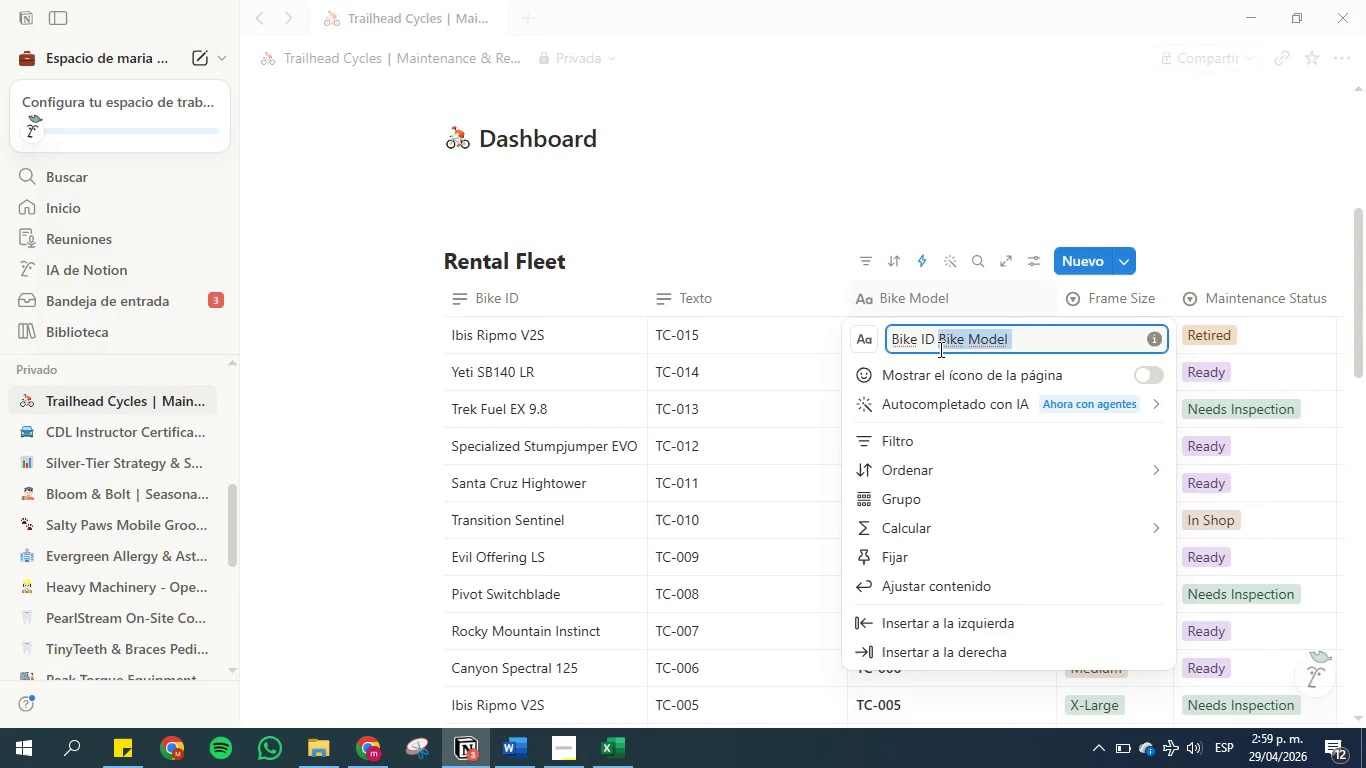 
key(Backspace)
 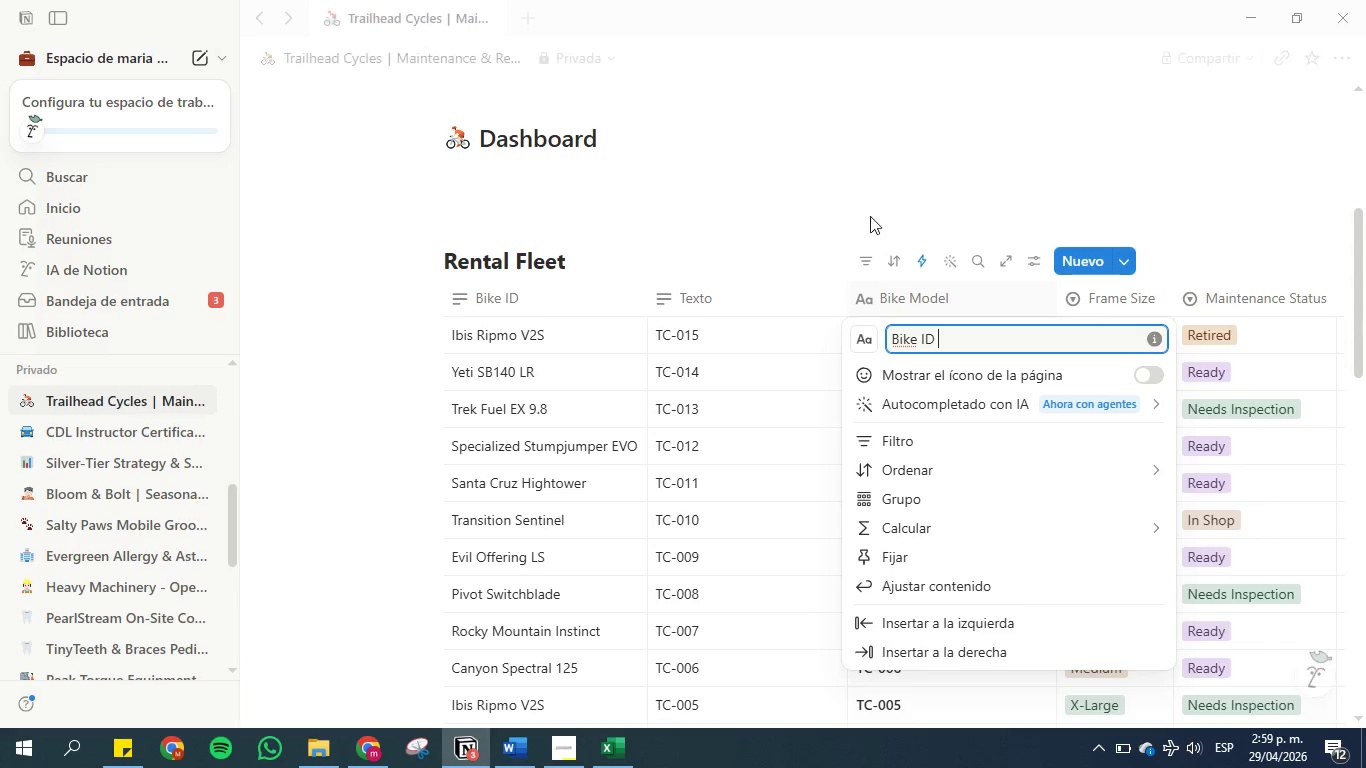 
left_click([858, 183])
 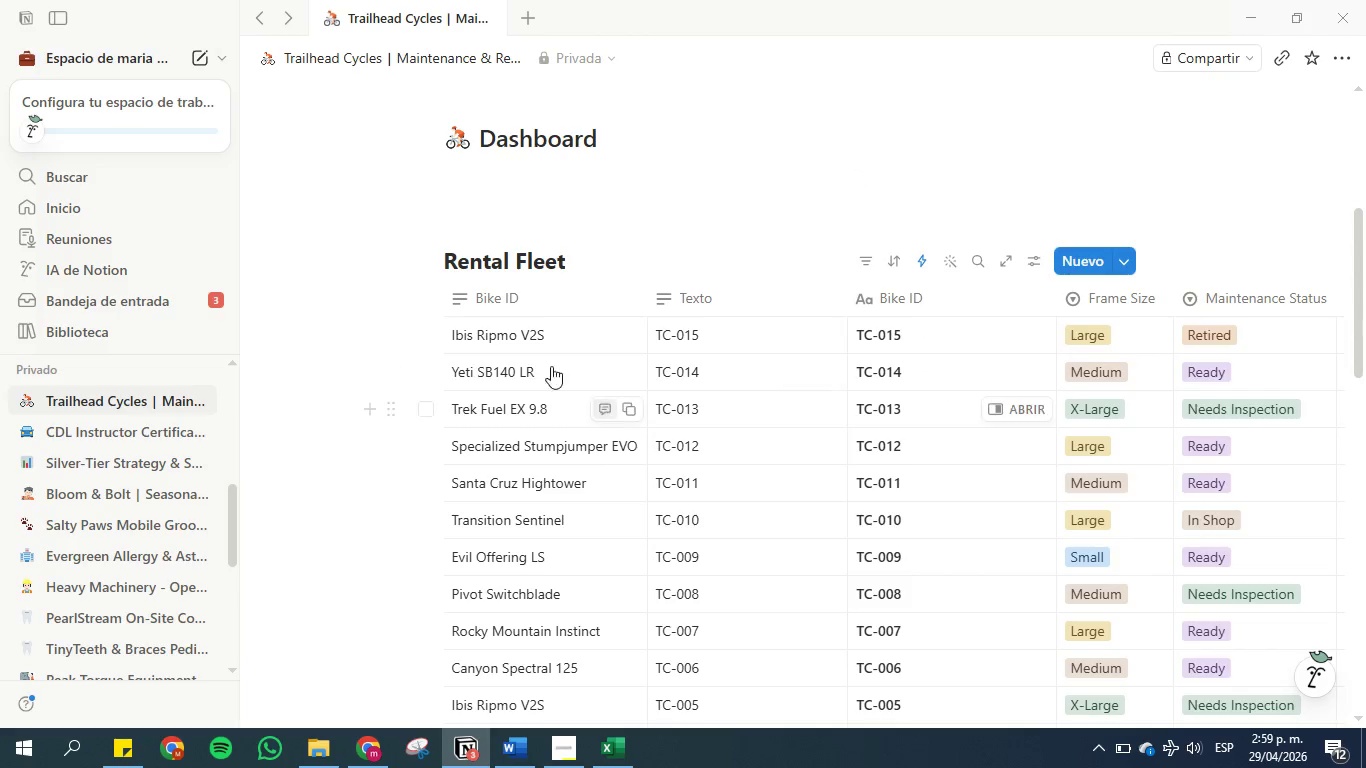 
left_click([534, 301])
 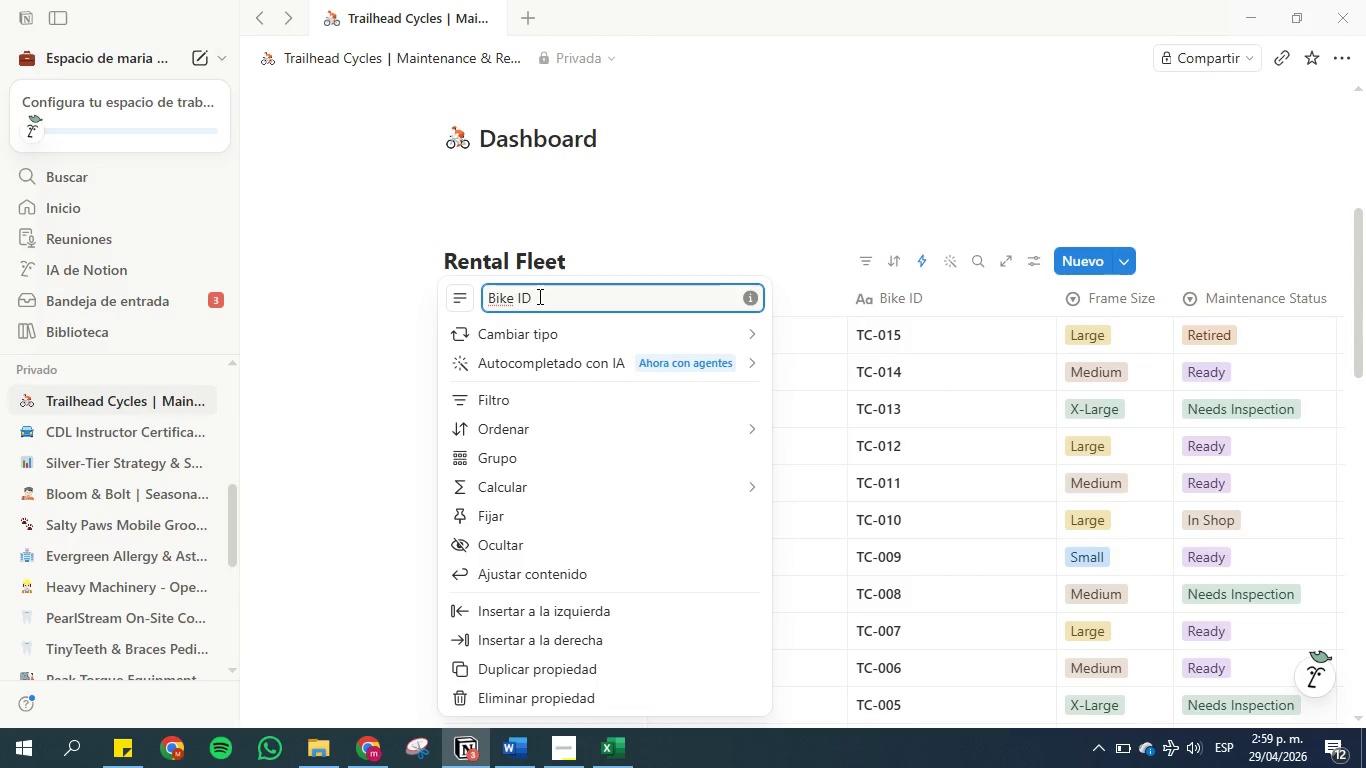 
left_click_drag(start_coordinate=[538, 296], to_coordinate=[462, 306])
 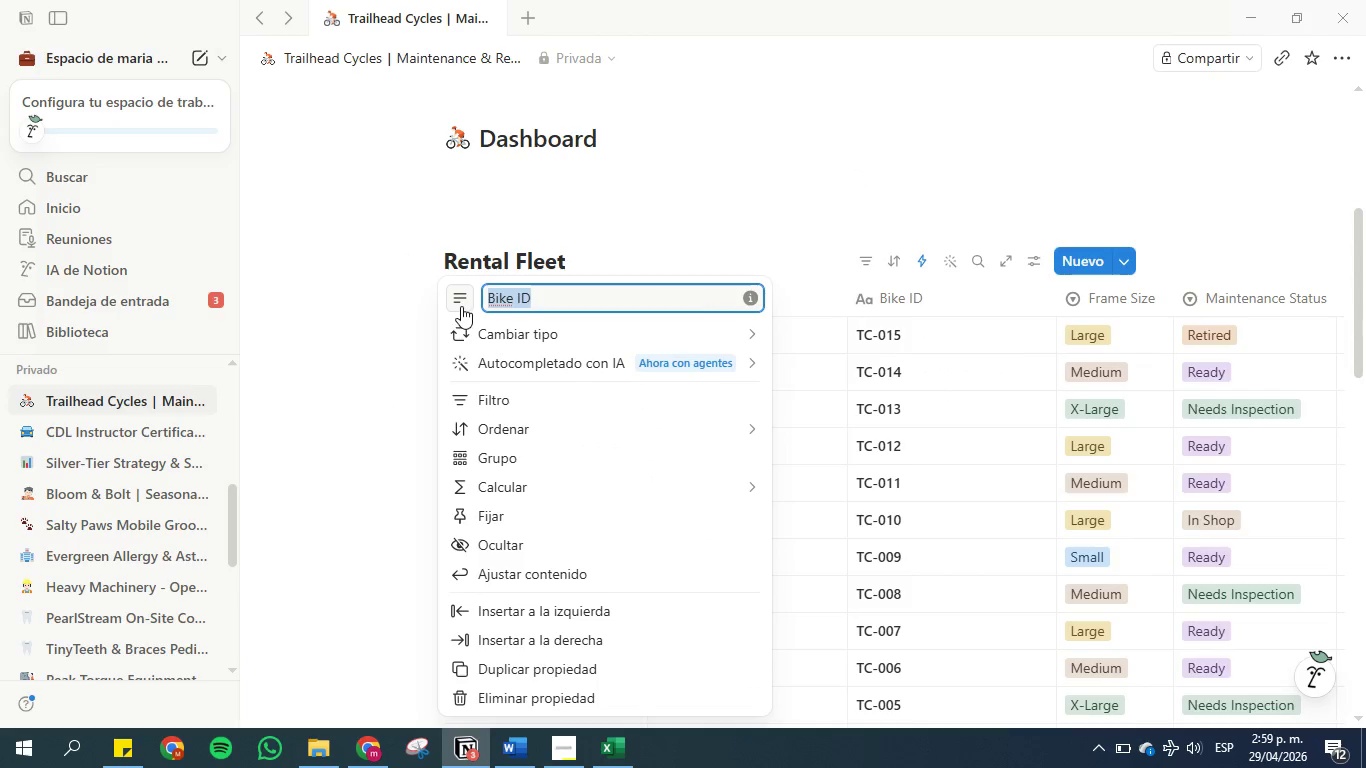 
key(Control+V)
 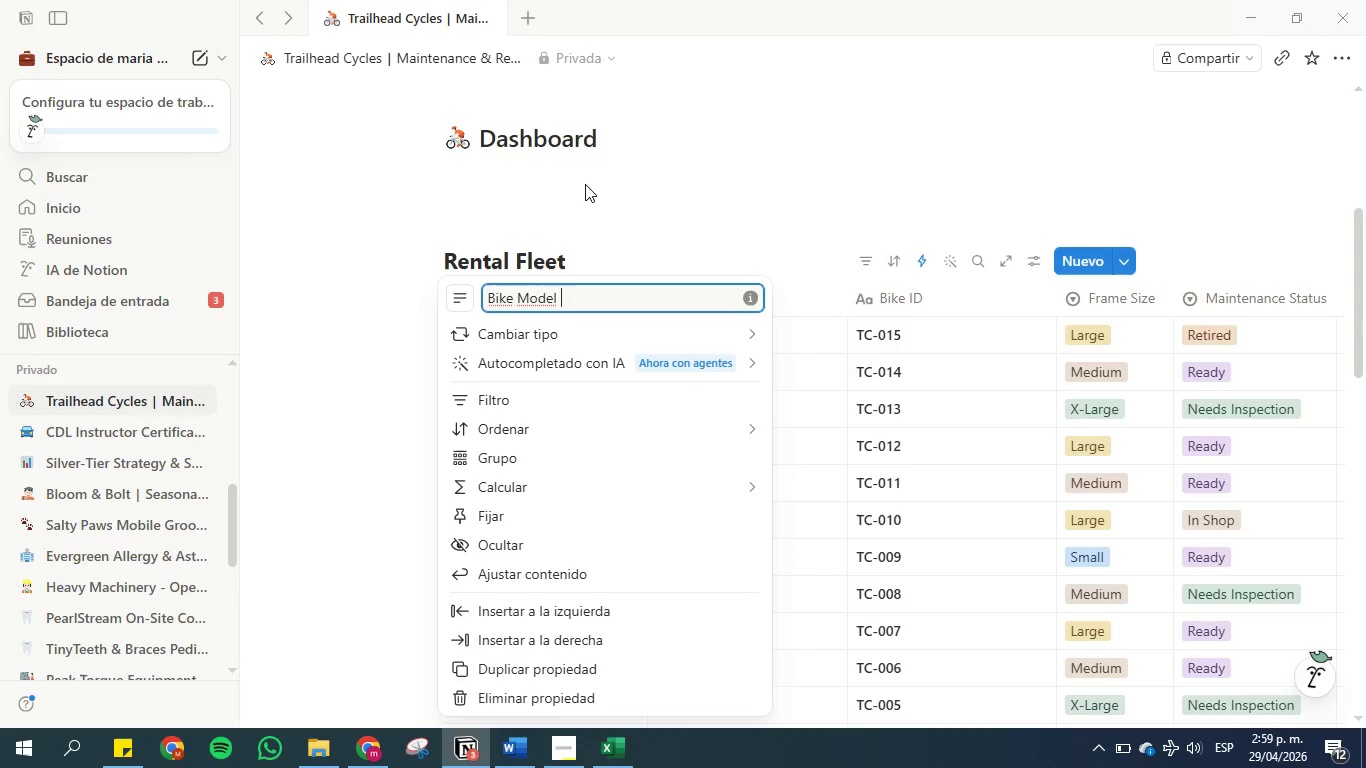 
left_click([585, 184])
 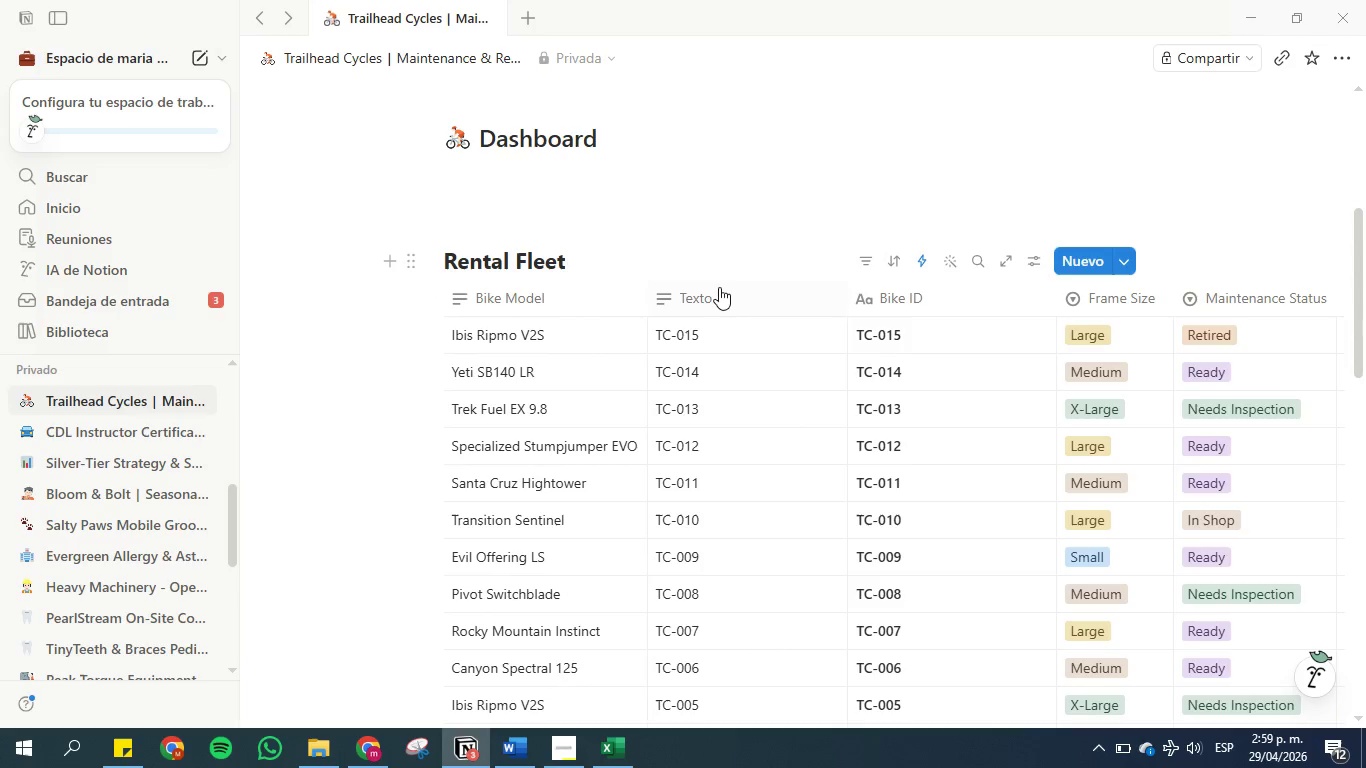 
right_click([715, 293])
 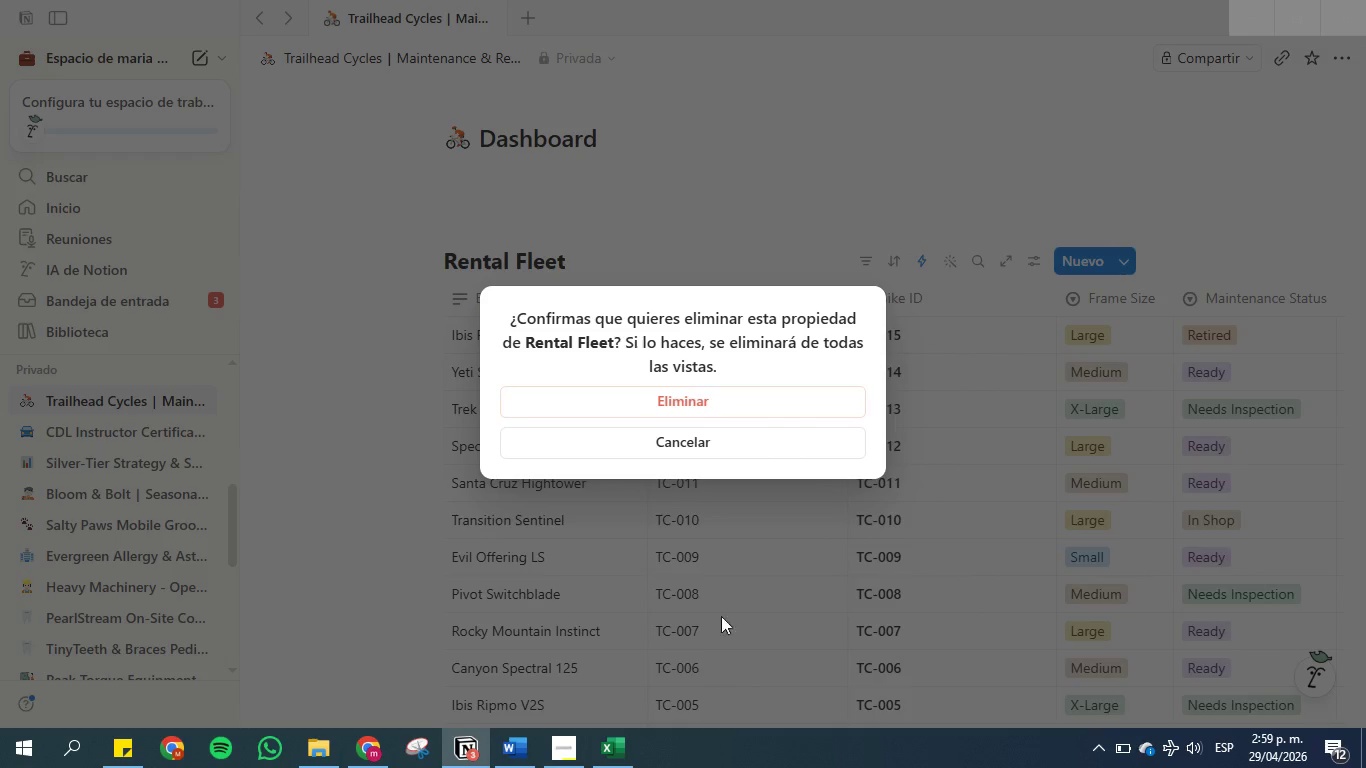 
left_click([689, 396])
 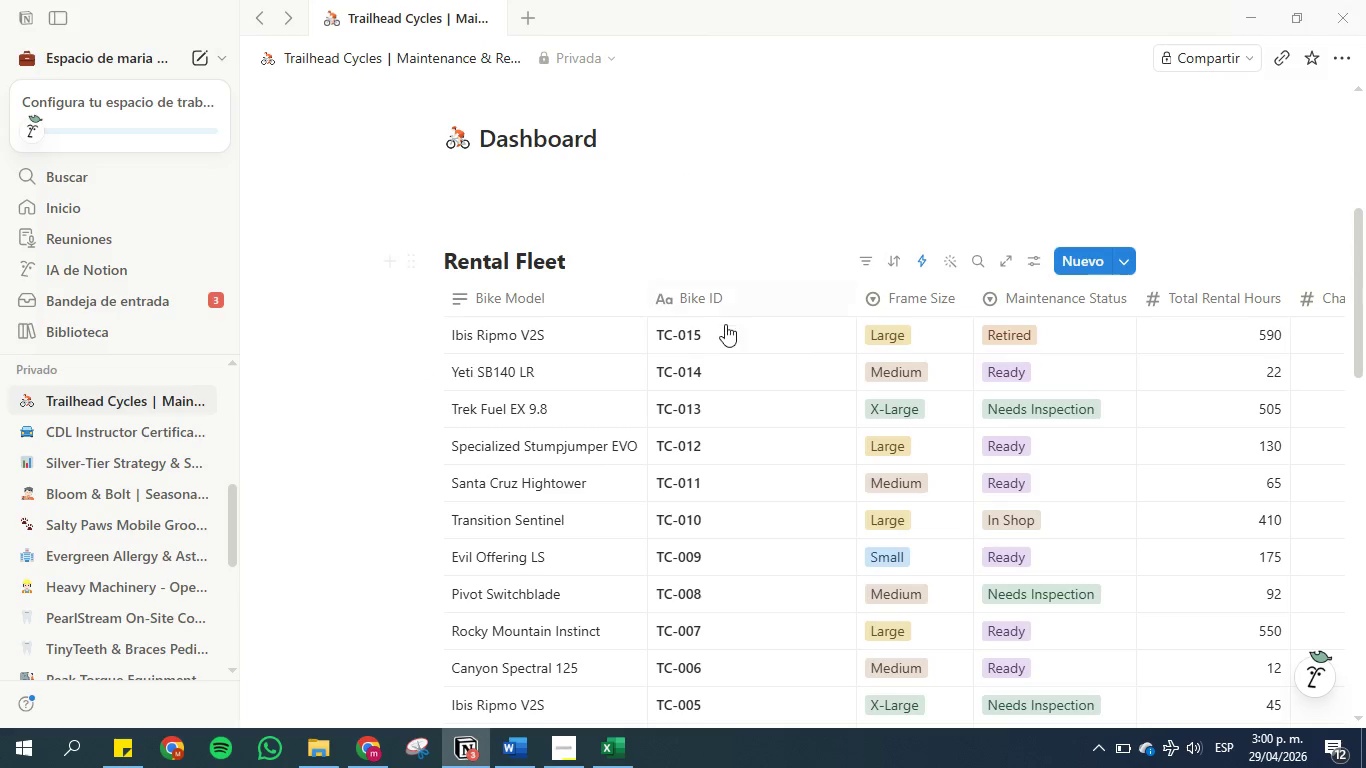 
left_click_drag(start_coordinate=[729, 294], to_coordinate=[518, 323])
 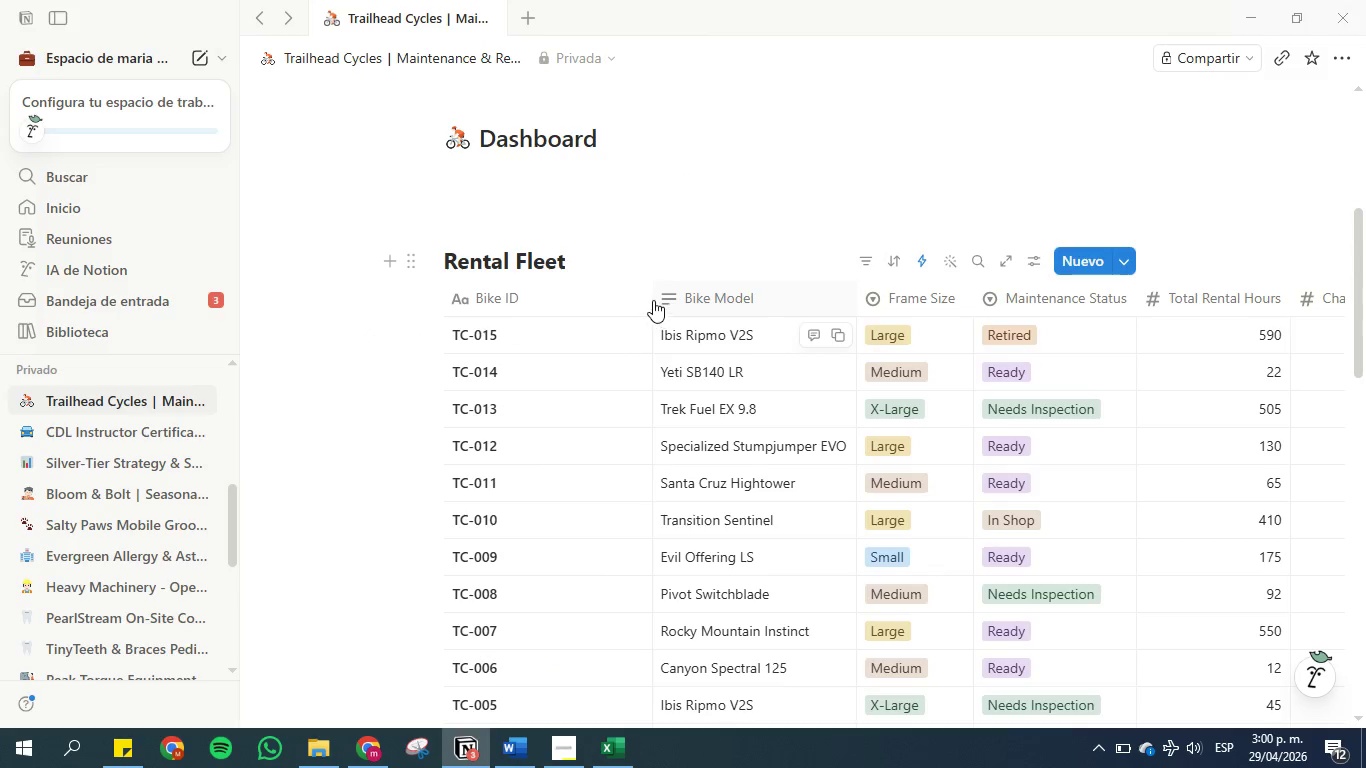 
double_click([651, 297])
 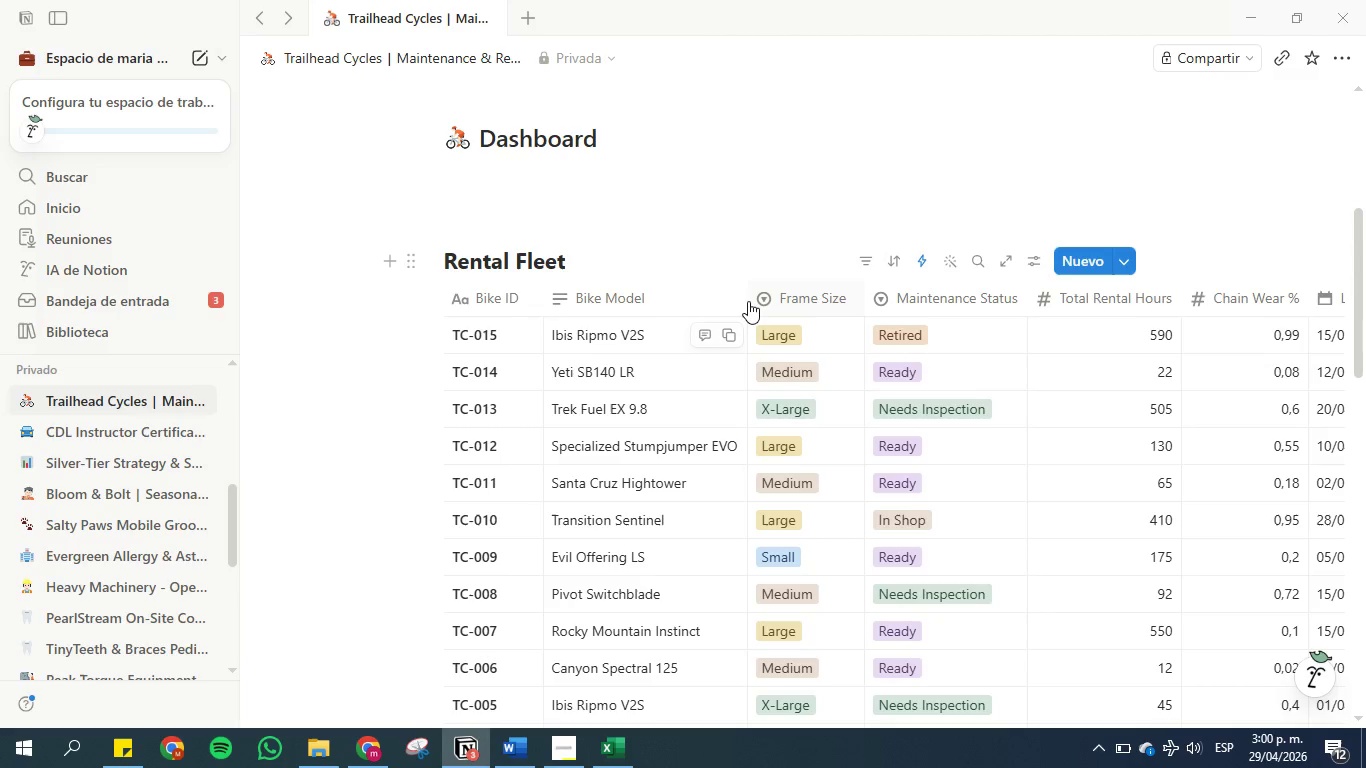 
scroll: coordinate [681, 259], scroll_direction: down, amount: 1.0
 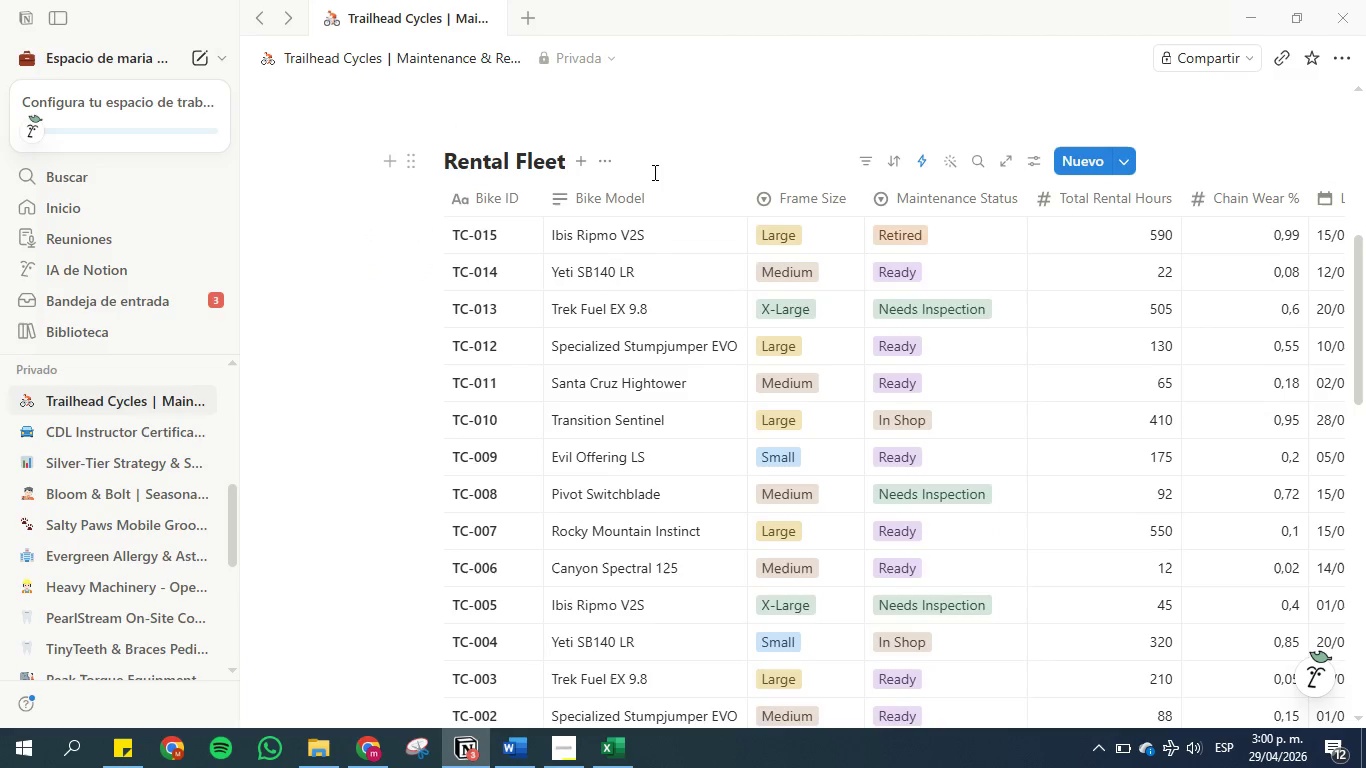 
left_click([667, 195])
 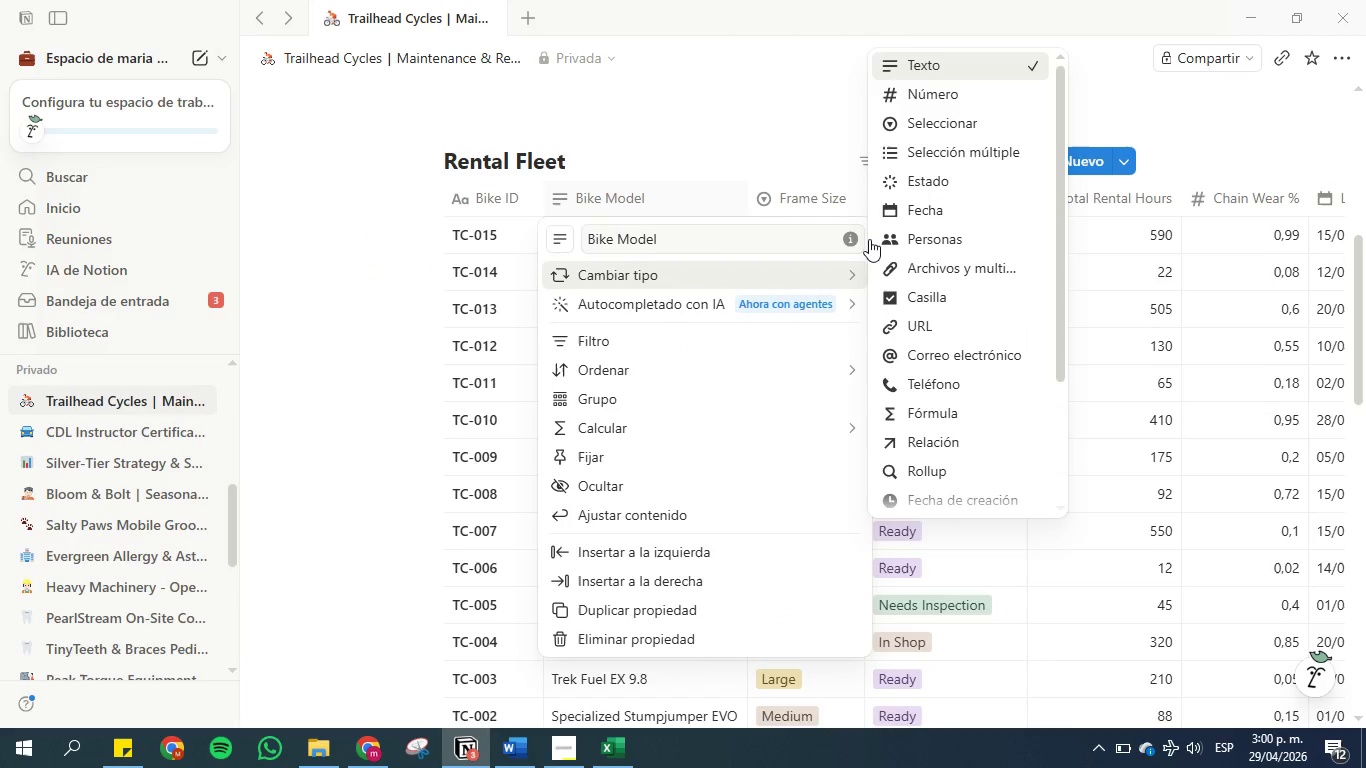 
left_click([907, 129])
 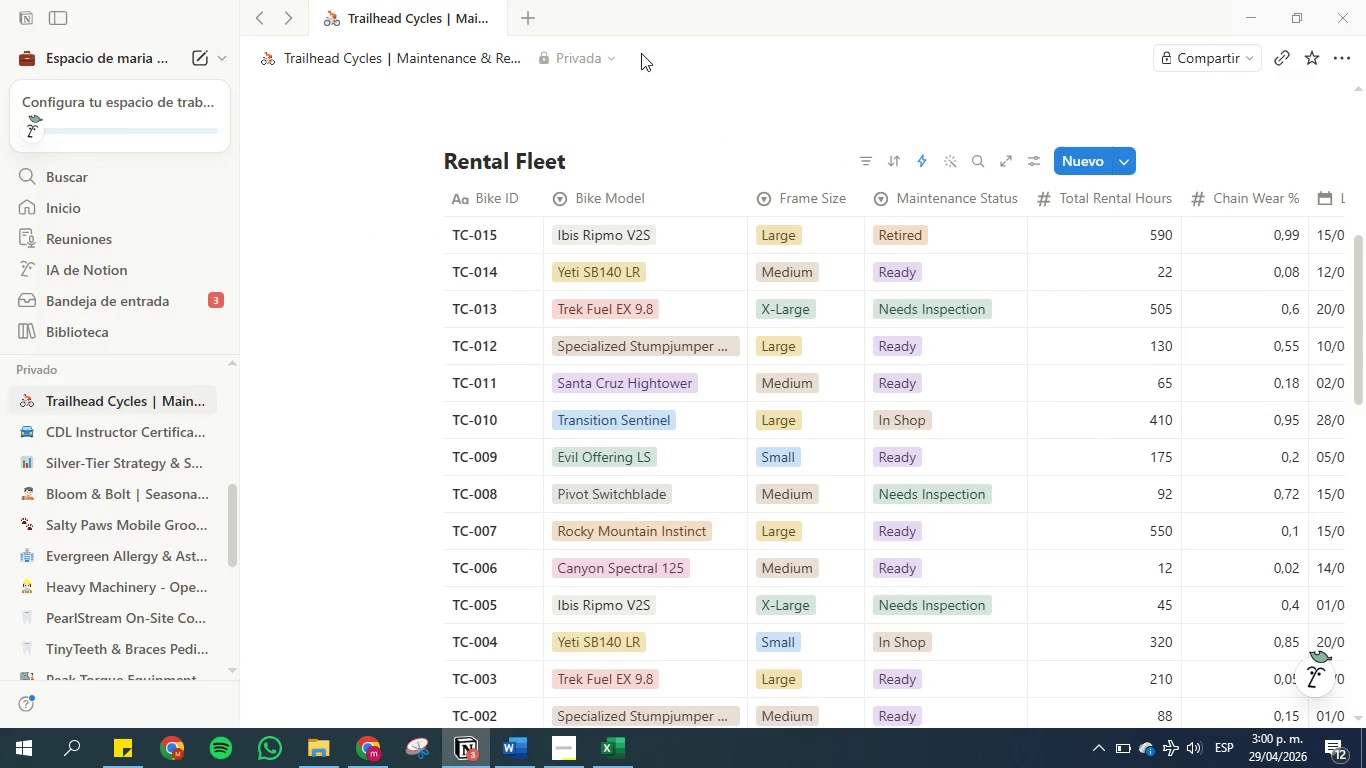 
wait(6.7)
 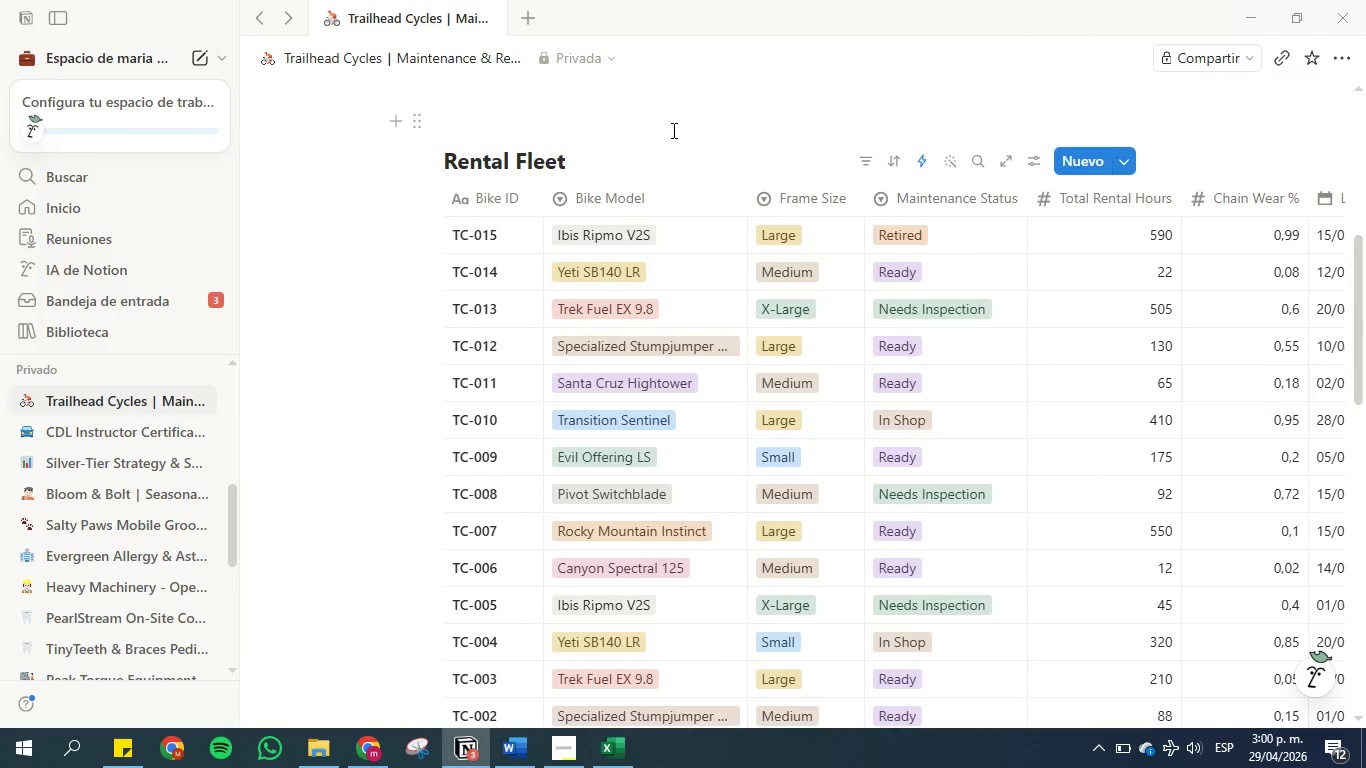 
scroll: coordinate [605, 328], scroll_direction: down, amount: 8.0
 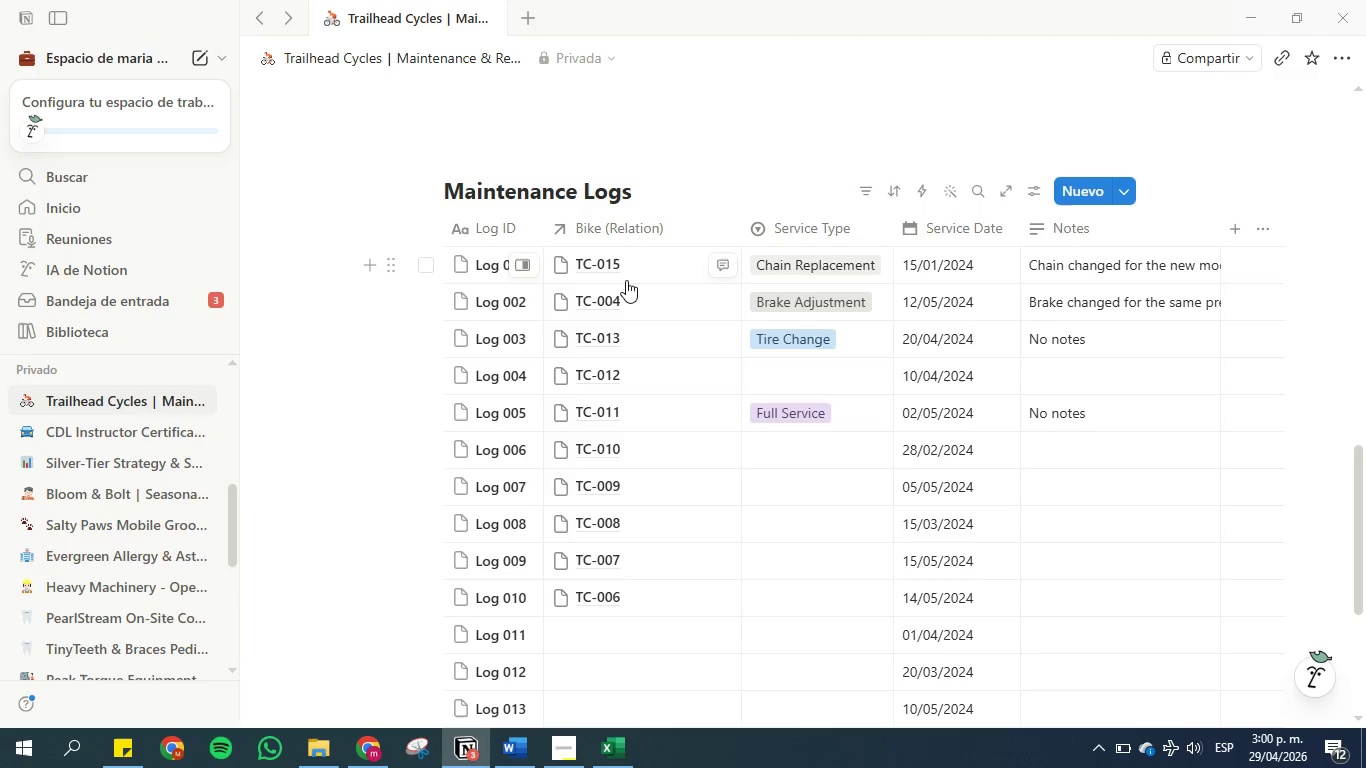 
left_click([623, 300])
 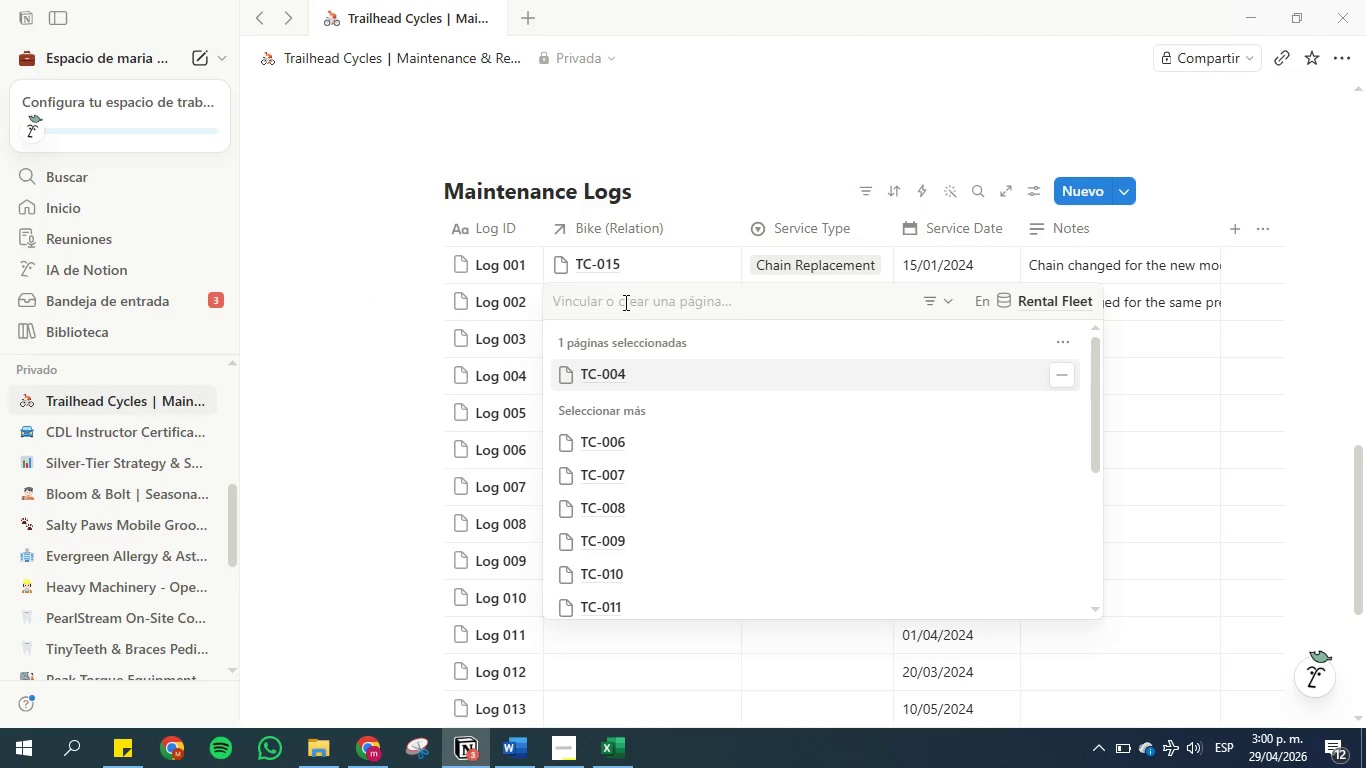 
type(14)
 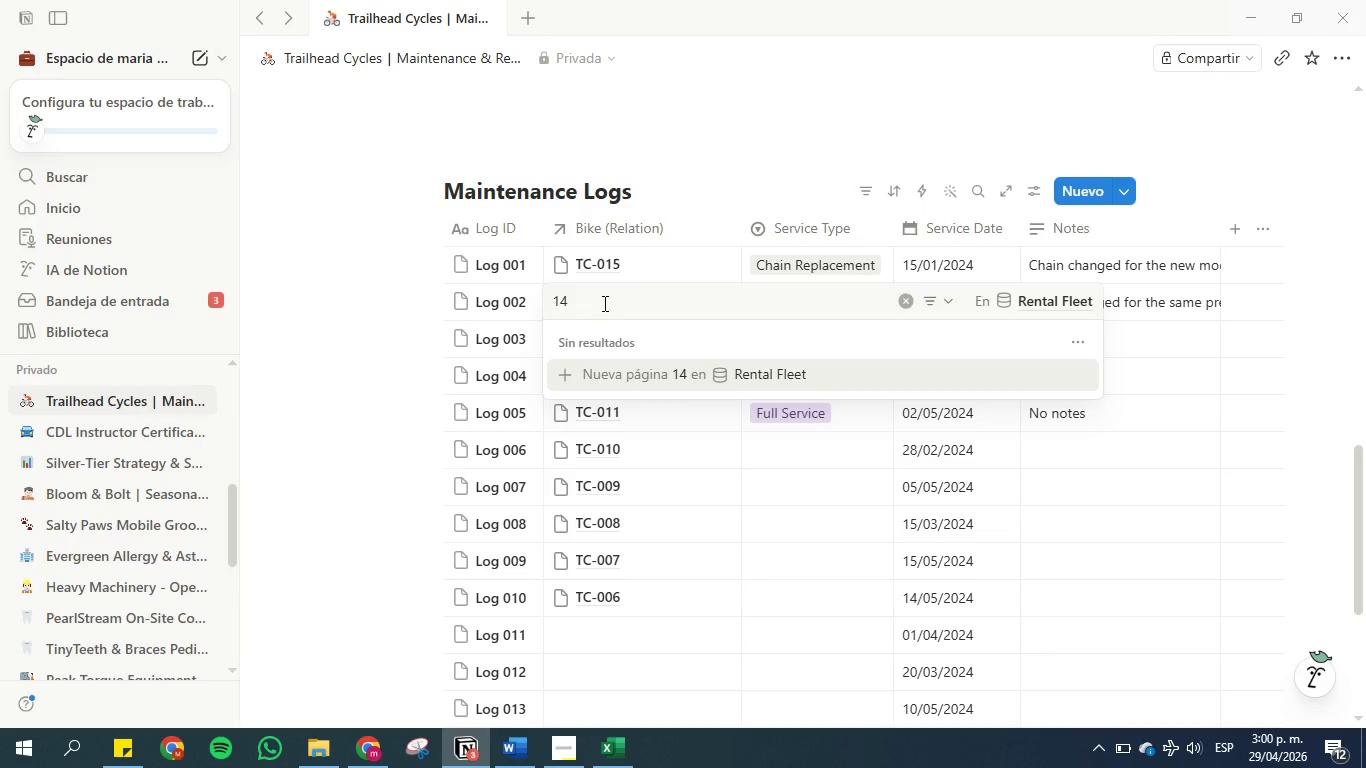 
wait(5.36)
 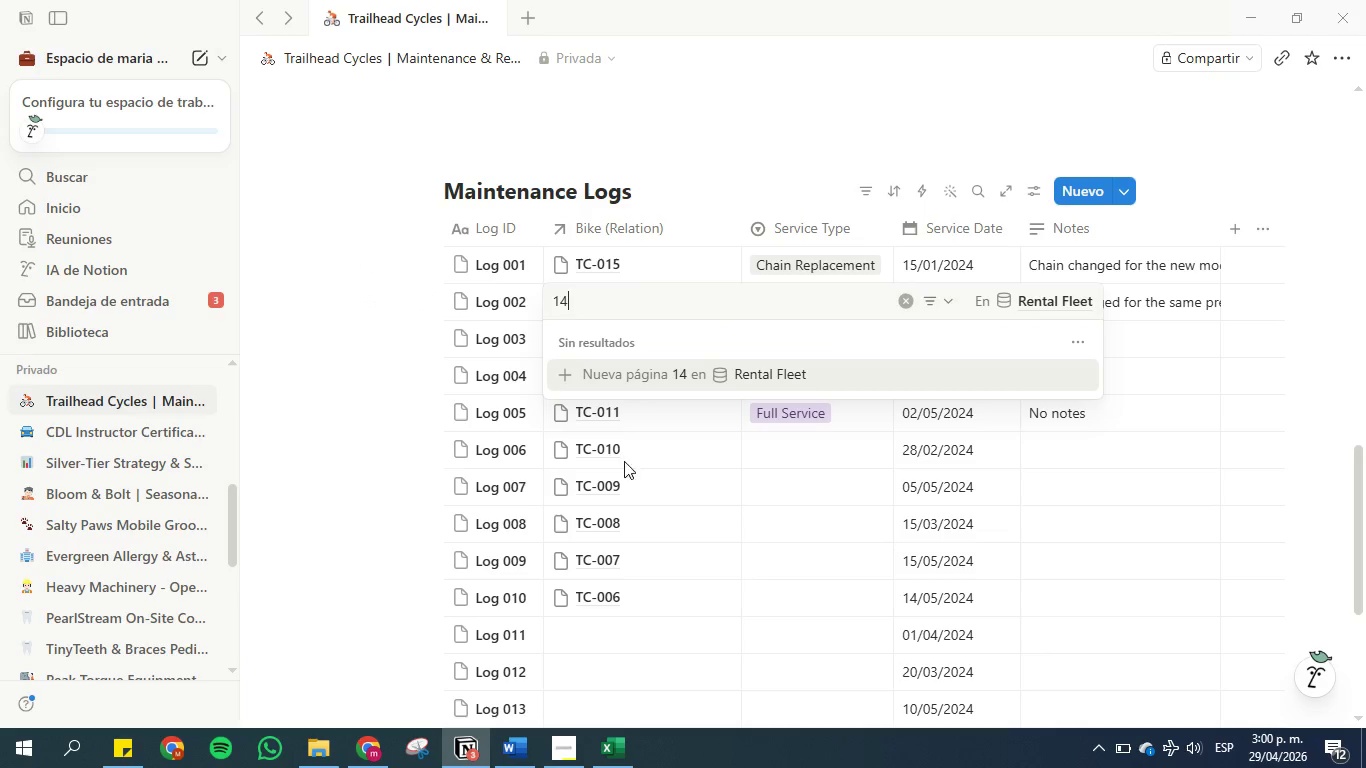 
key(Backspace)
 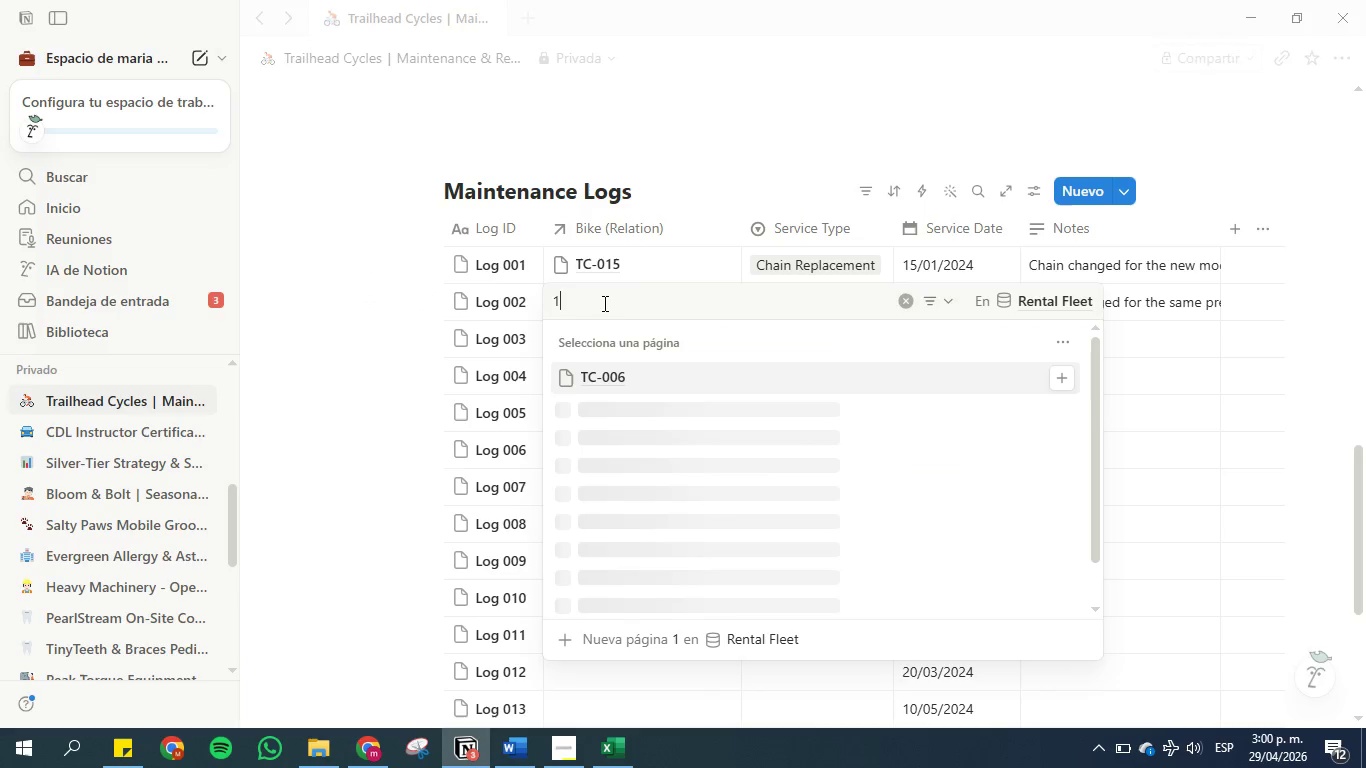 
key(Backspace)
 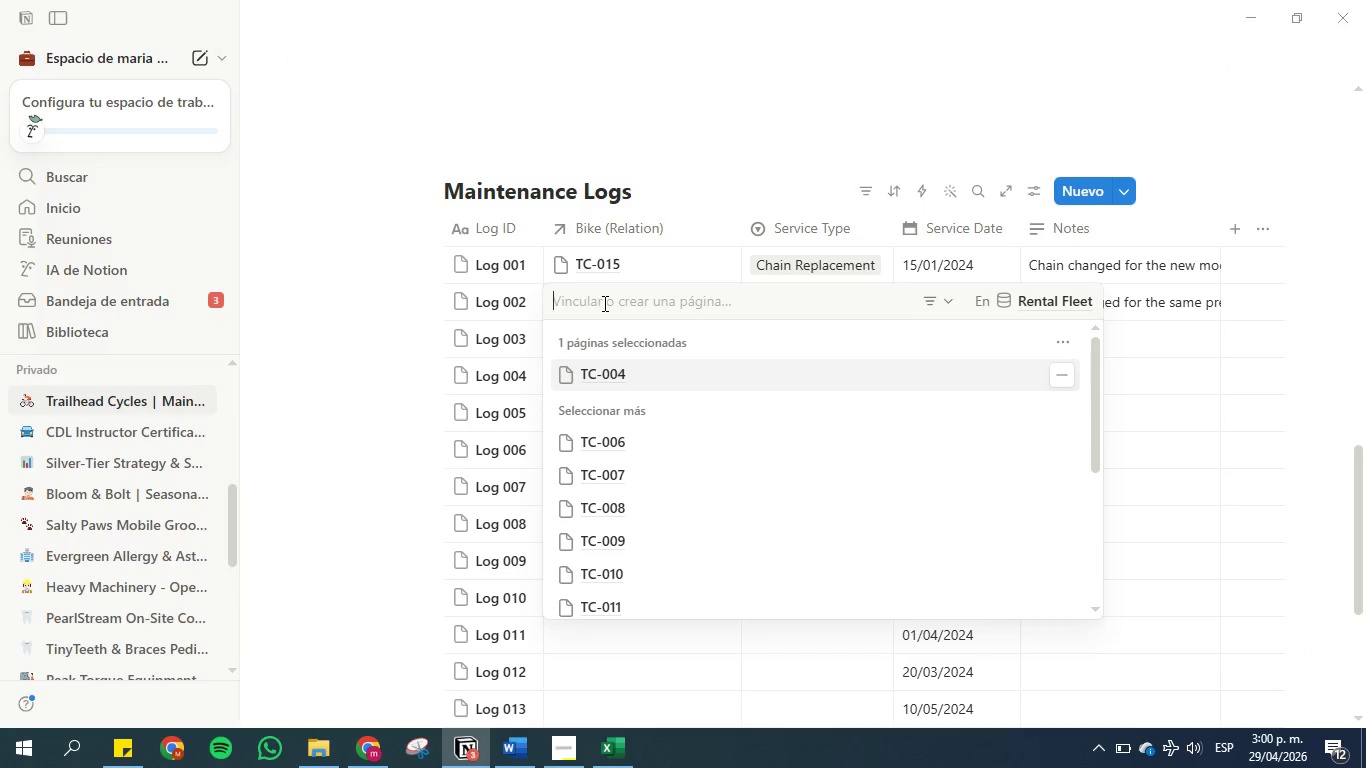 
scroll: coordinate [661, 468], scroll_direction: down, amount: 3.0
 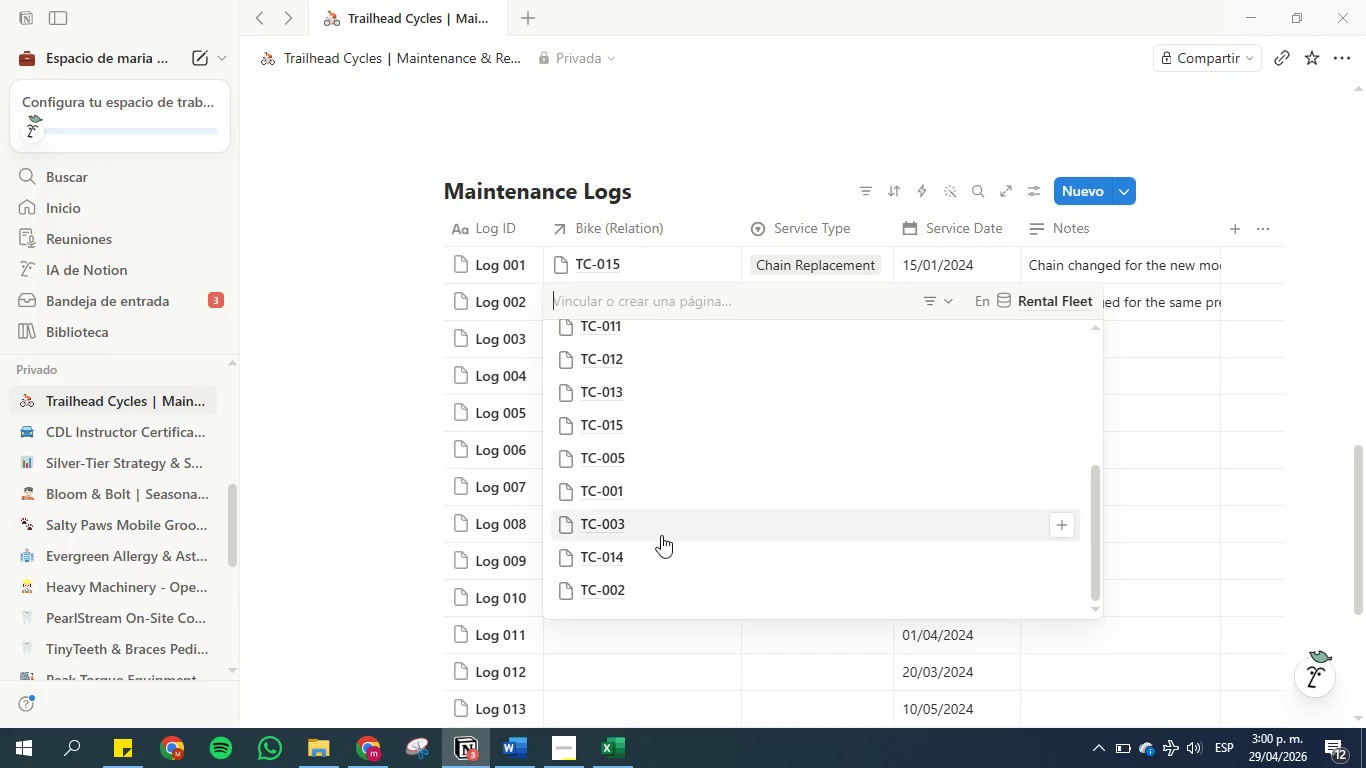 
scroll: coordinate [663, 541], scroll_direction: up, amount: 2.0
 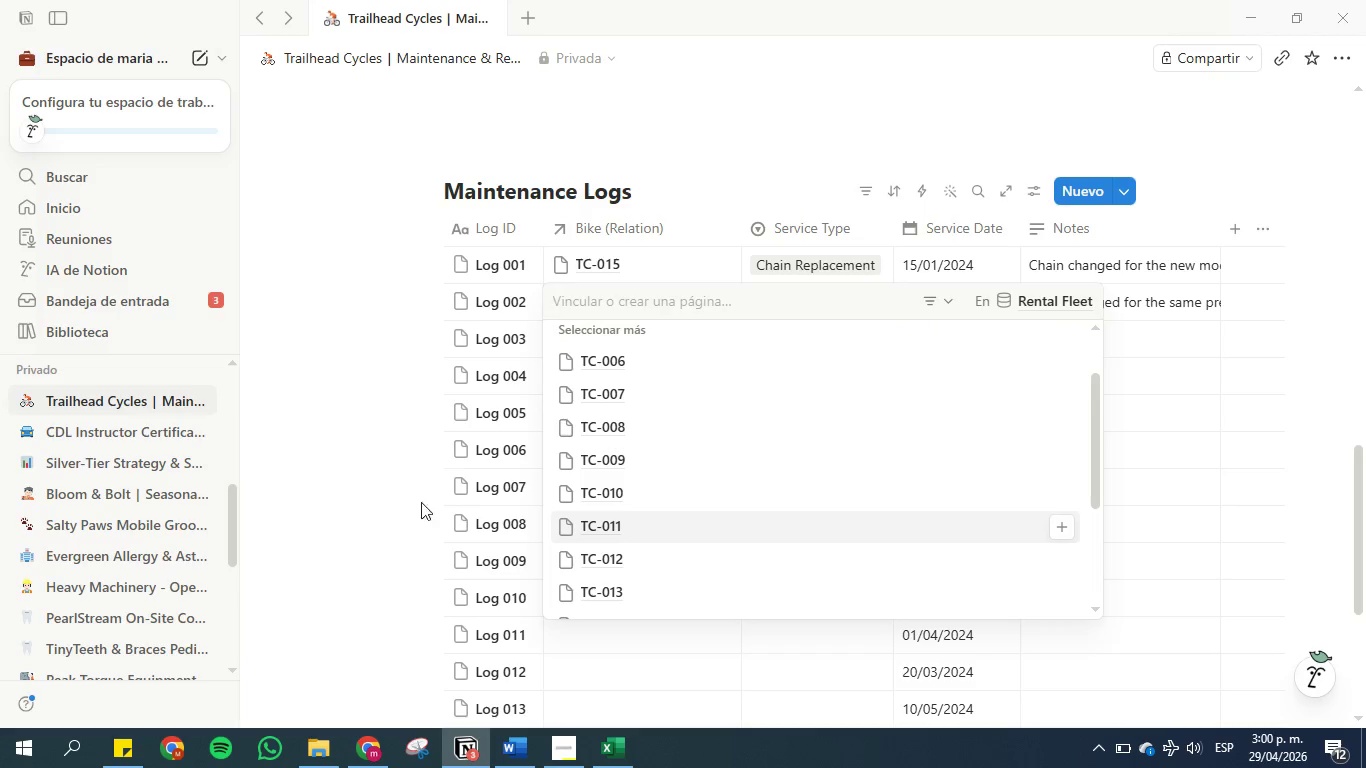 
left_click([405, 486])
 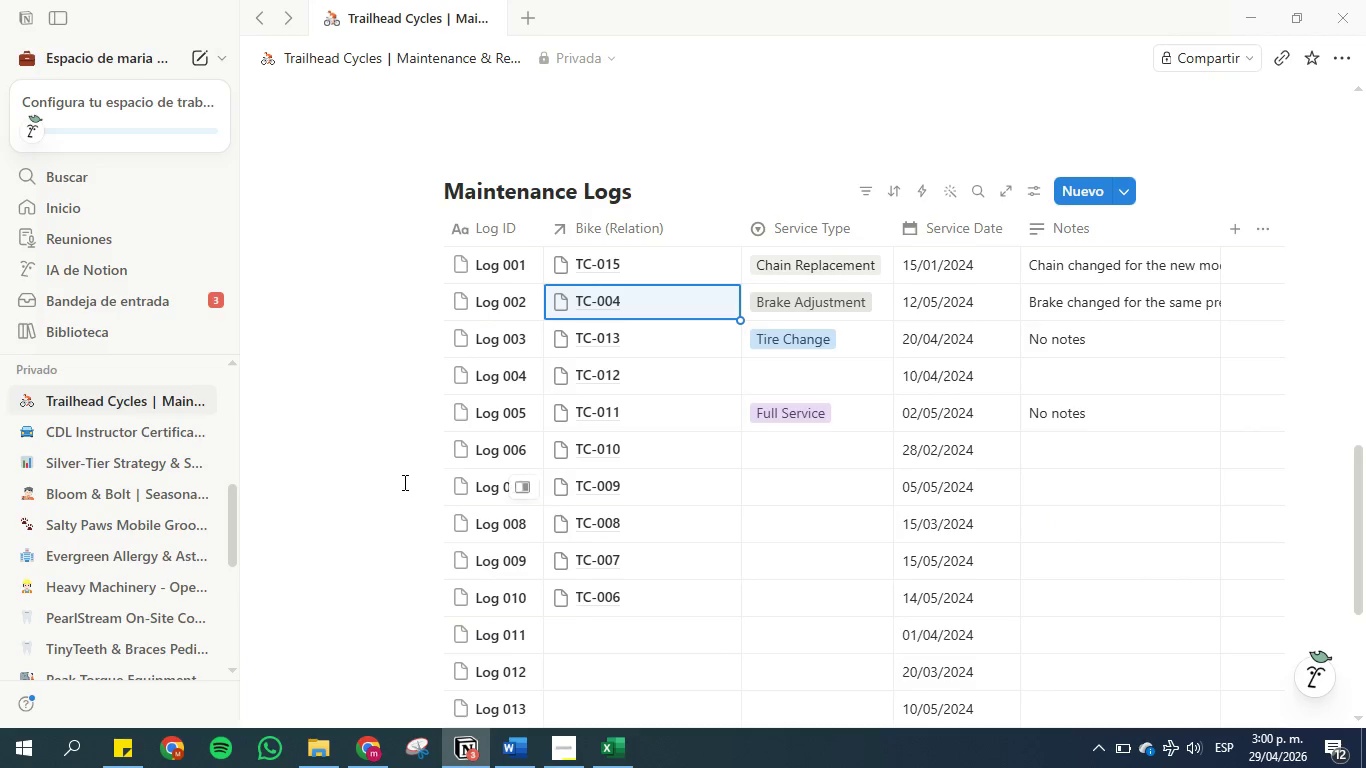 
scroll: coordinate [407, 424], scroll_direction: up, amount: 7.0
 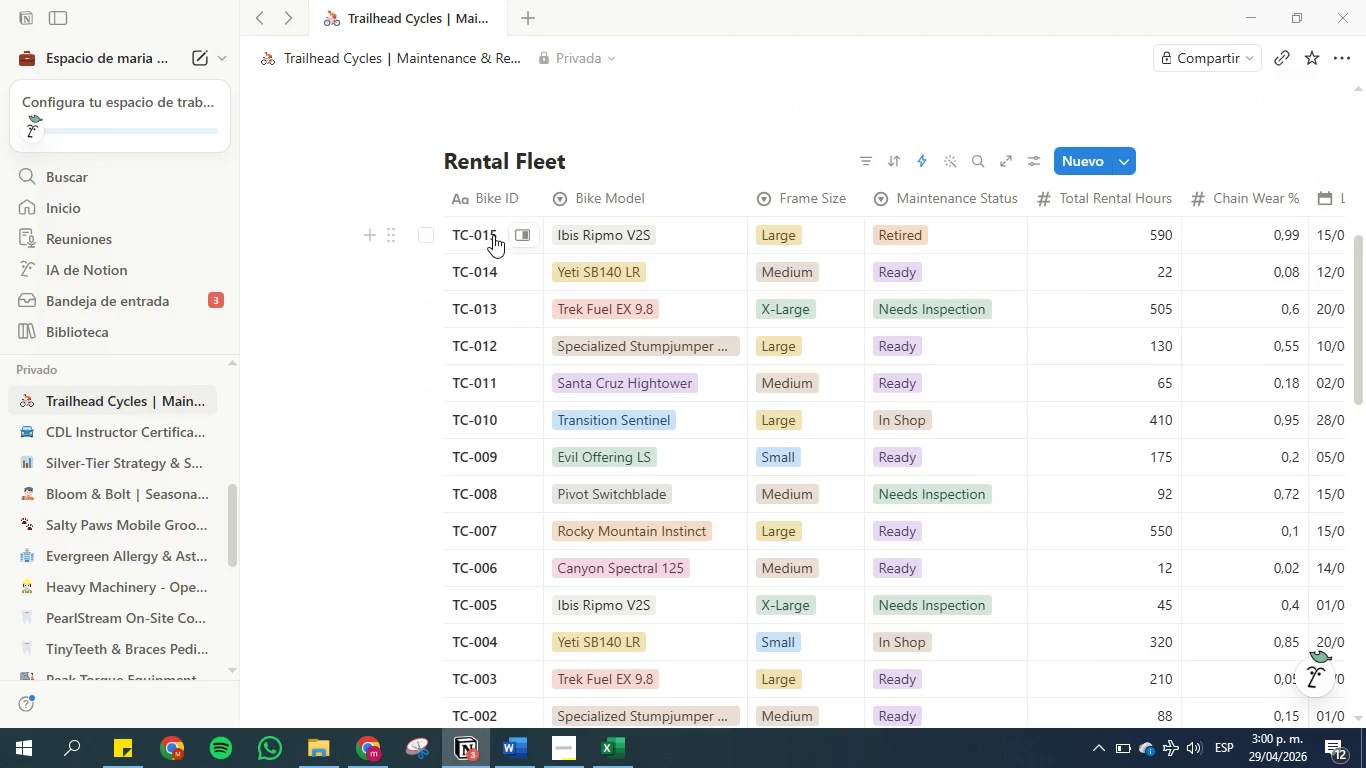 
scroll: coordinate [393, 458], scroll_direction: down, amount: 7.0
 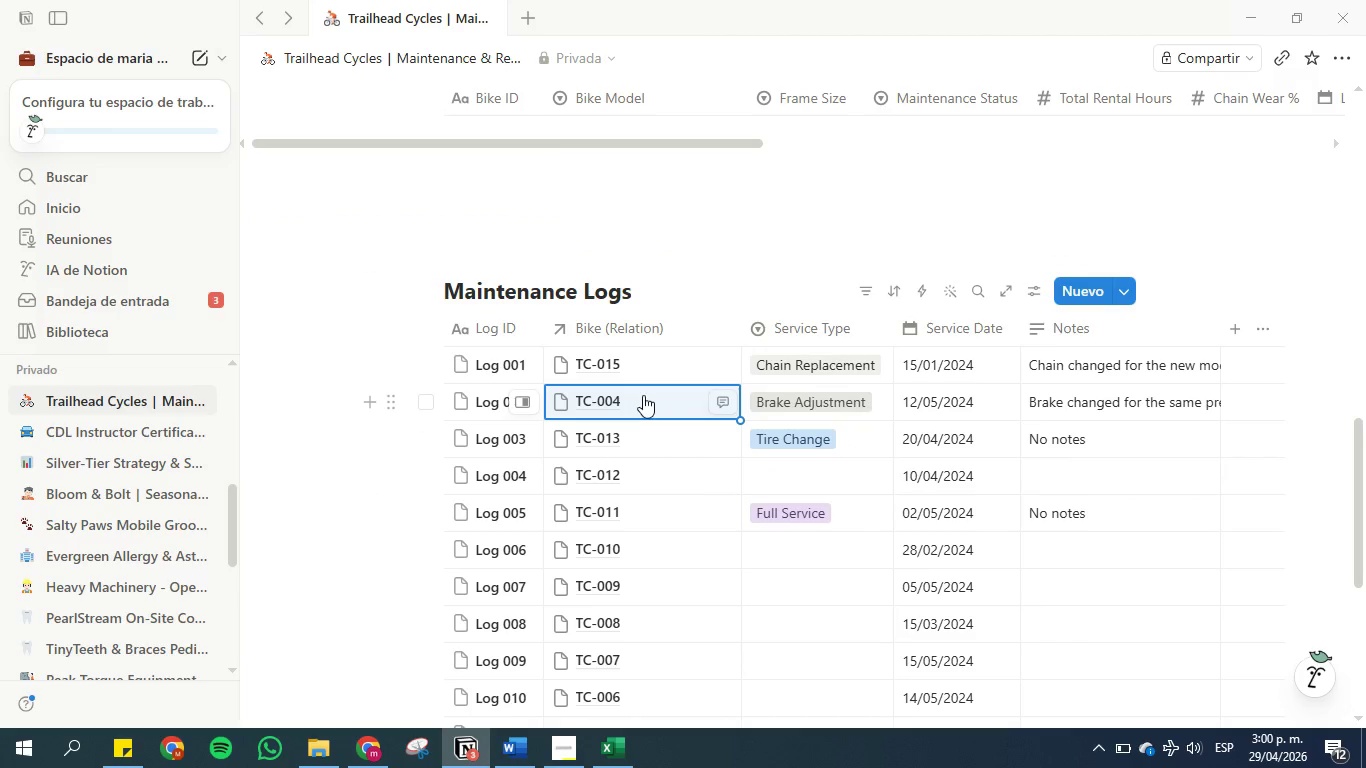 
left_click([643, 395])
 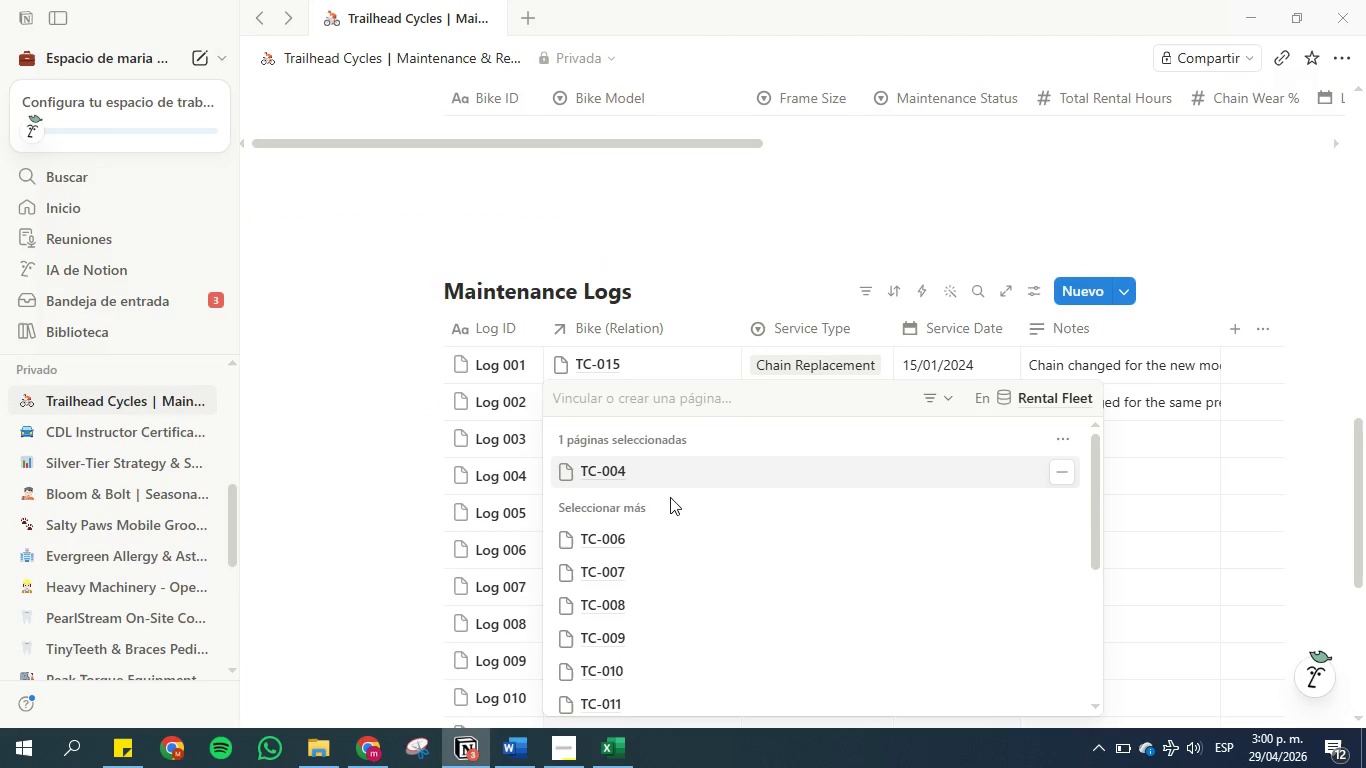 
scroll: coordinate [671, 588], scroll_direction: down, amount: 3.0
 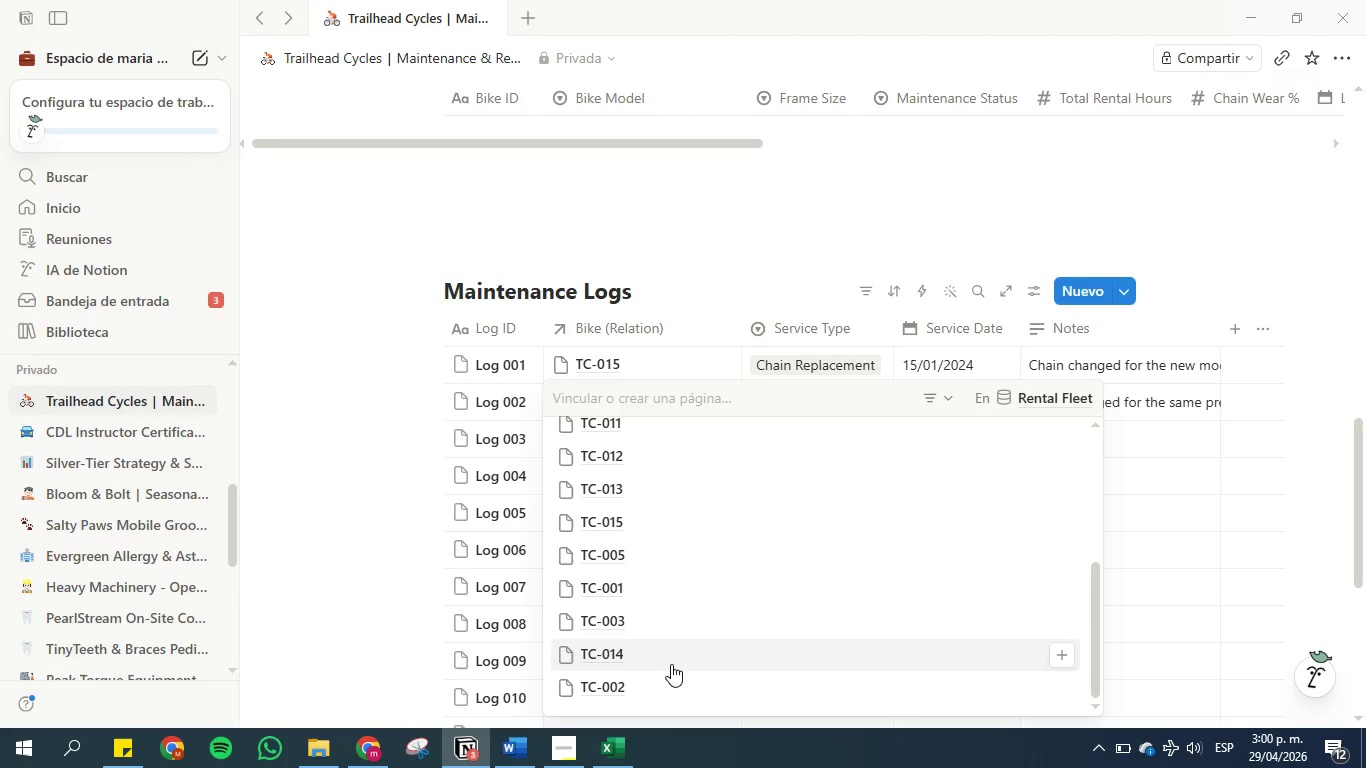 
scroll: coordinate [671, 667], scroll_direction: up, amount: 1.0
 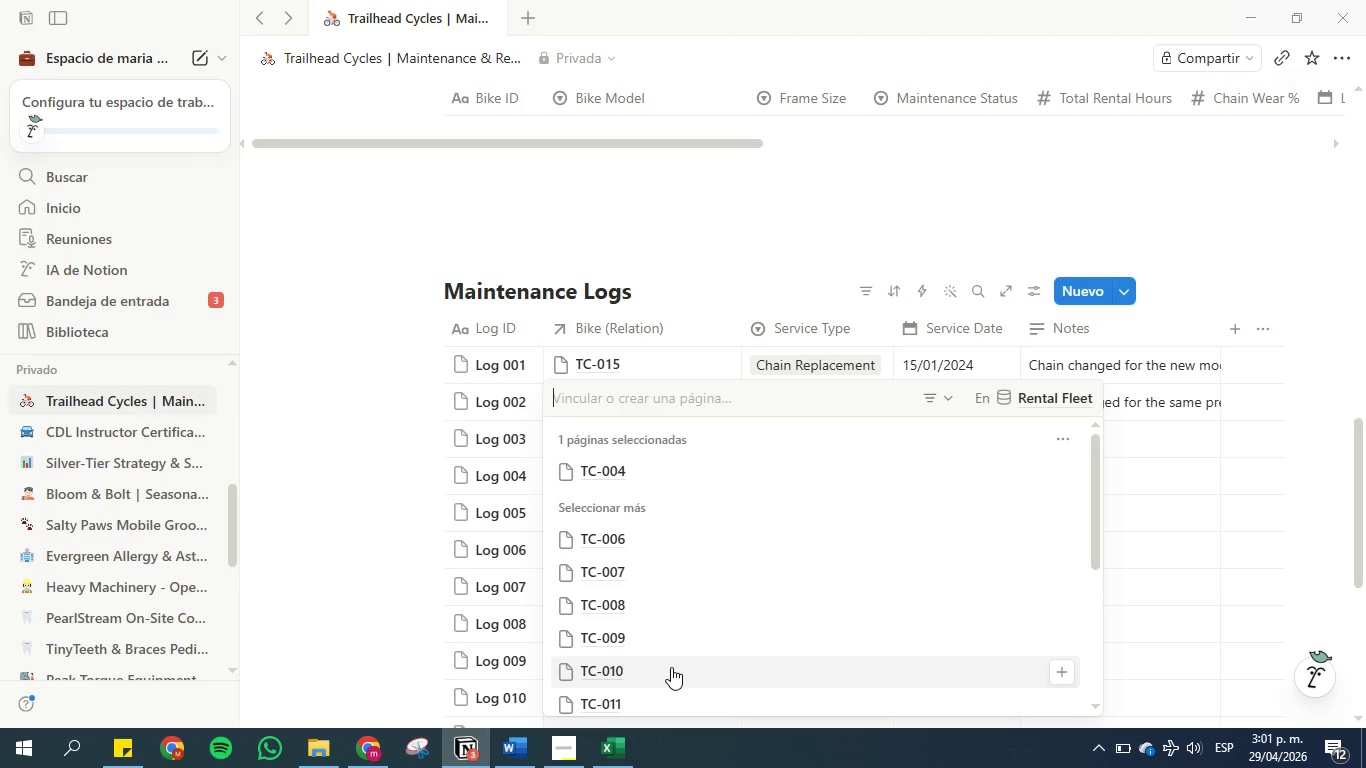 
left_click([371, 487])
 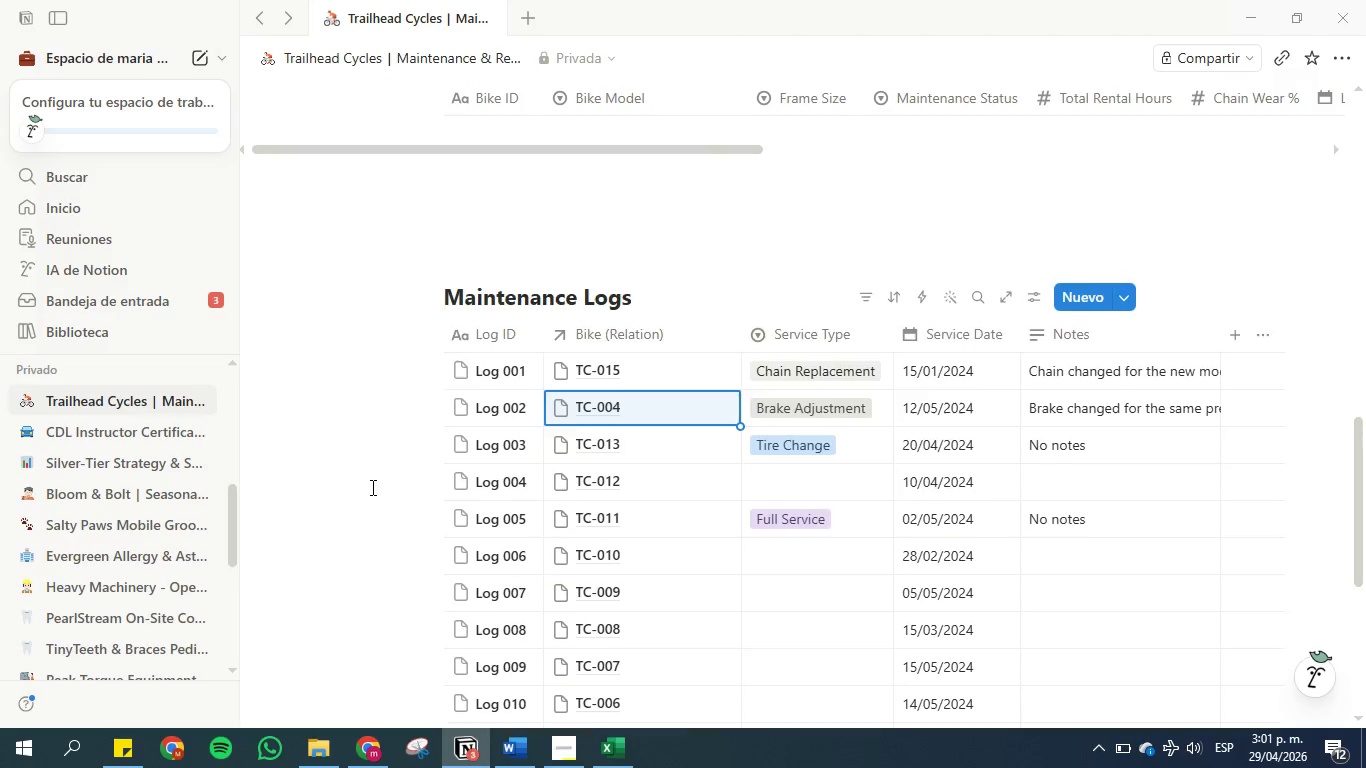 
scroll: coordinate [475, 200], scroll_direction: up, amount: 7.0
 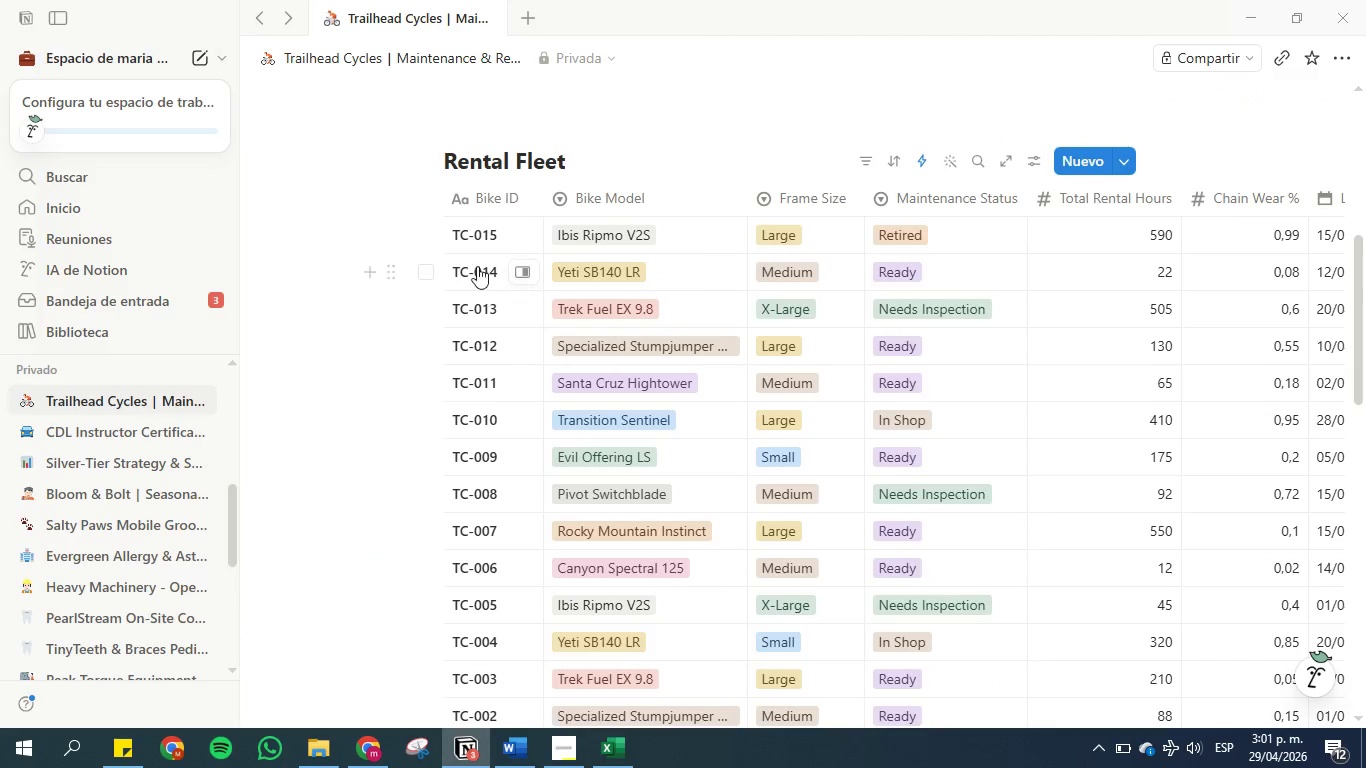 
left_click([475, 264])
 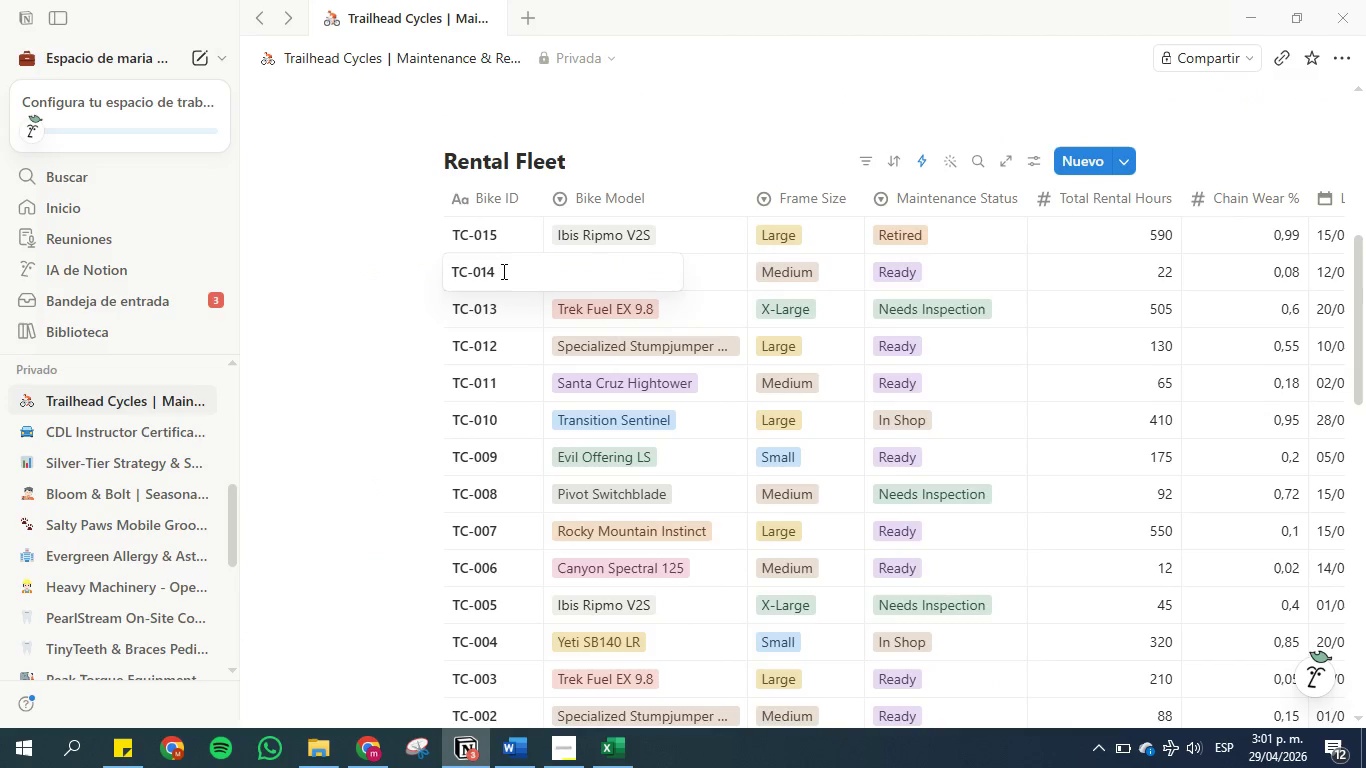 
left_click_drag(start_coordinate=[506, 271], to_coordinate=[448, 271])
 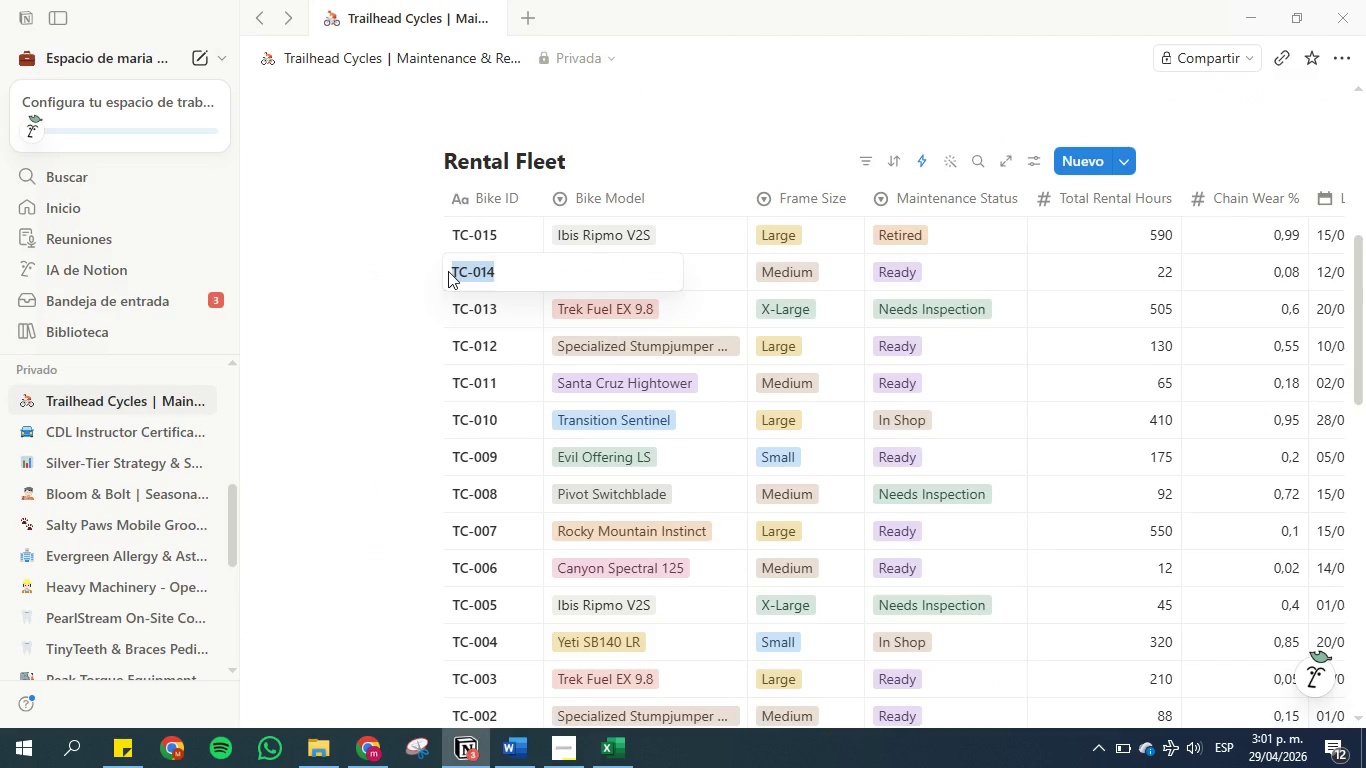 
key(Control+C)
 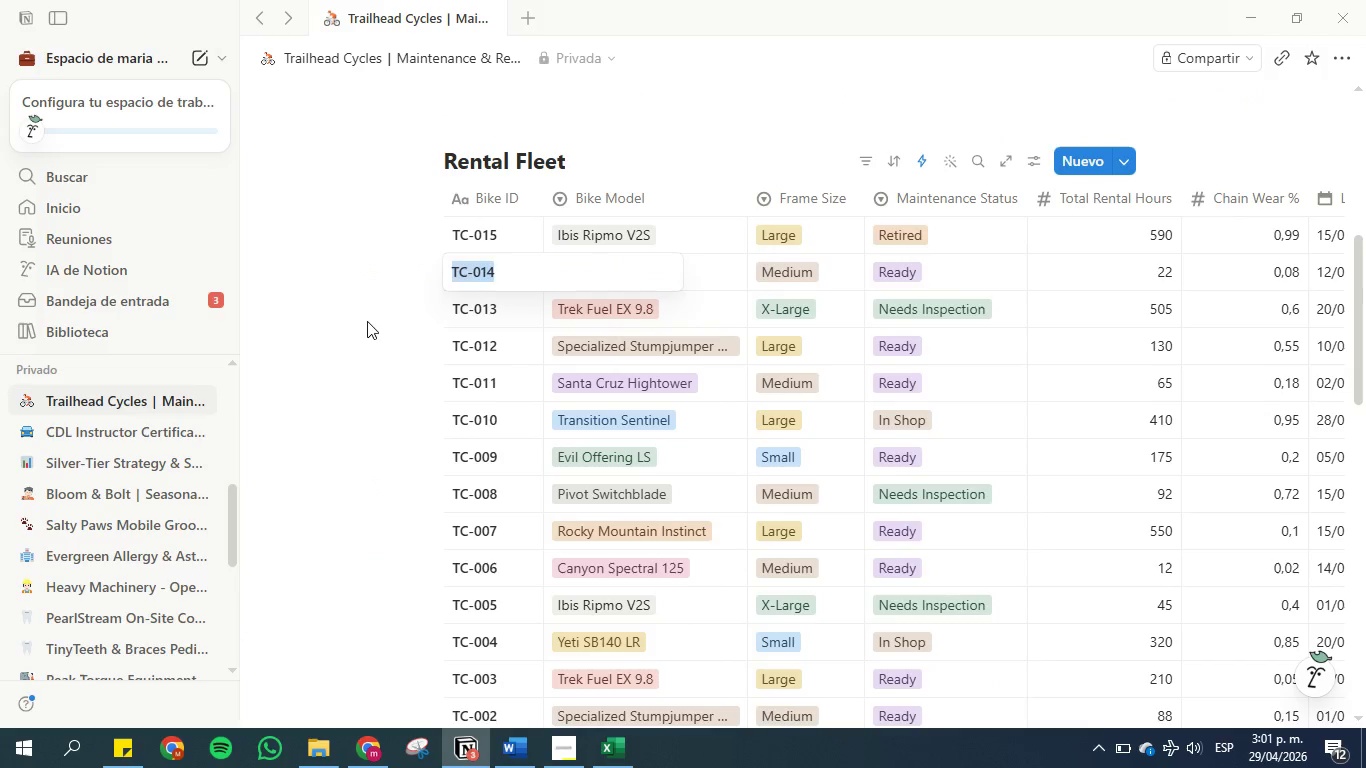 
left_click([369, 324])
 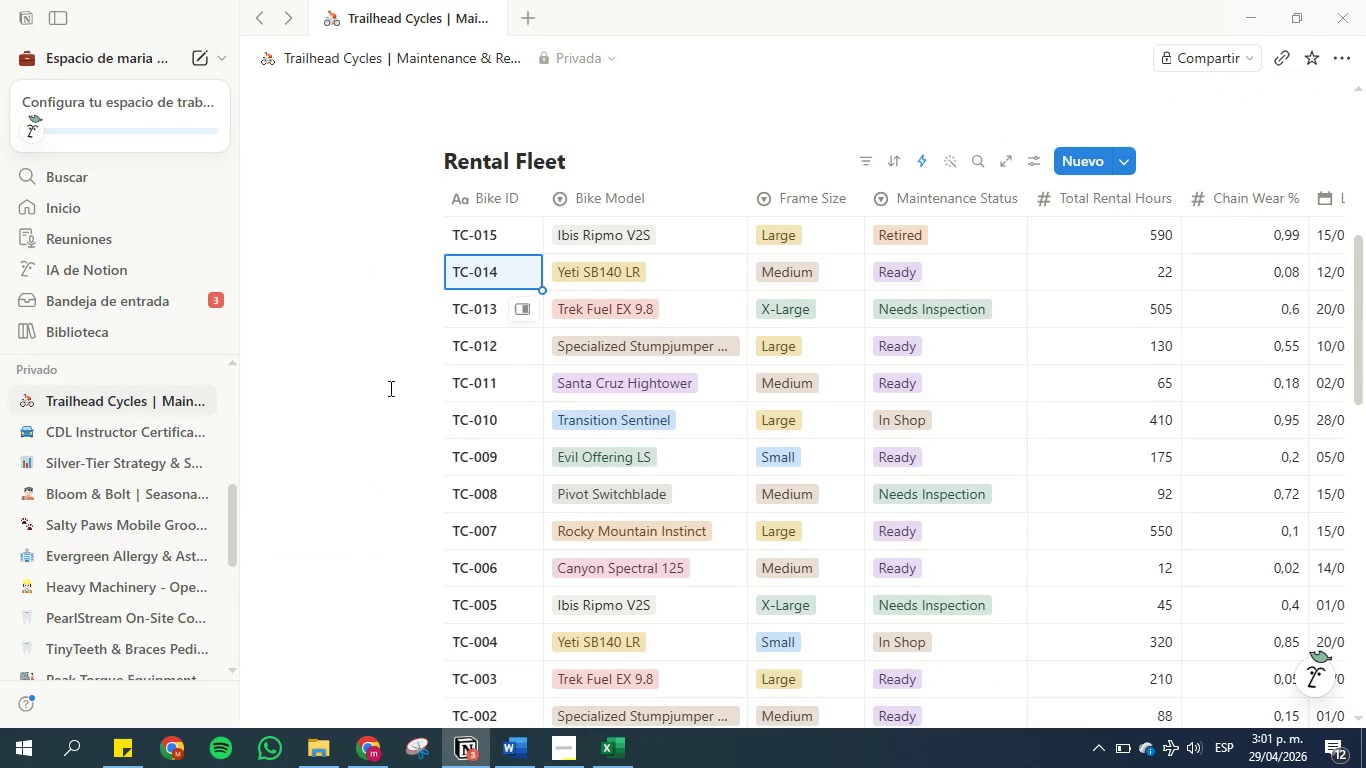 
scroll: coordinate [495, 421], scroll_direction: down, amount: 6.0
 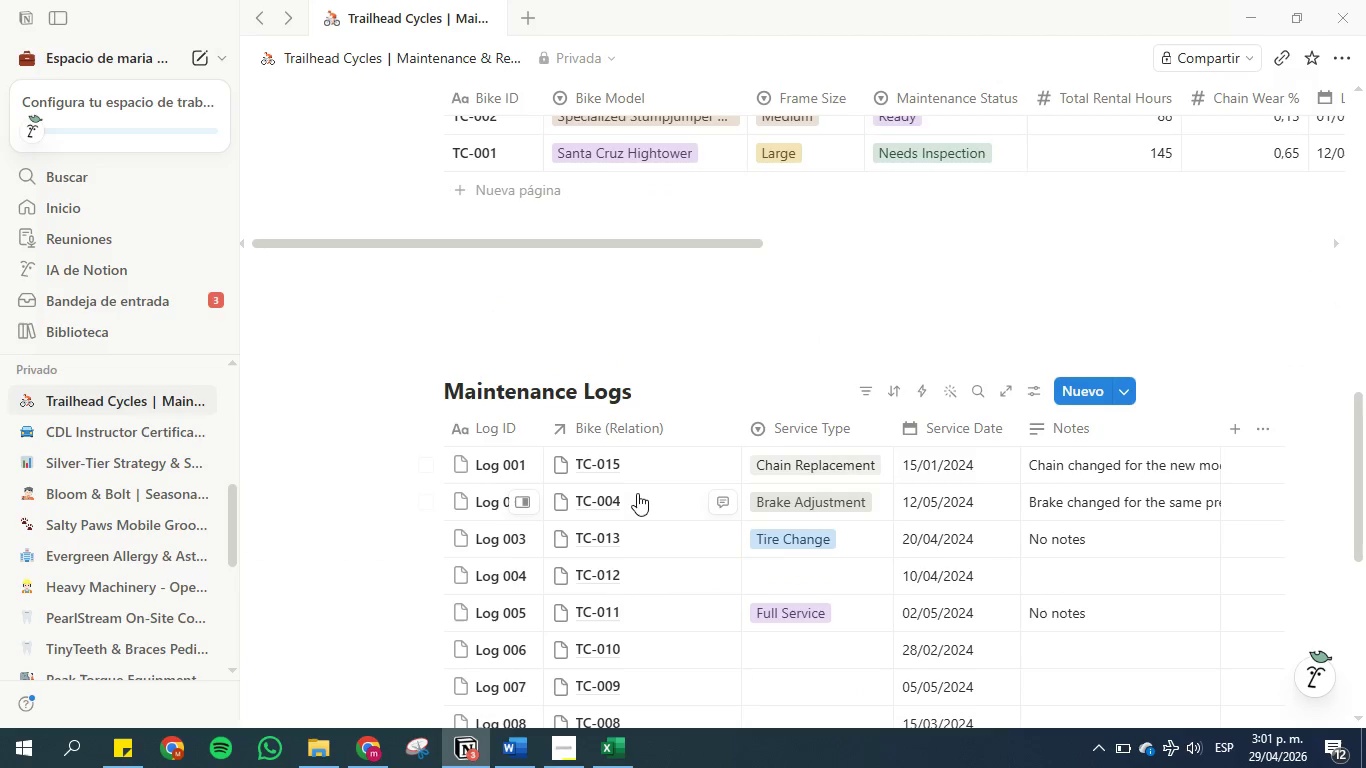 
left_click([637, 494])
 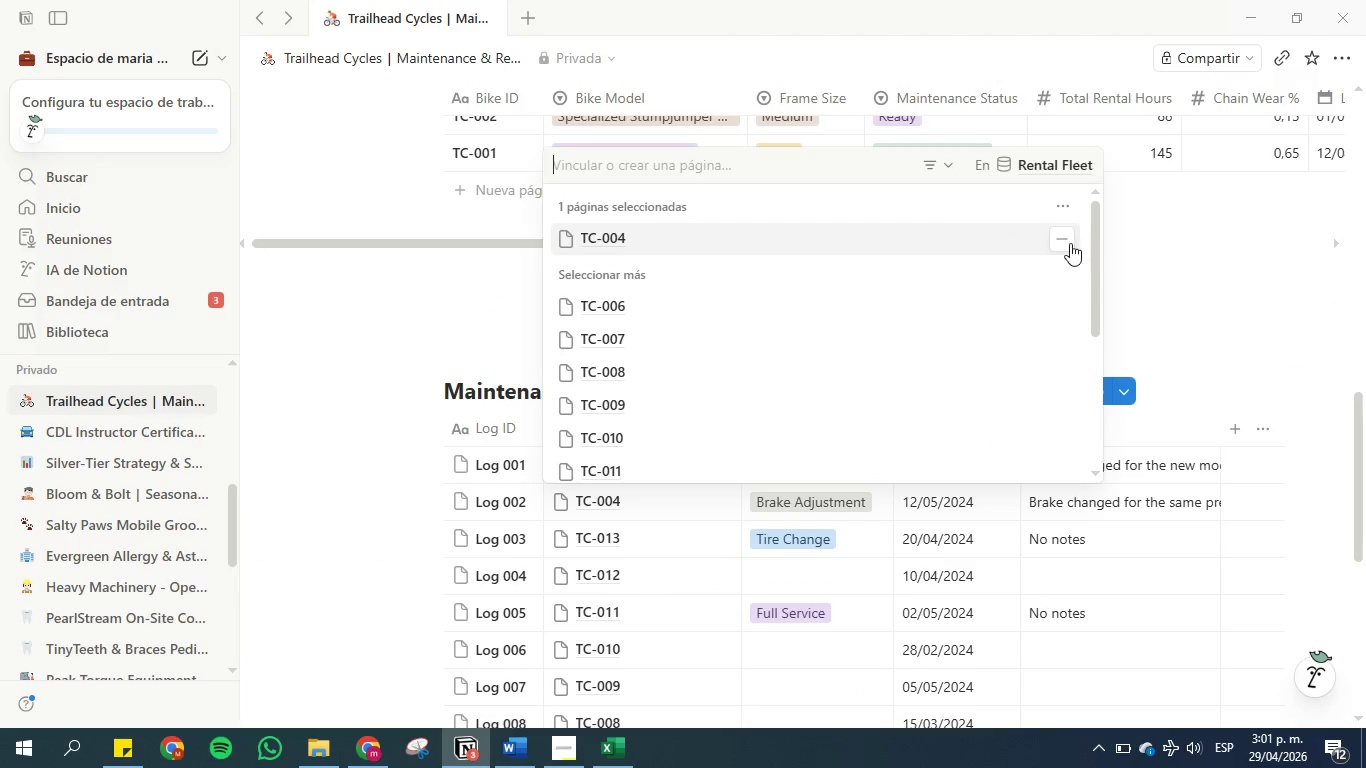 
left_click([1065, 240])
 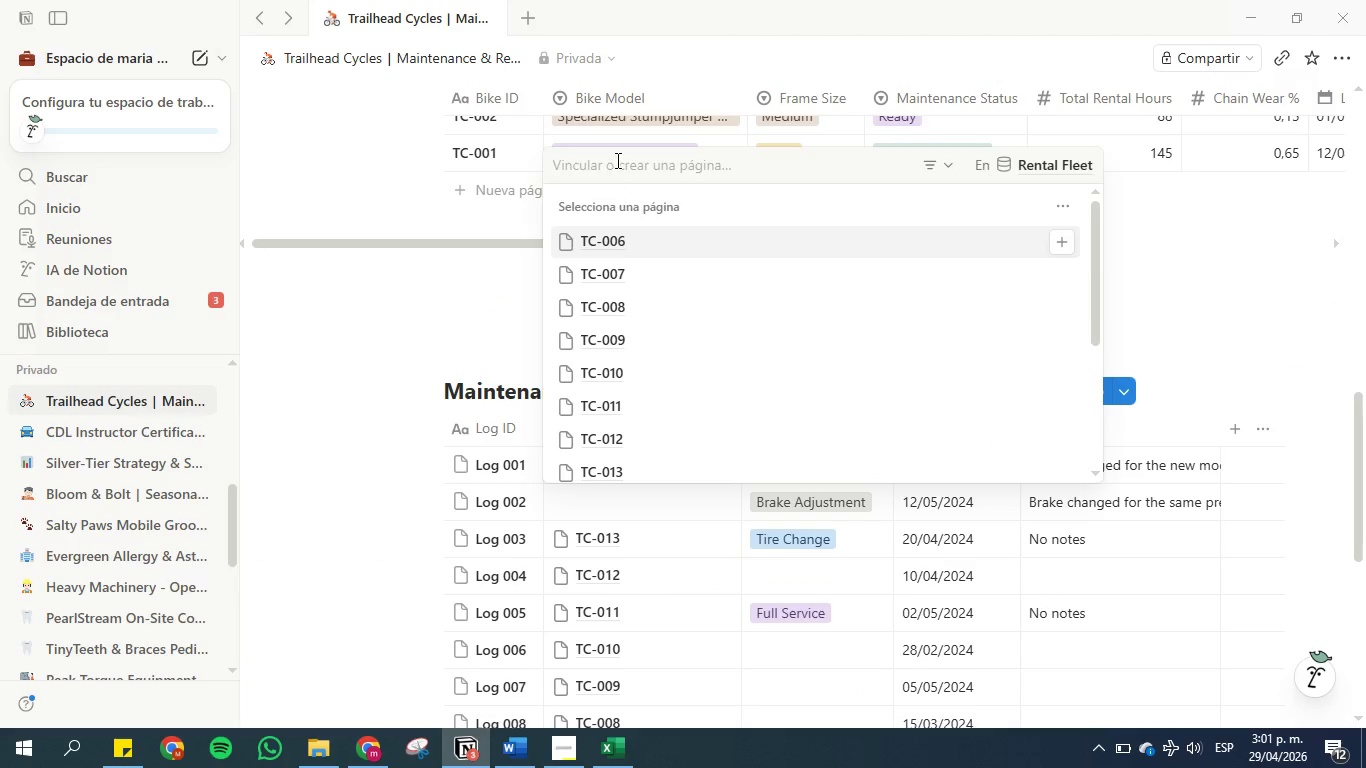 
left_click([615, 167])
 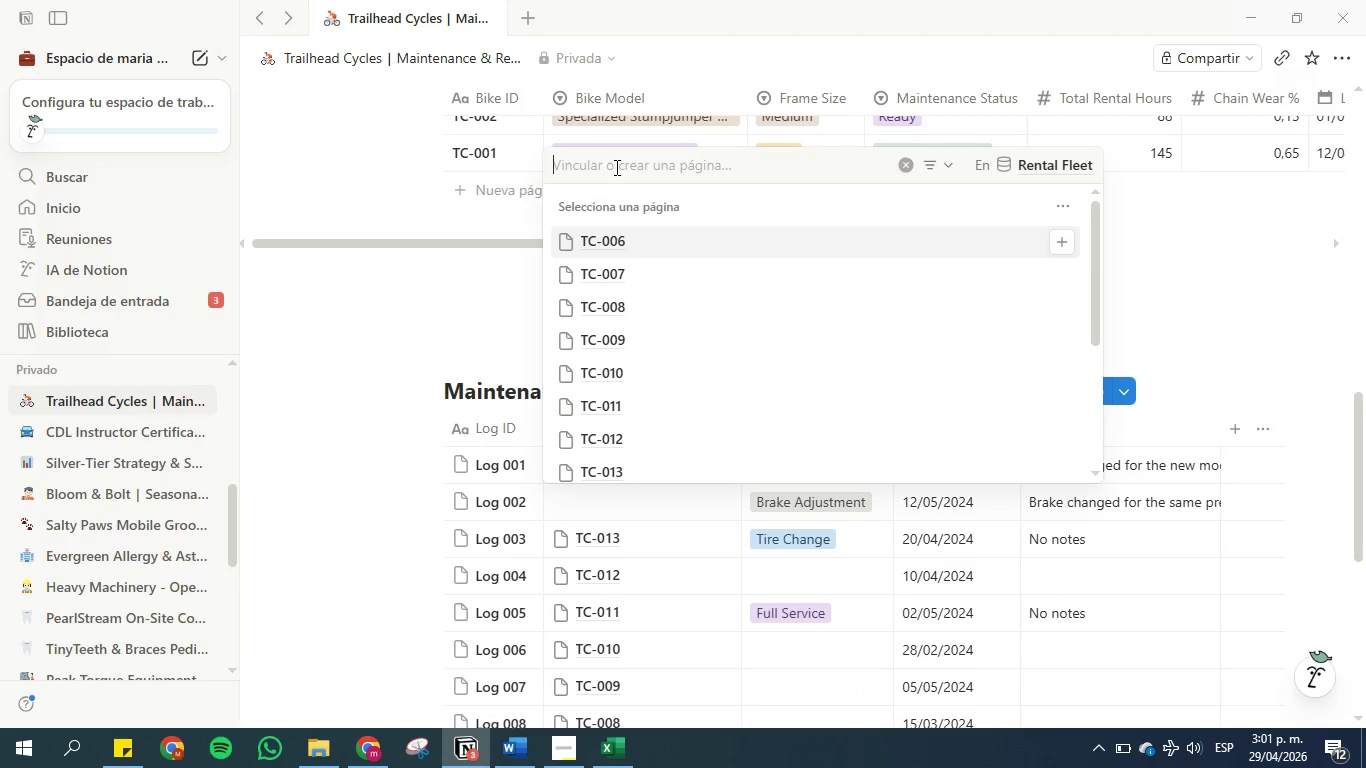 
key(Control+V)
 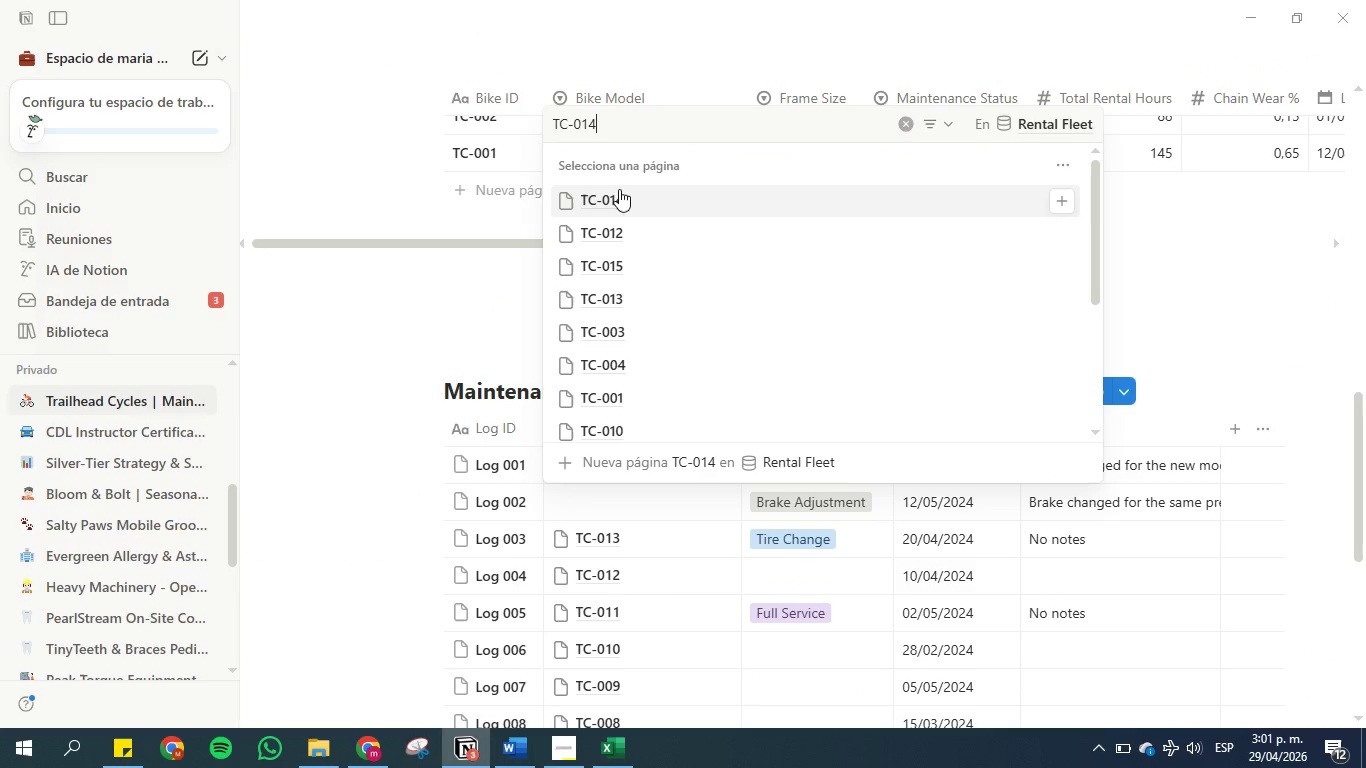 
left_click([620, 200])
 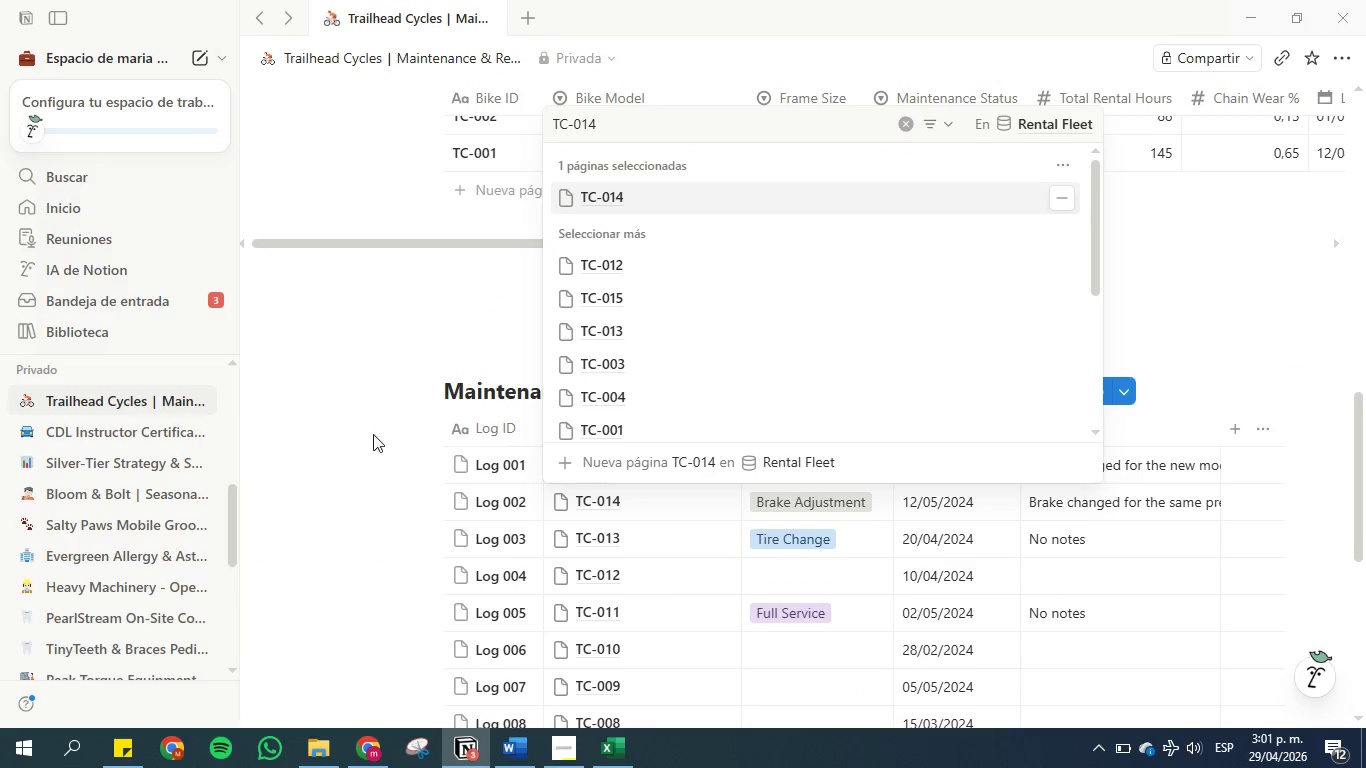 
left_click([296, 429])
 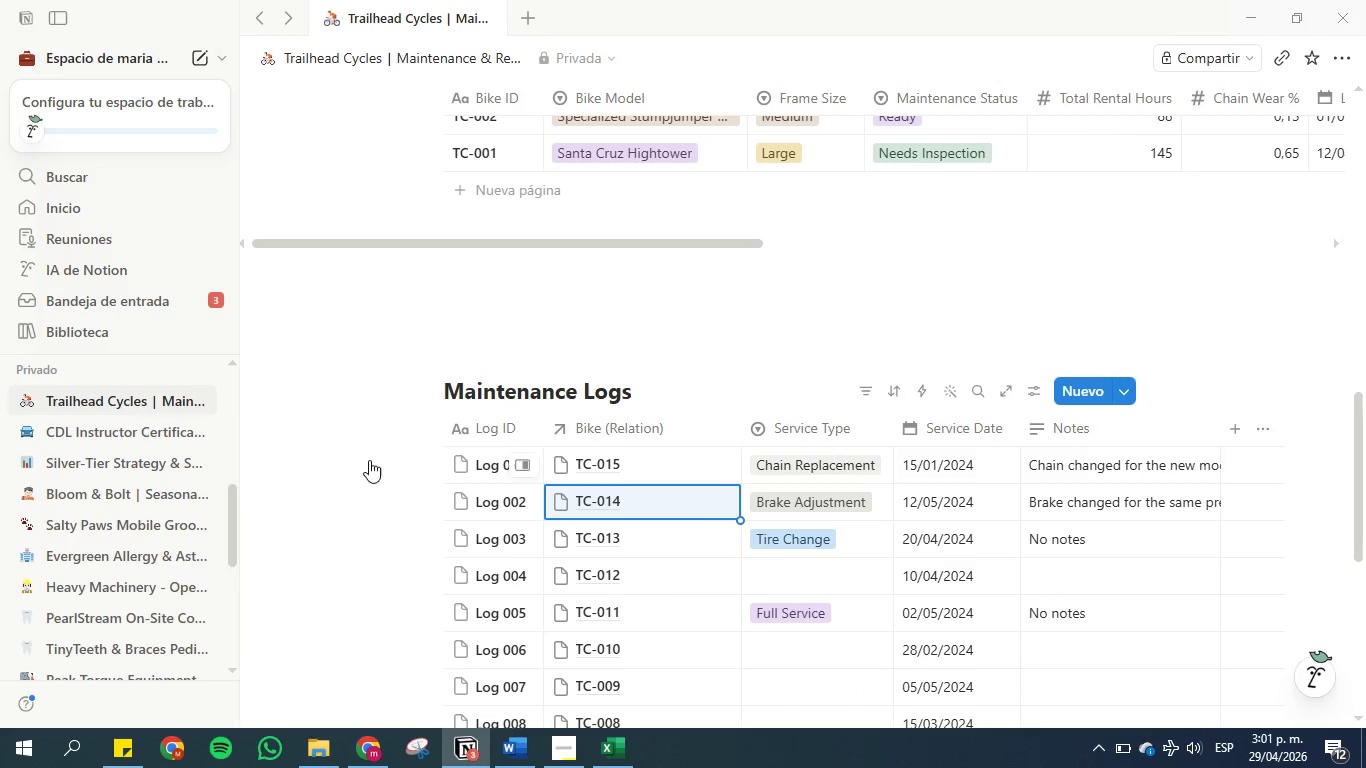 
scroll: coordinate [645, 529], scroll_direction: down, amount: 3.0
 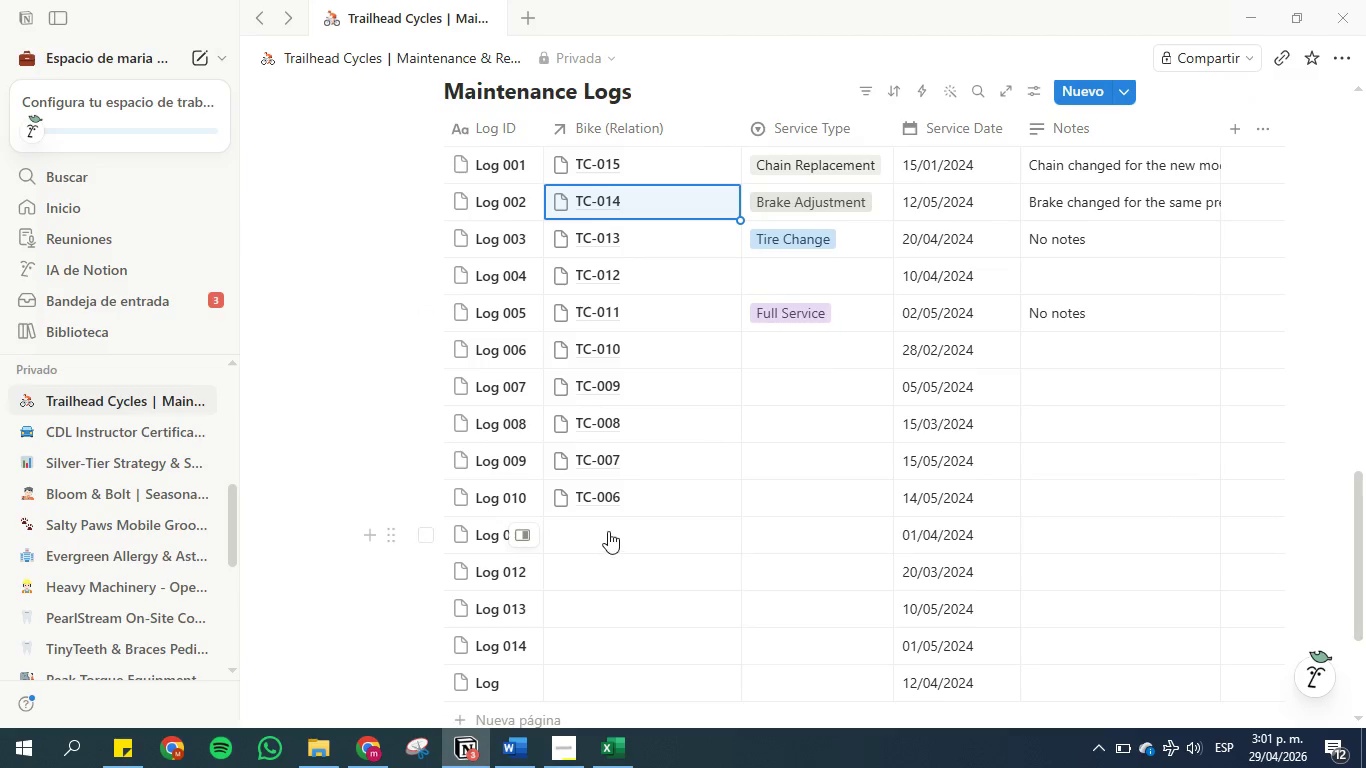 
left_click([608, 531])
 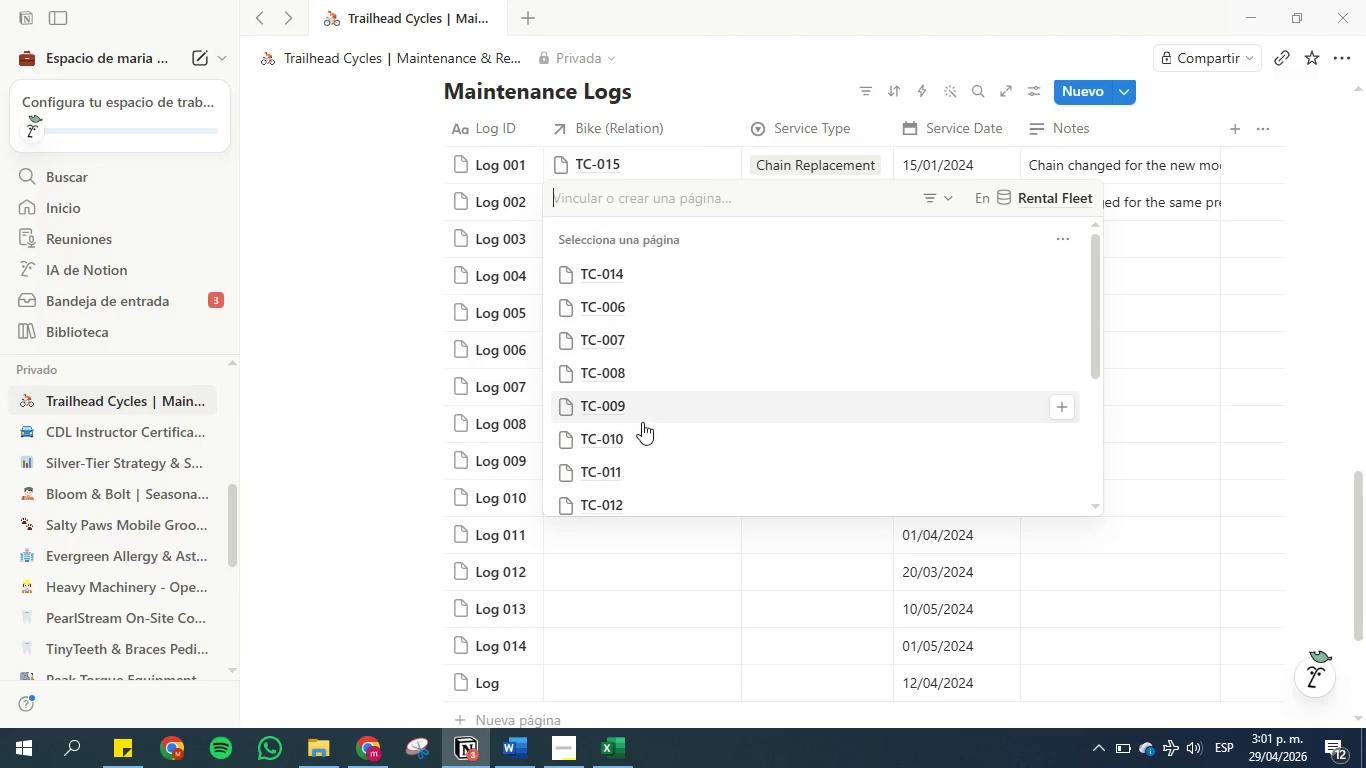 
scroll: coordinate [655, 411], scroll_direction: down, amount: 2.0
 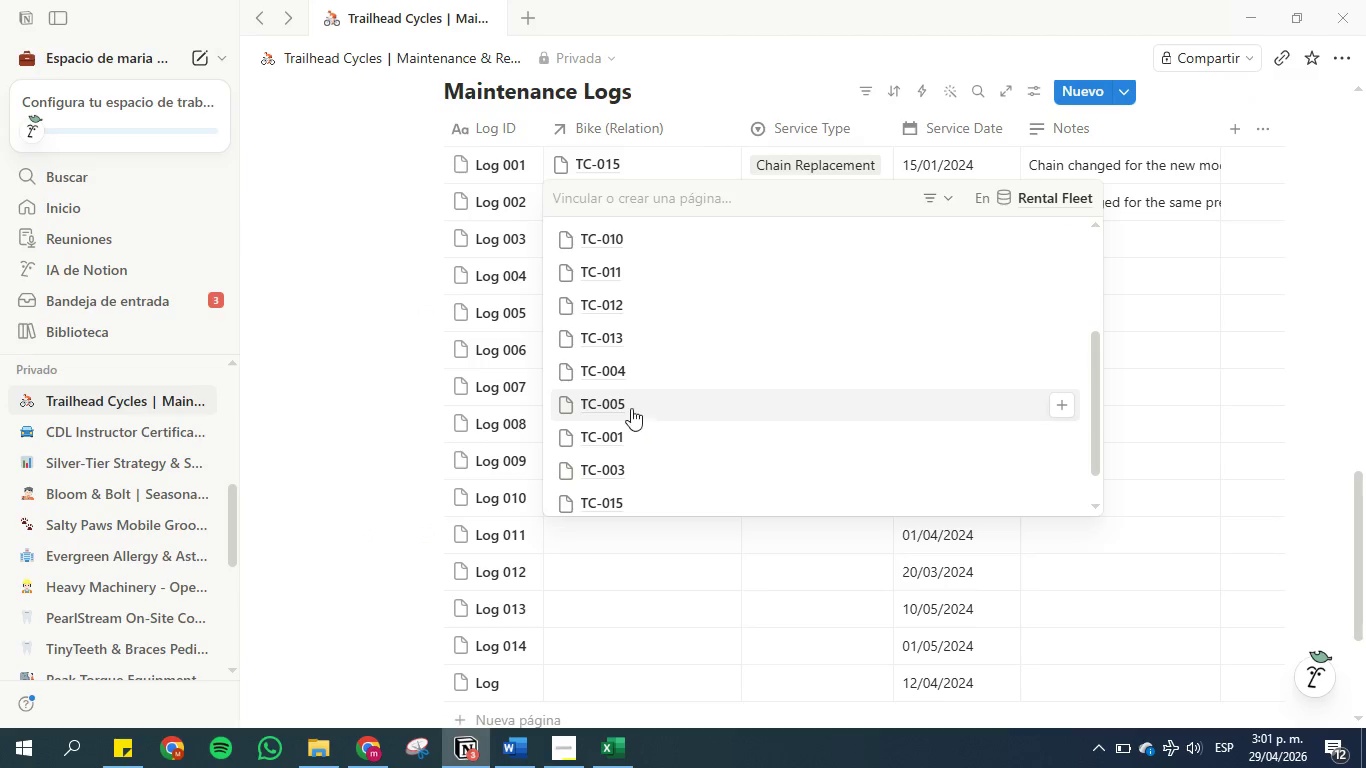 
left_click([618, 404])
 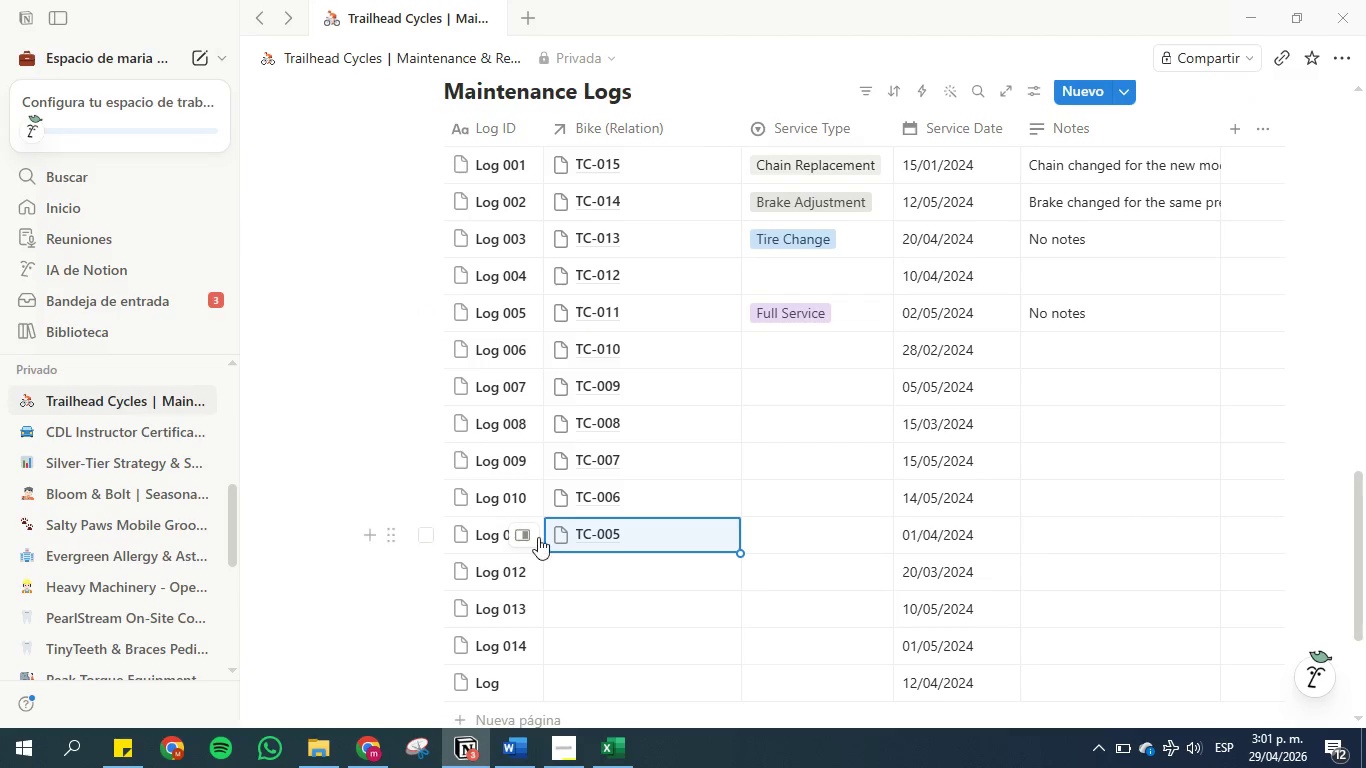 
left_click([588, 563])
 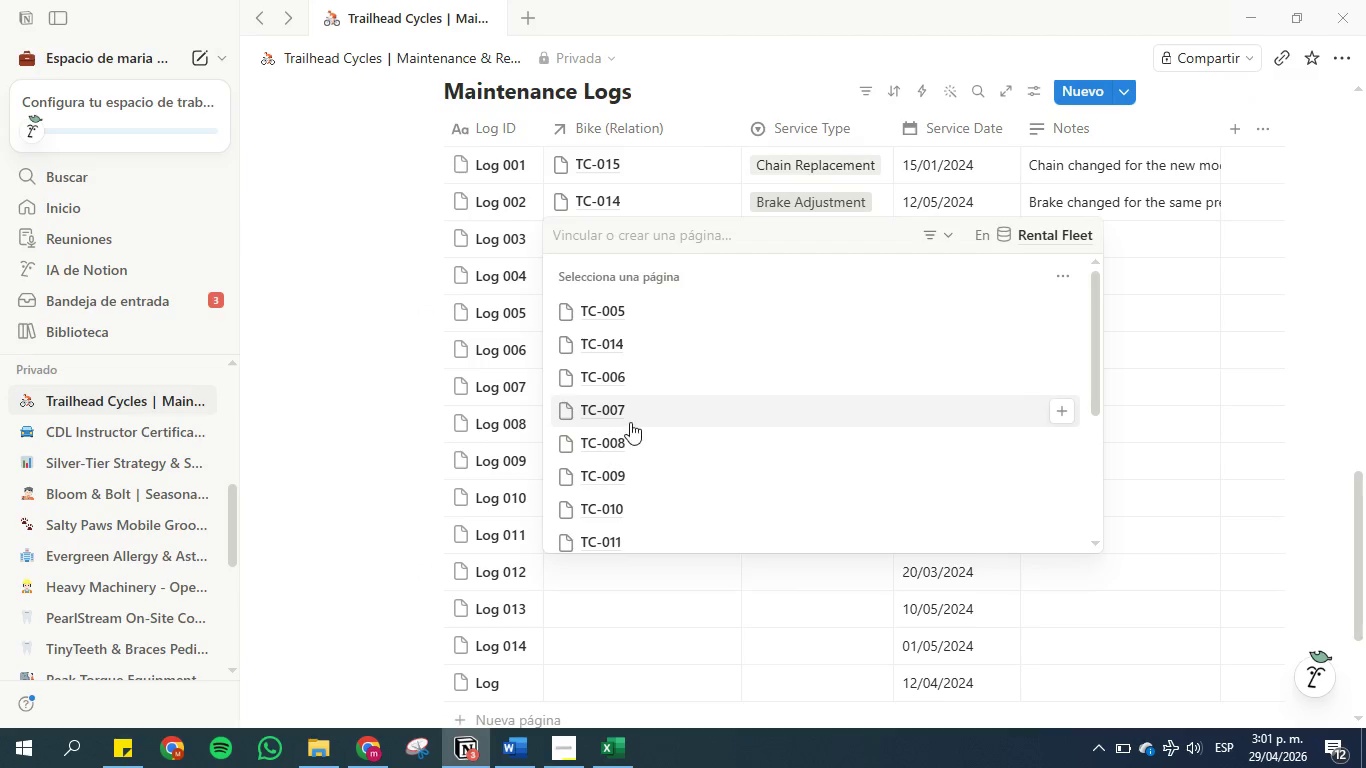 
scroll: coordinate [631, 396], scroll_direction: down, amount: 3.0
 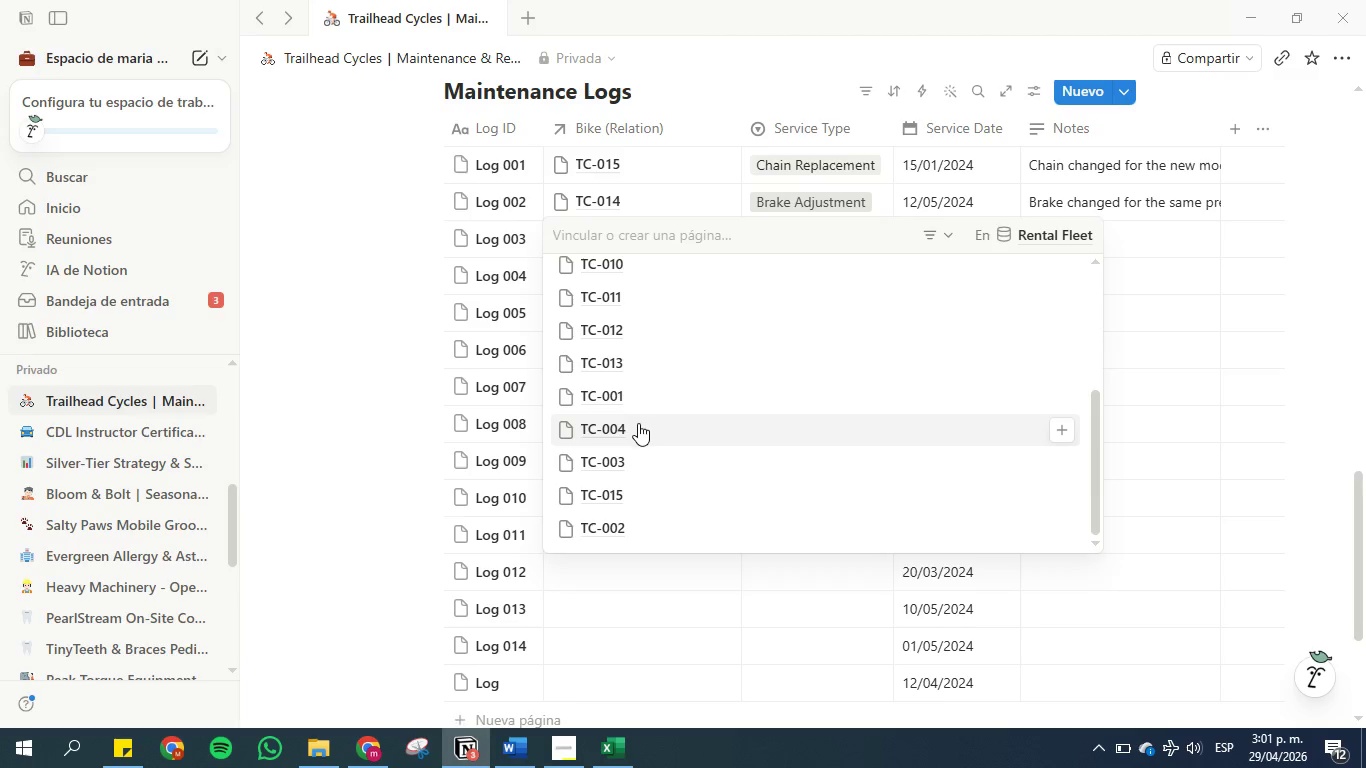 
left_click([638, 424])
 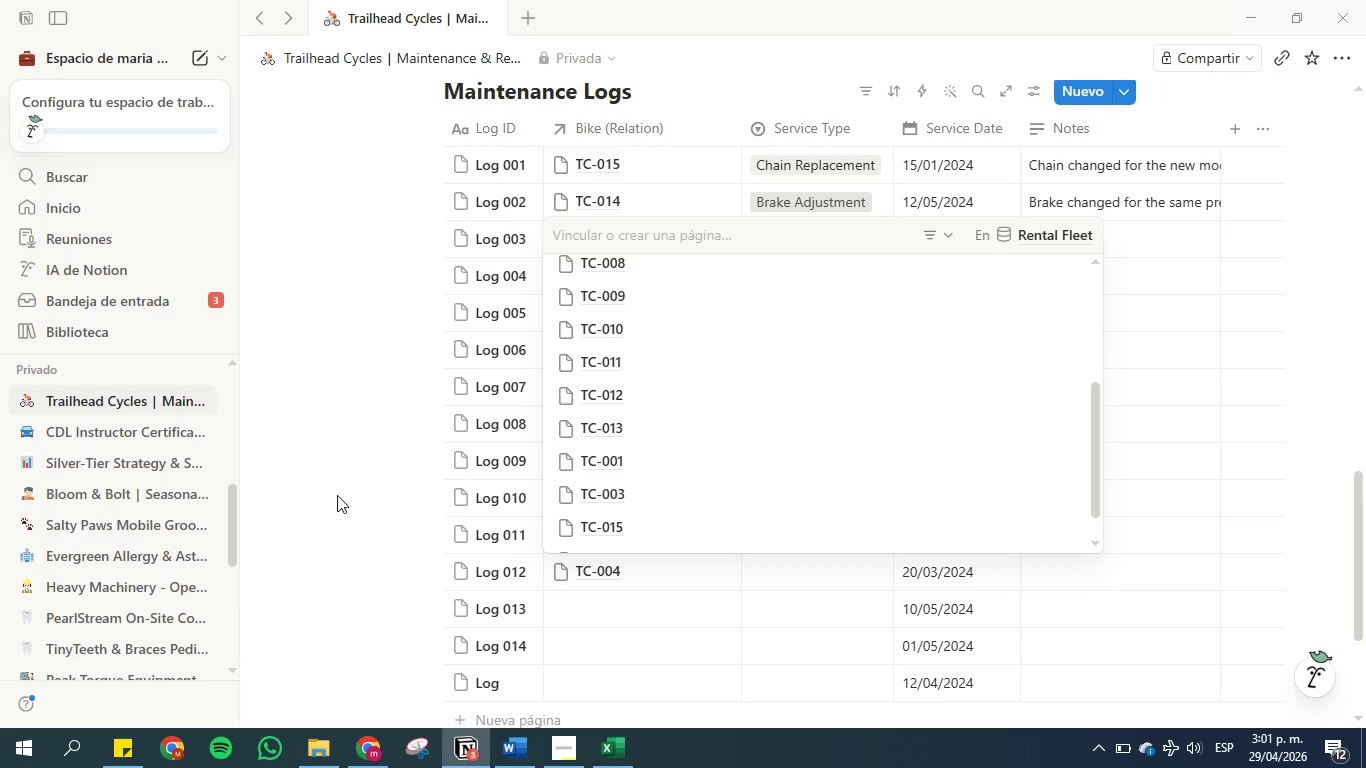 
left_click([337, 495])
 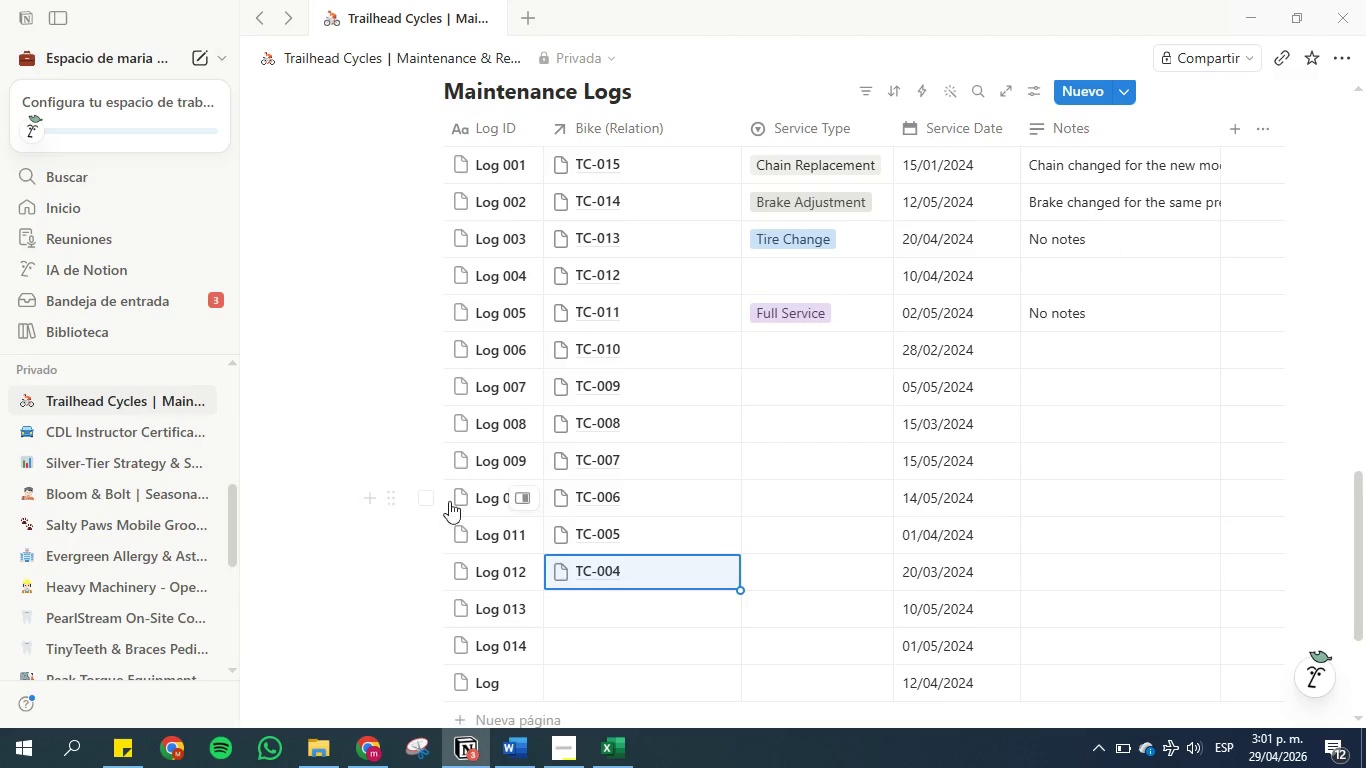 
scroll: coordinate [503, 503], scroll_direction: down, amount: 1.0
 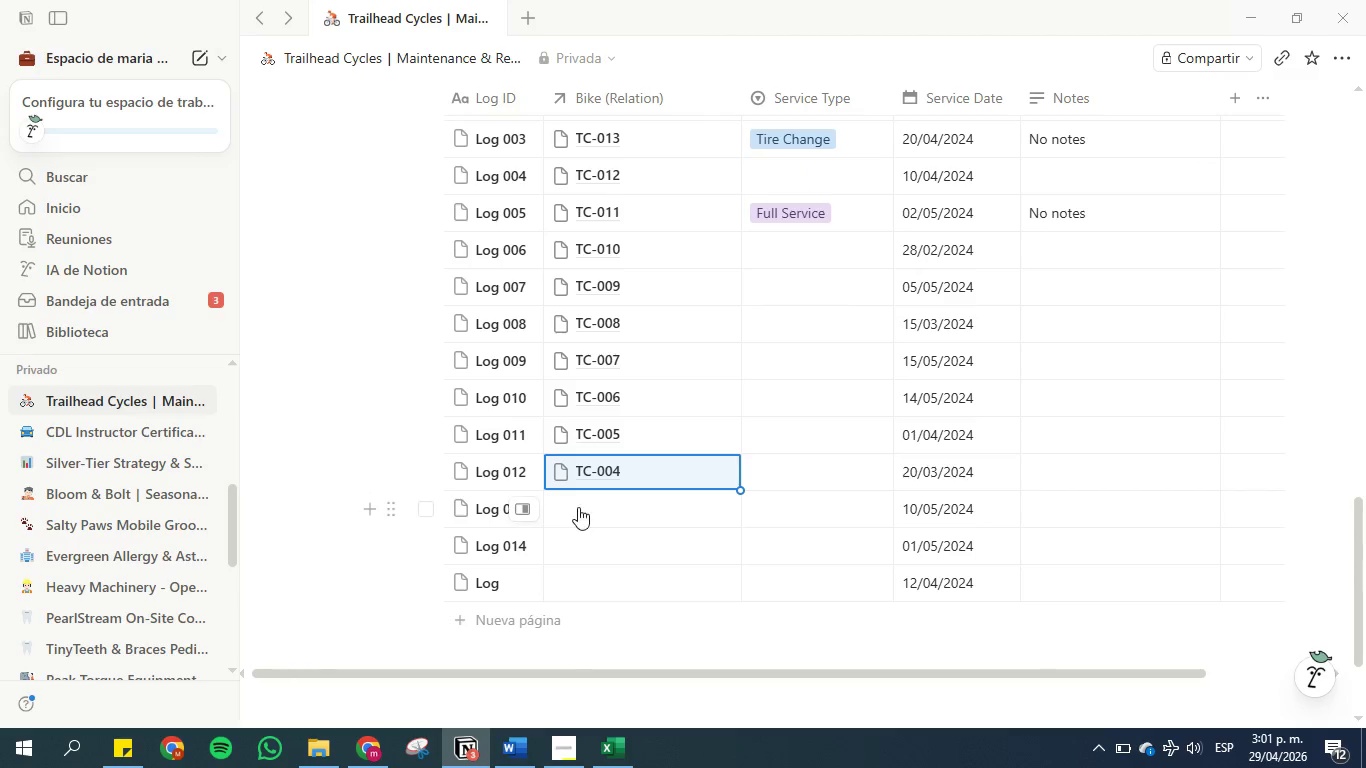 
left_click([580, 507])
 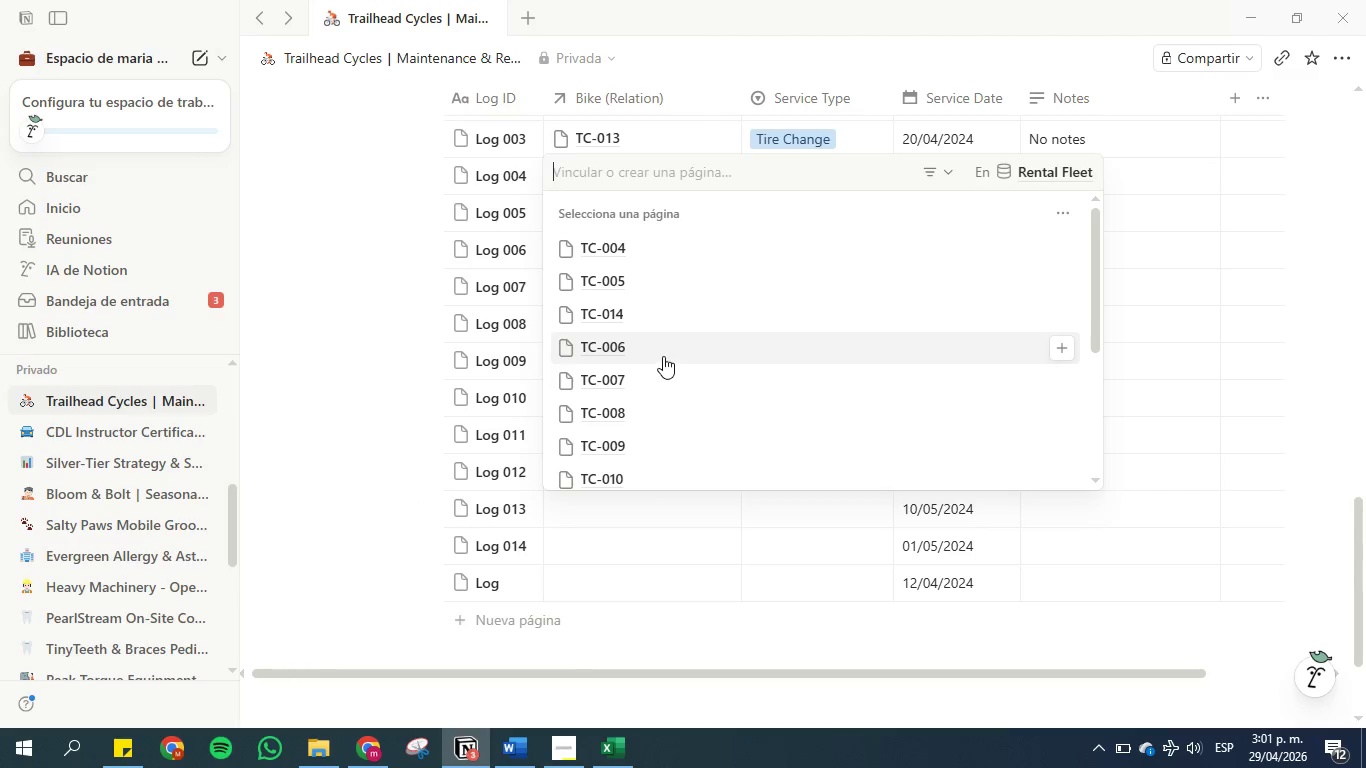 
scroll: coordinate [663, 356], scroll_direction: down, amount: 3.0
 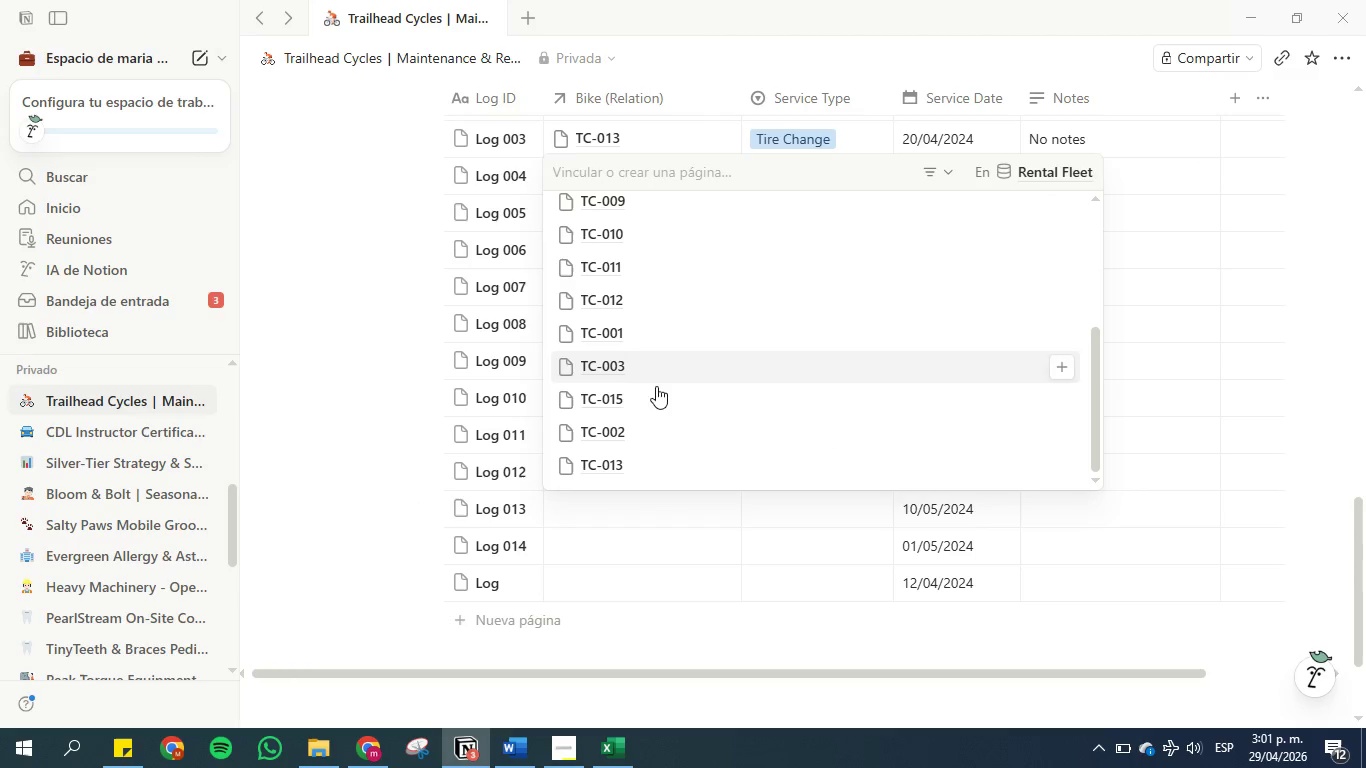 
scroll: coordinate [652, 404], scroll_direction: up, amount: 4.0
 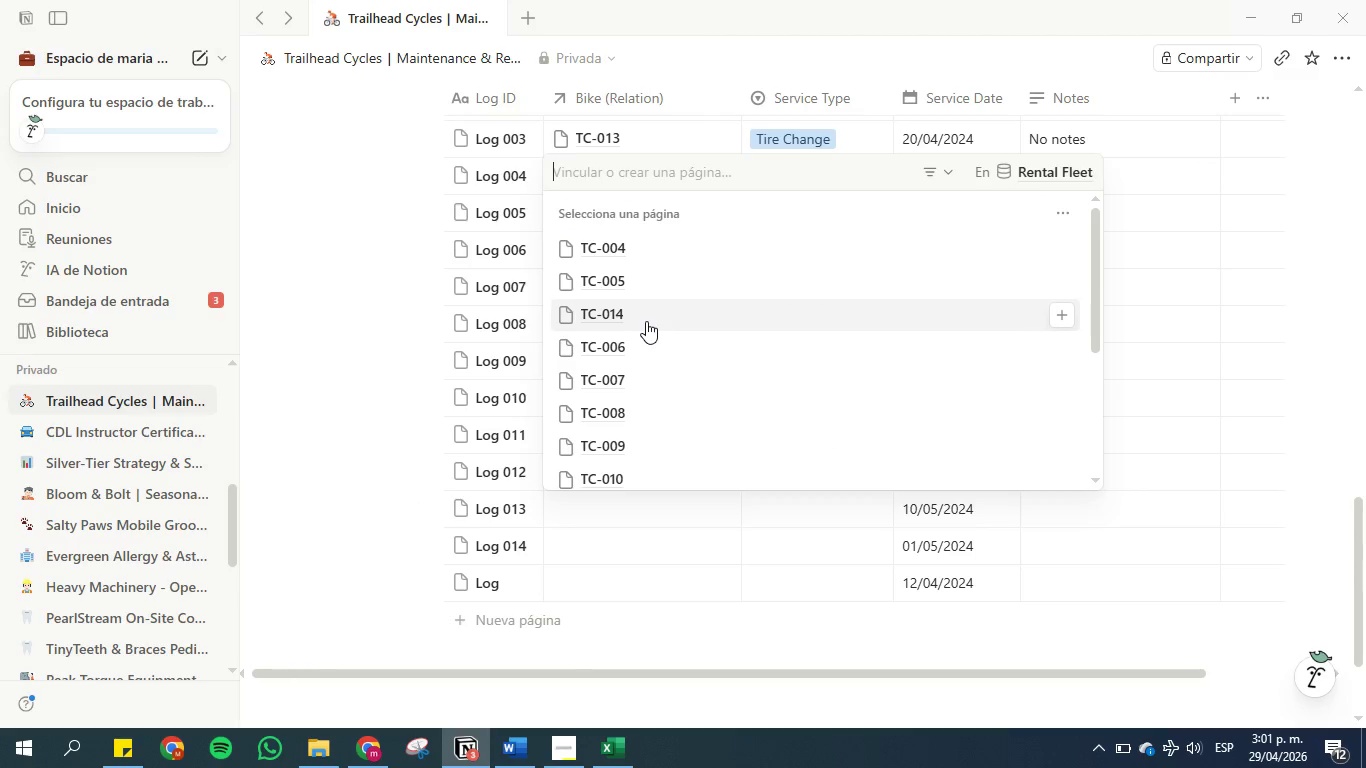 
scroll: coordinate [646, 321], scroll_direction: down, amount: 6.0
 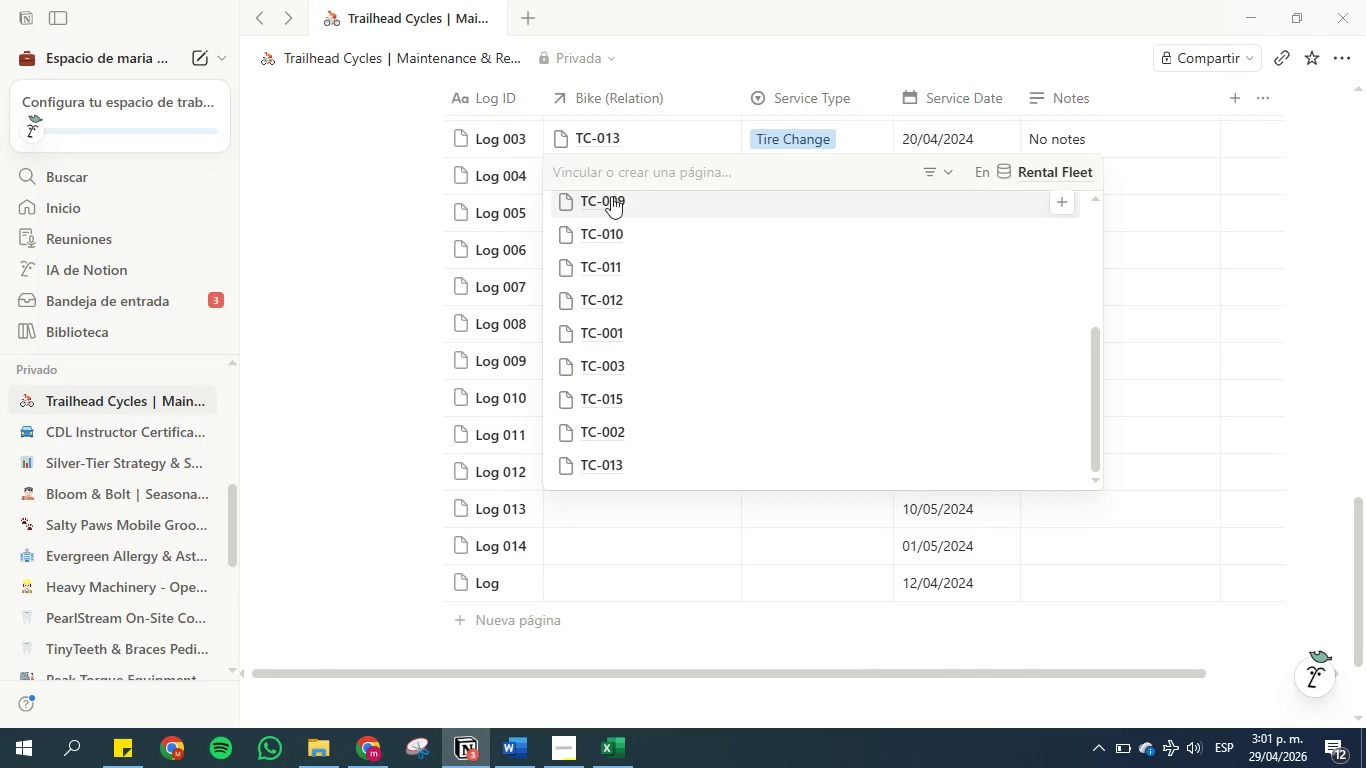 
left_click([602, 173])
 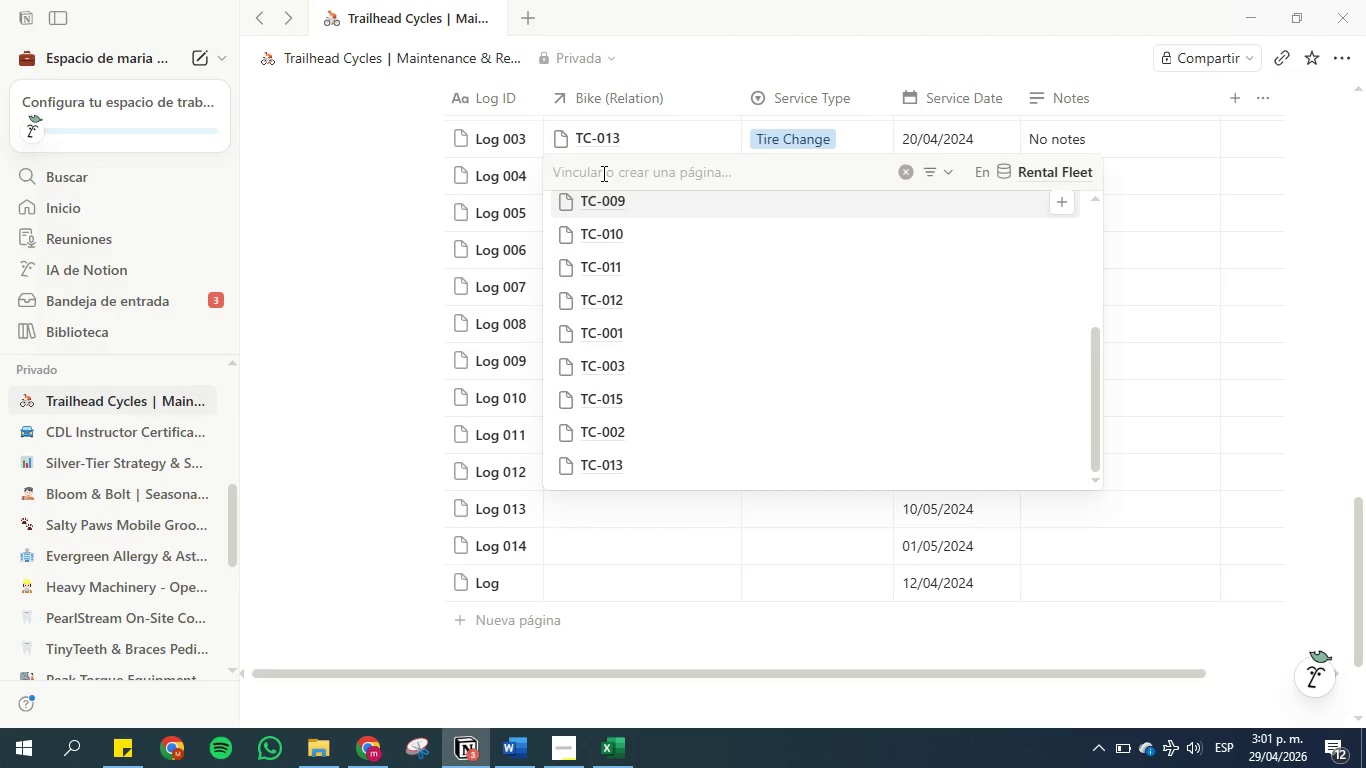 
type(TC-003)
 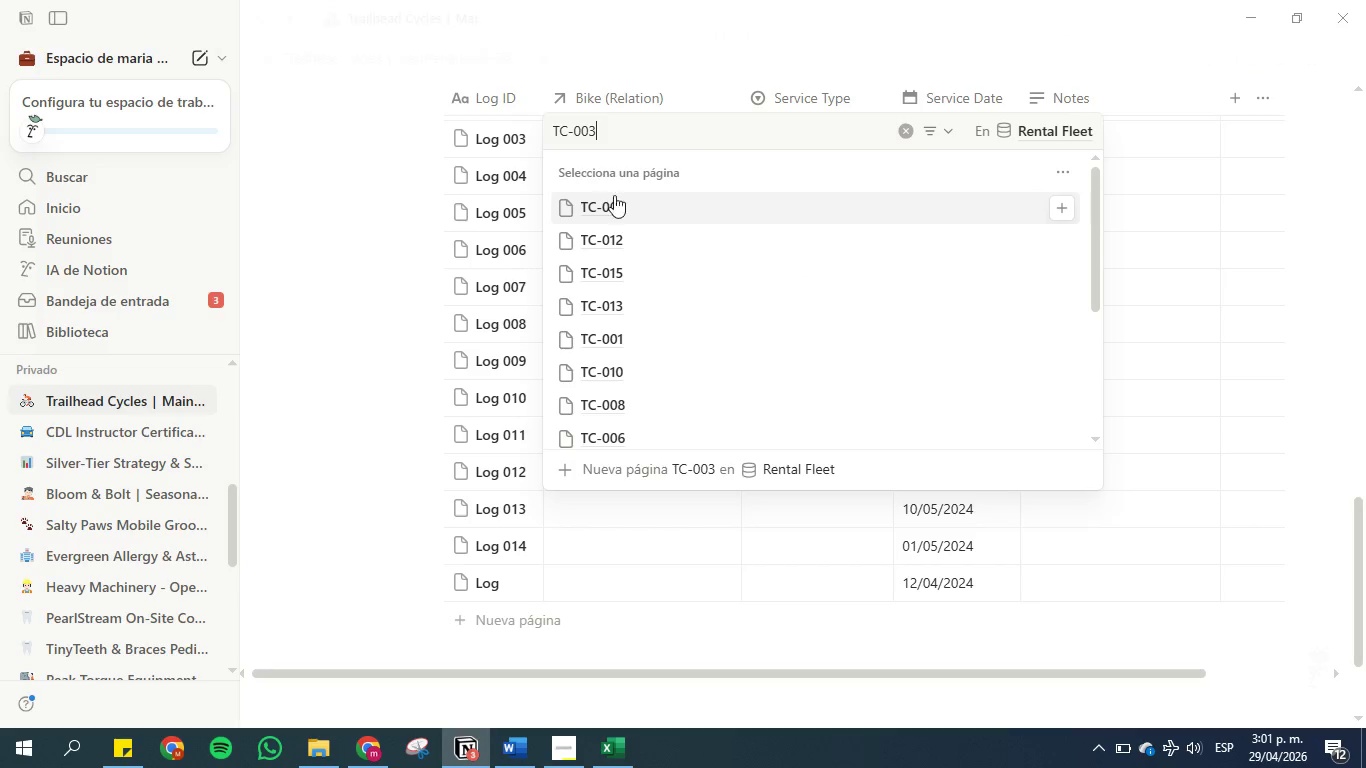 
left_click([619, 201])
 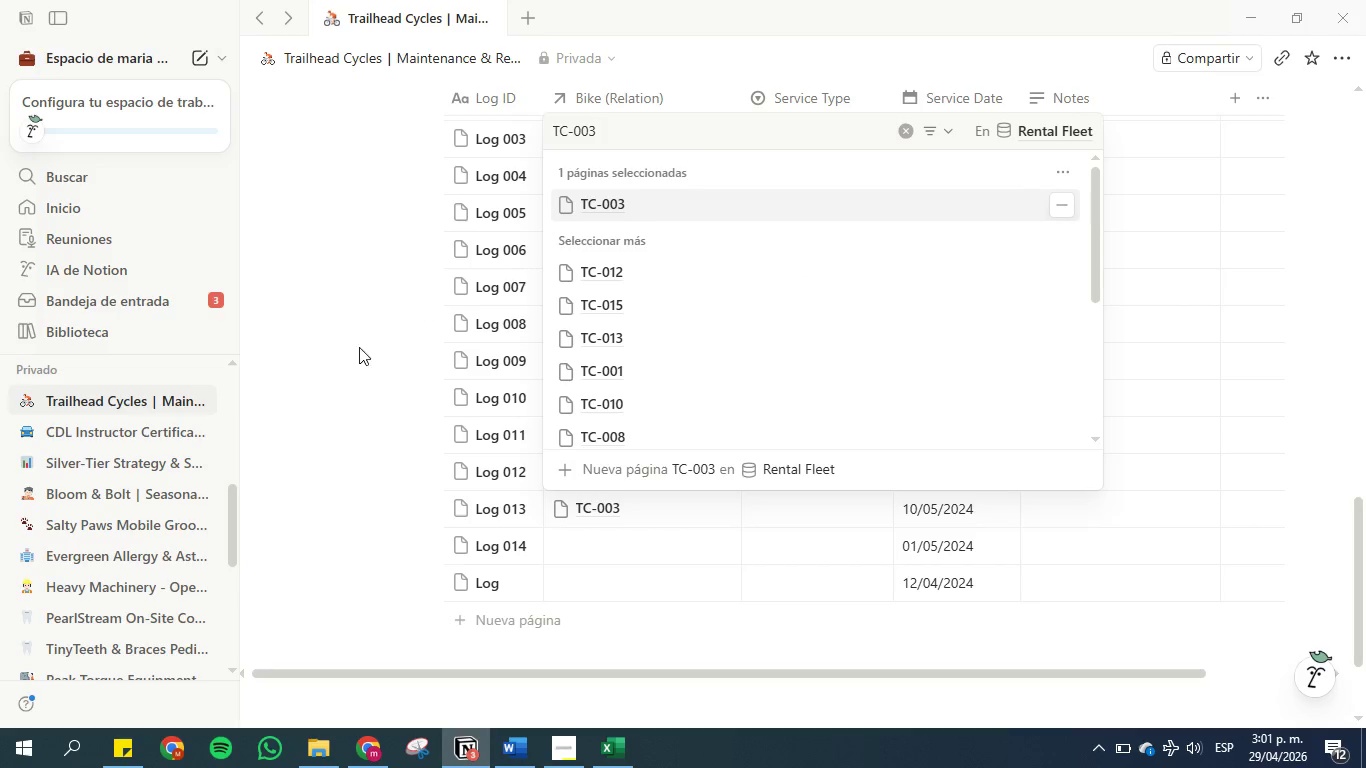 
left_click([347, 369])
 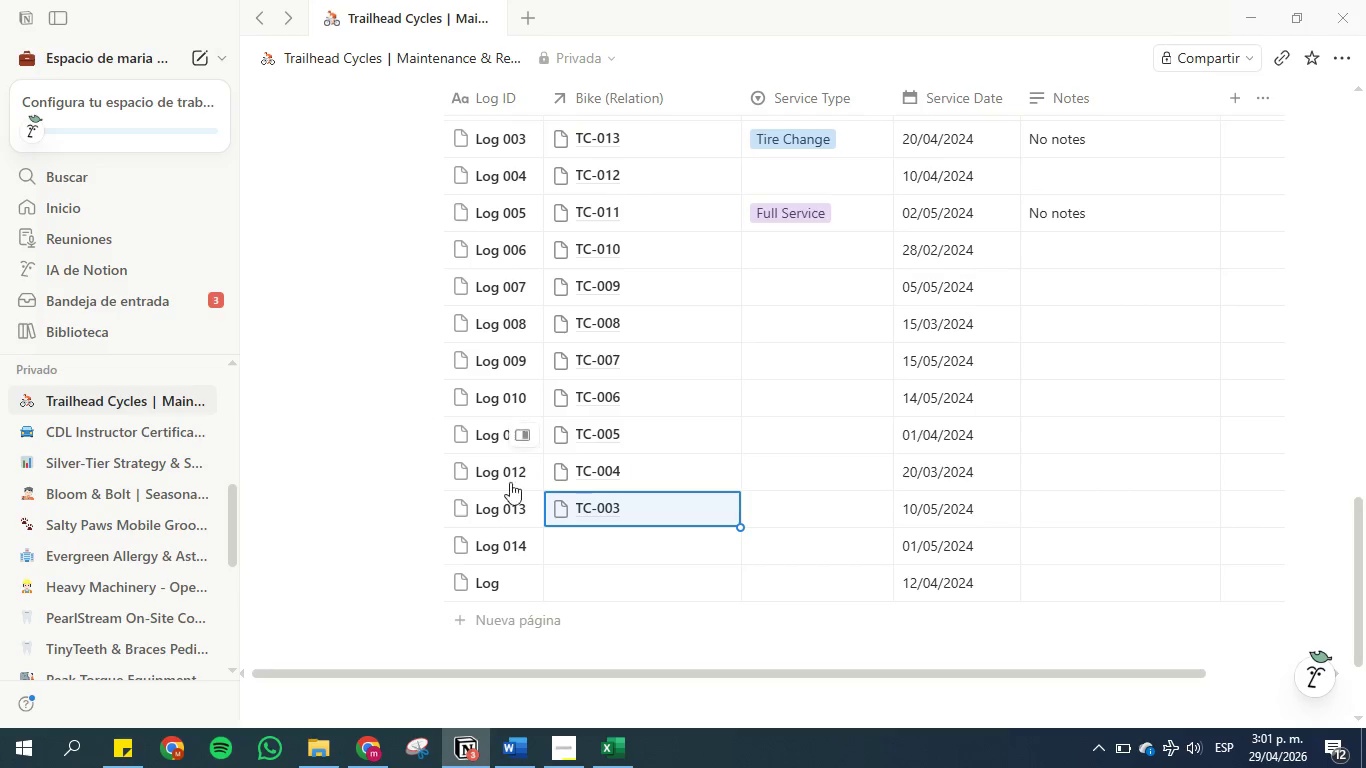 
mouse_move([633, 499])
 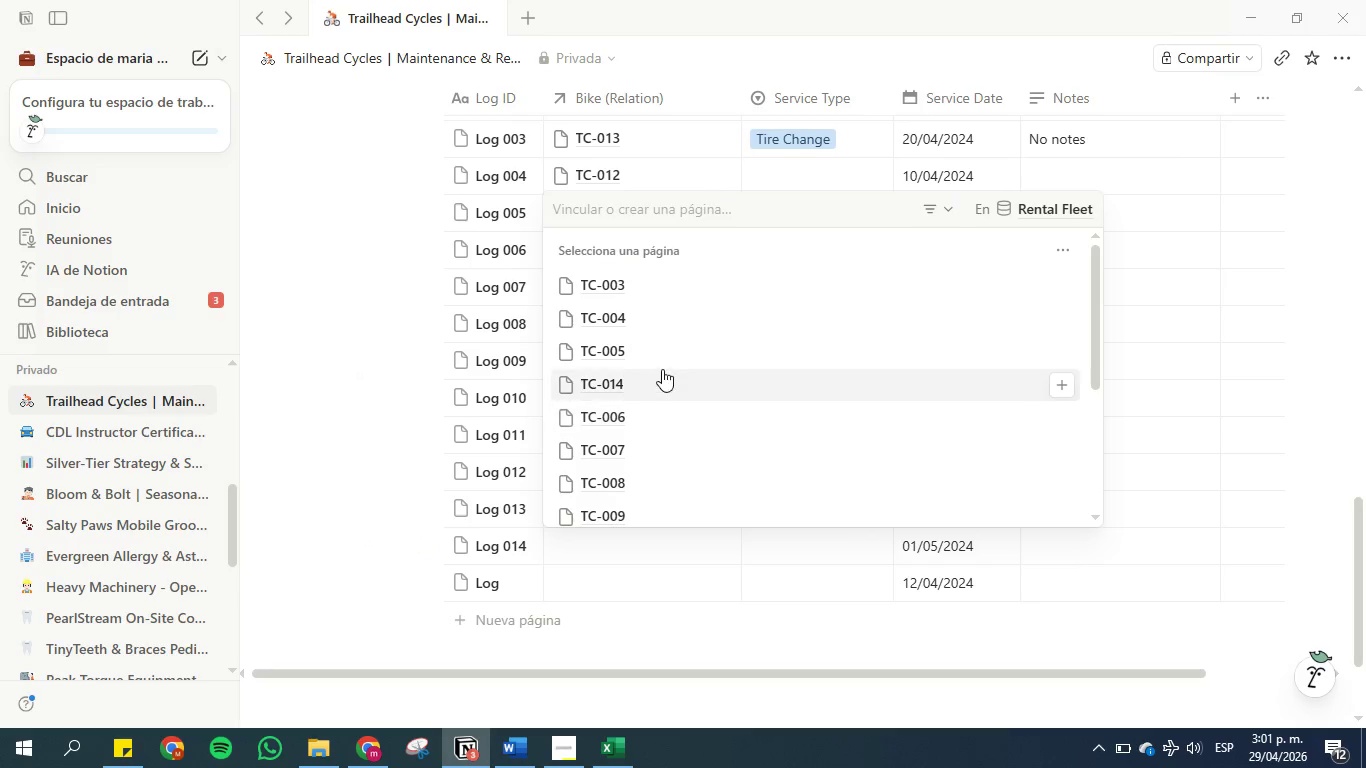 
scroll: coordinate [662, 368], scroll_direction: down, amount: 2.0
 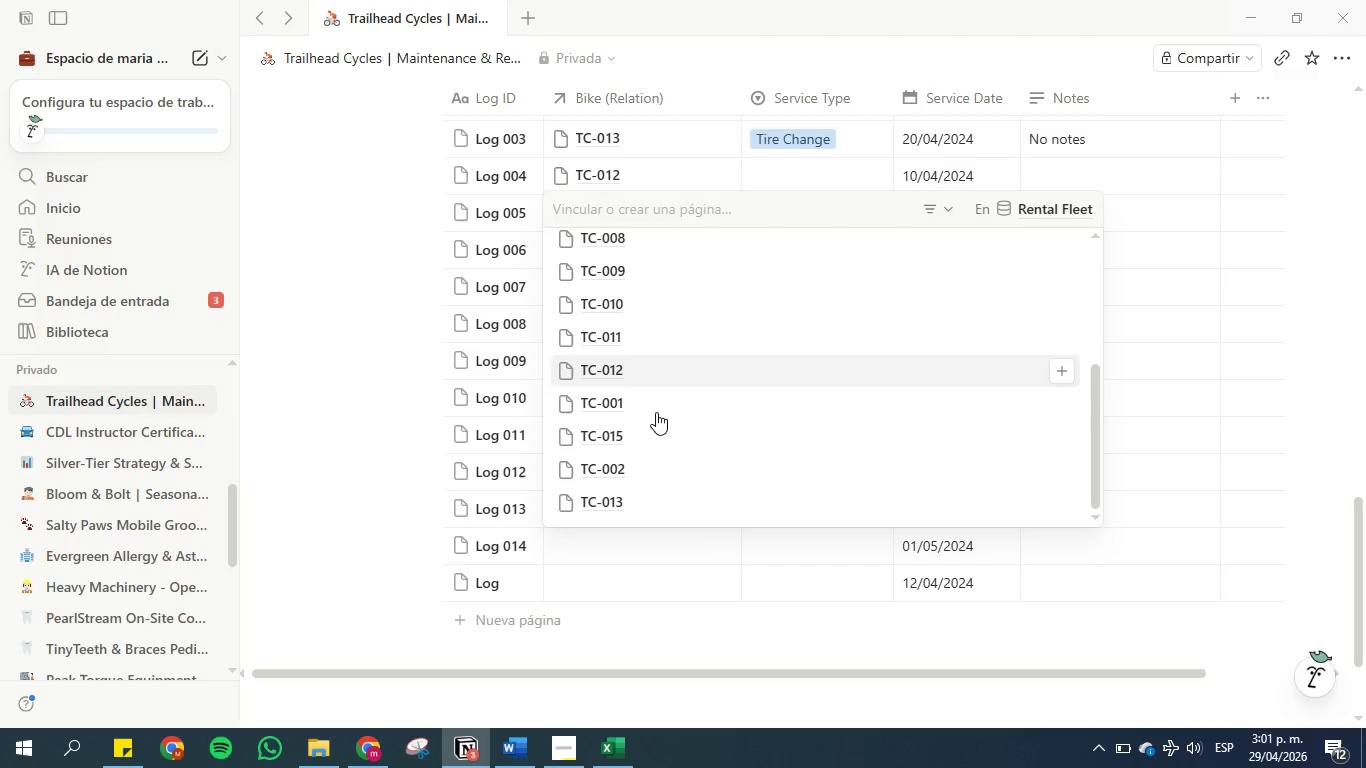 
left_click([652, 471])
 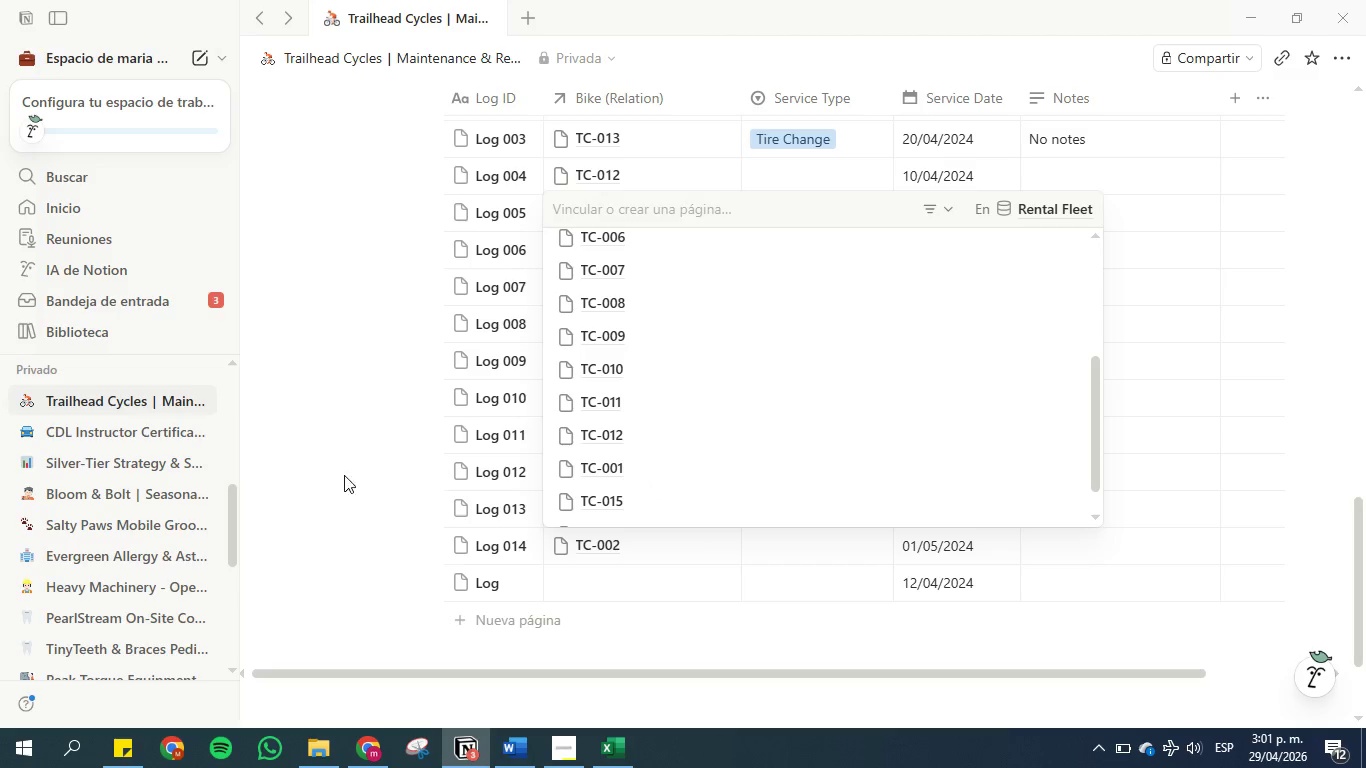 
left_click([299, 479])
 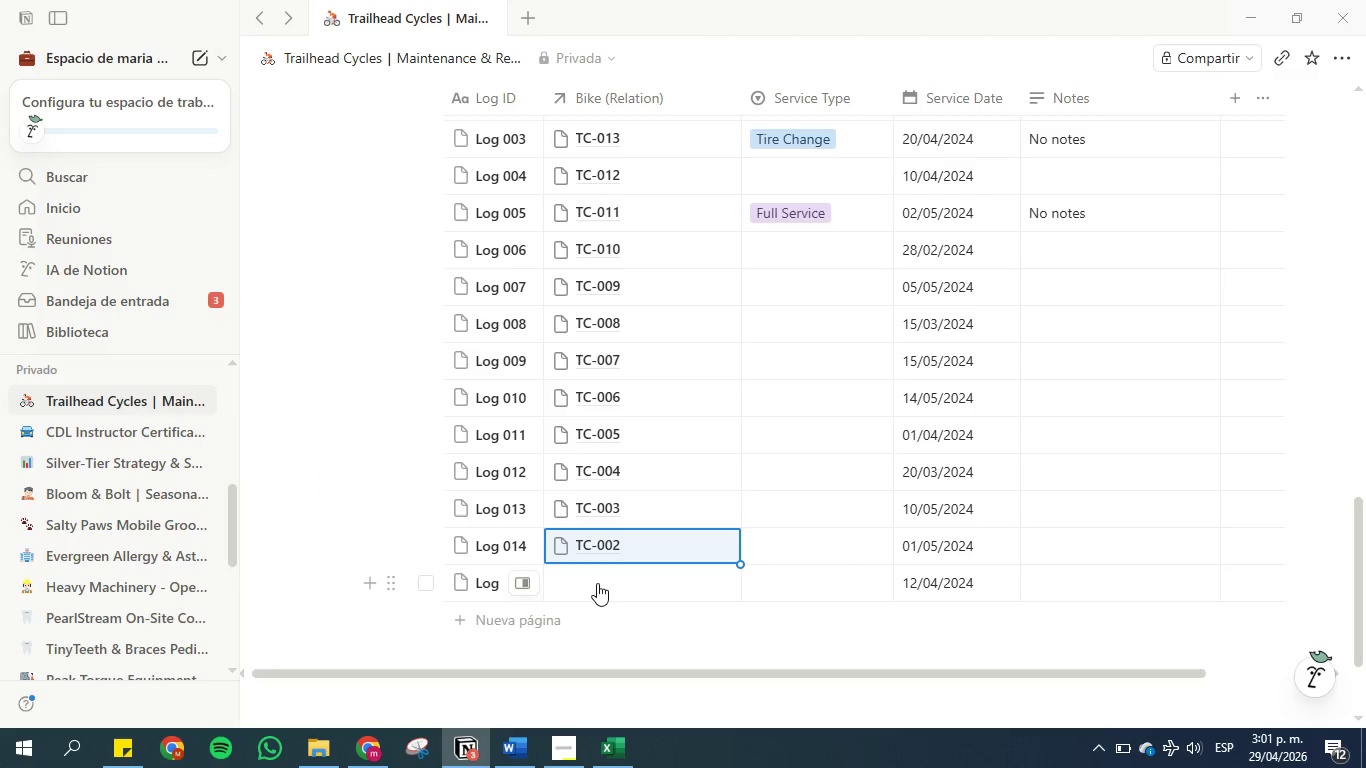 
left_click([597, 583])
 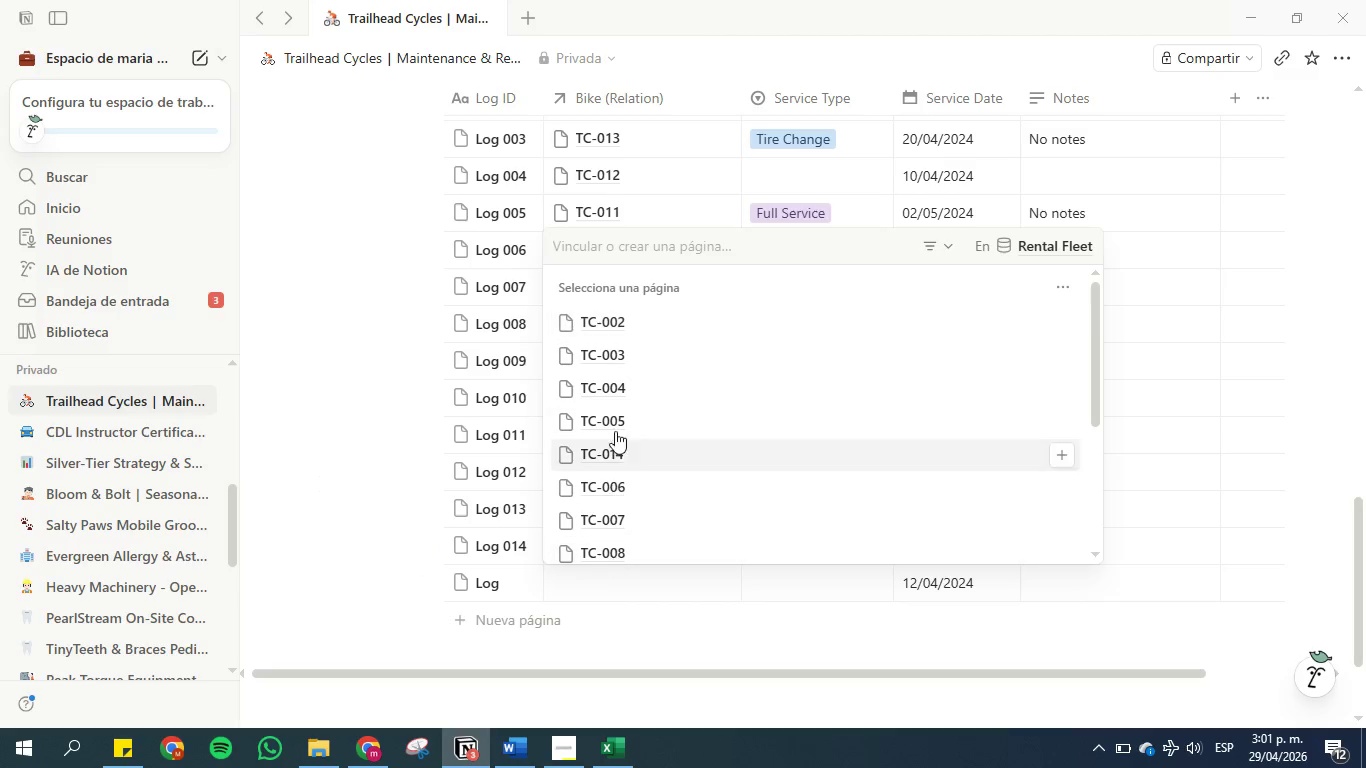 
scroll: coordinate [615, 414], scroll_direction: down, amount: 4.0
 